 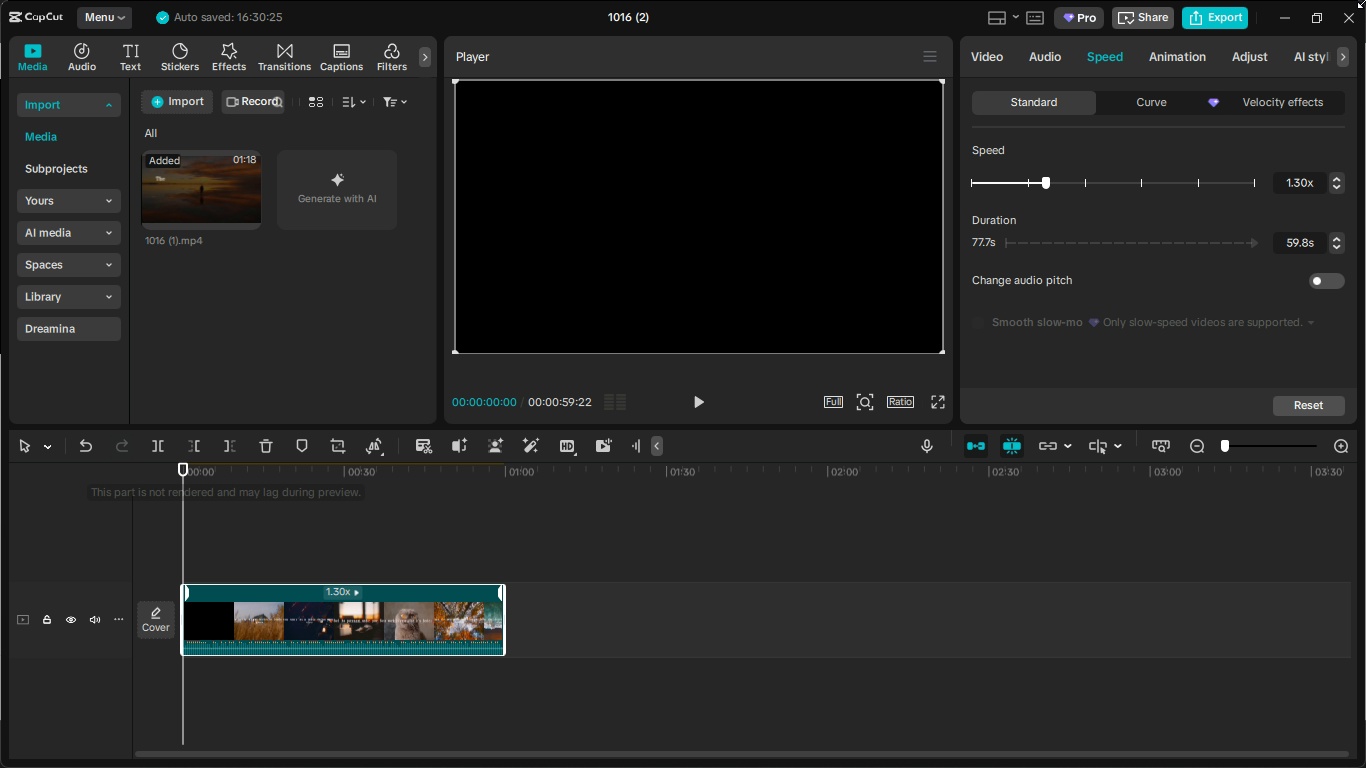 
left_click([1341, 17])
 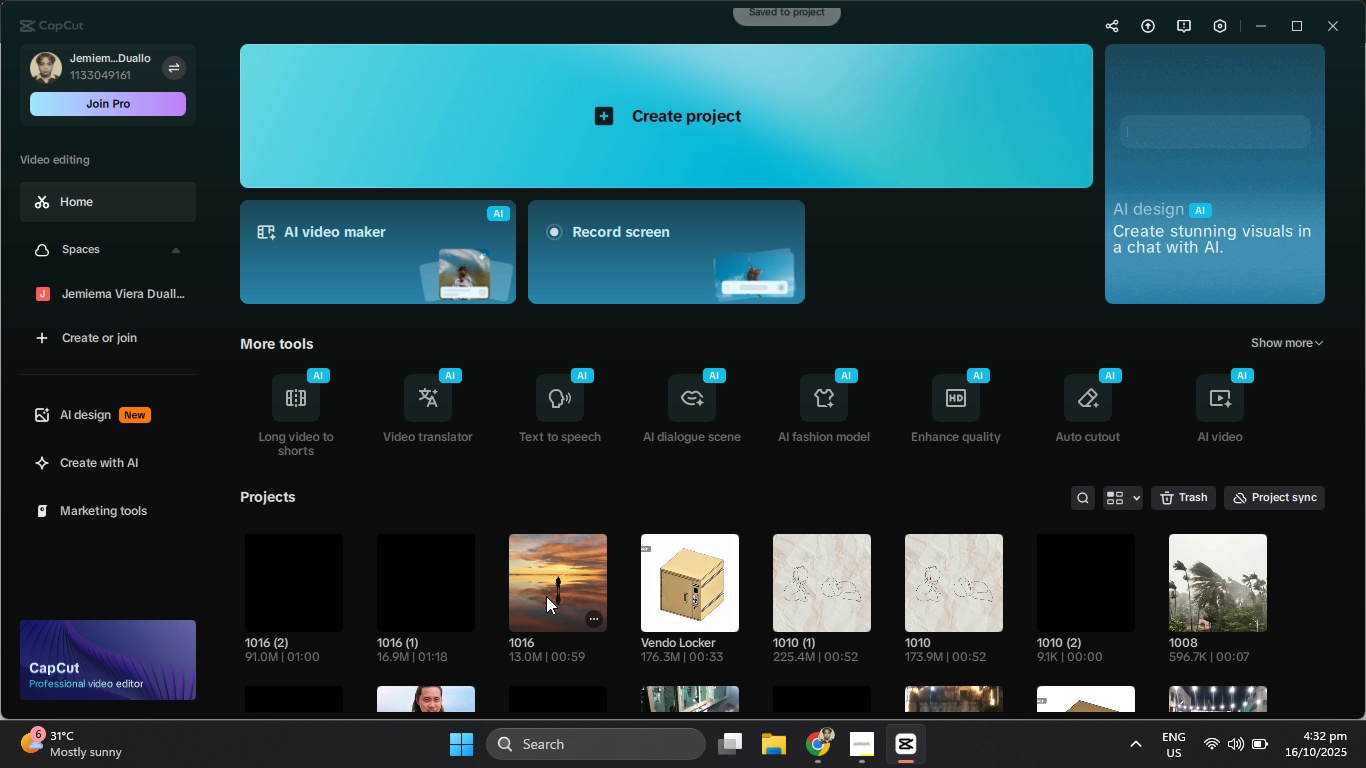 
left_click([419, 594])
 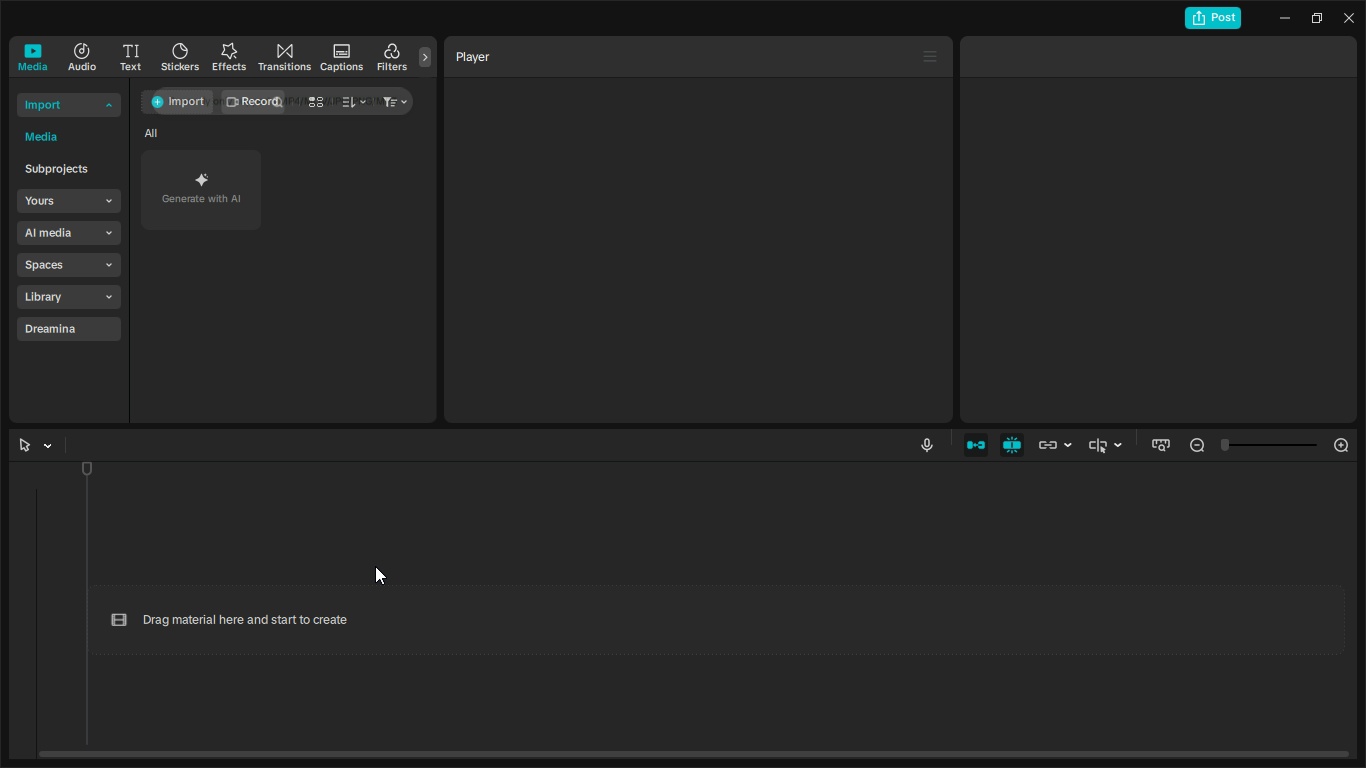 
mouse_move([201, 541])
 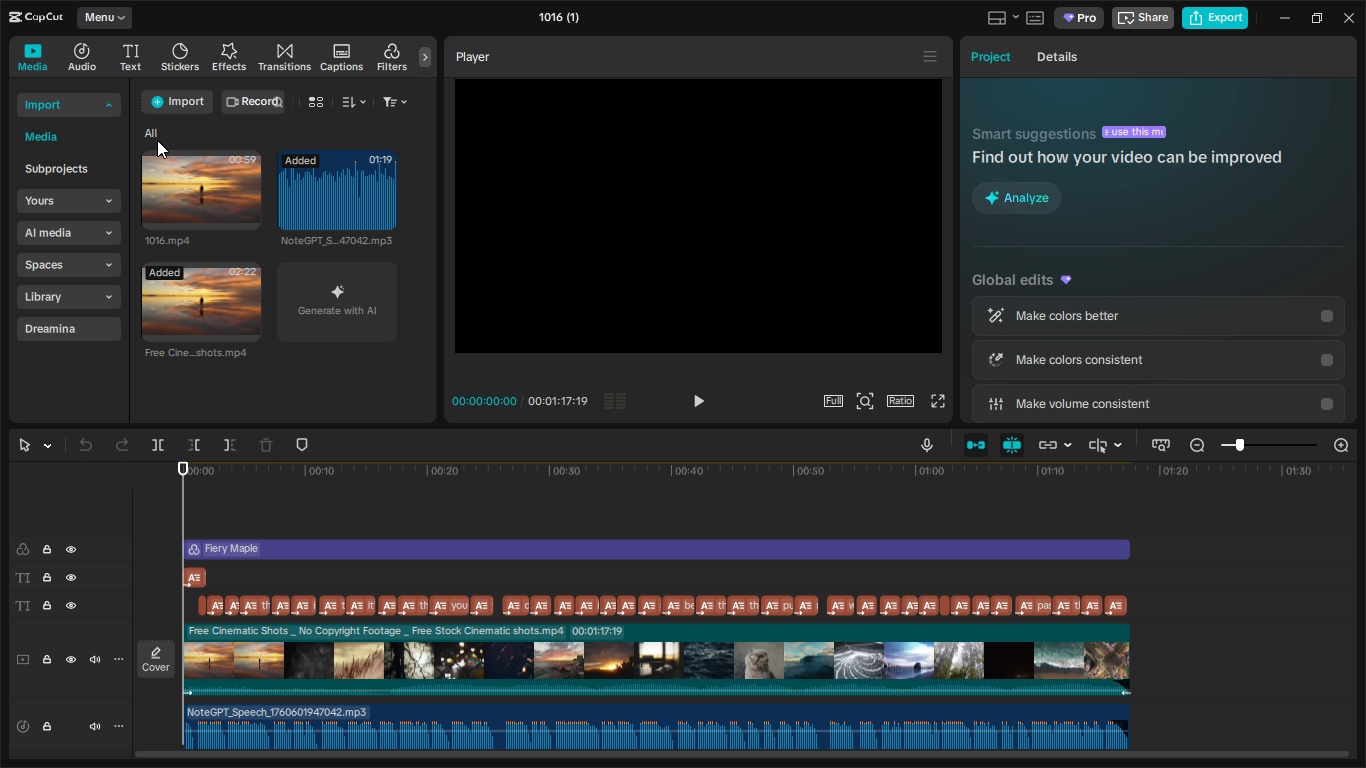 
left_click([134, 58])
 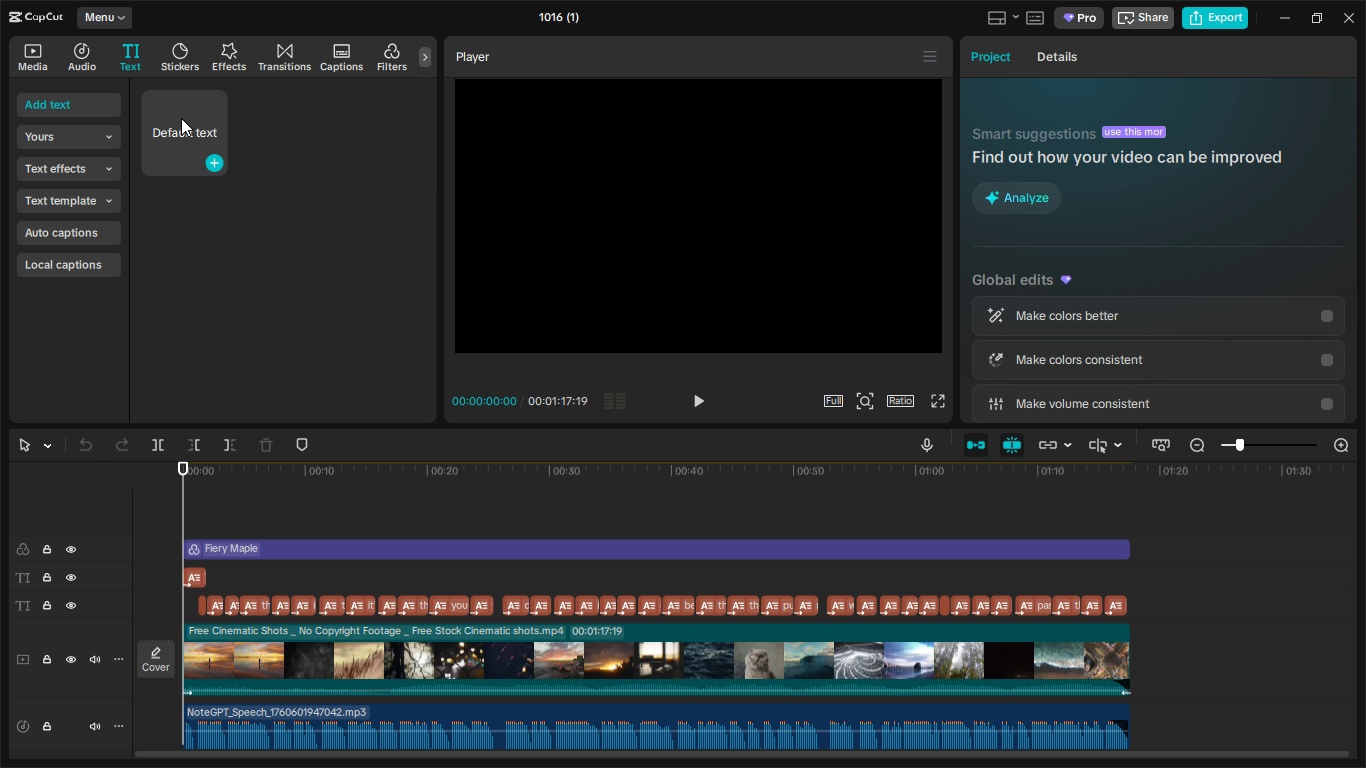 
left_click([213, 167])
 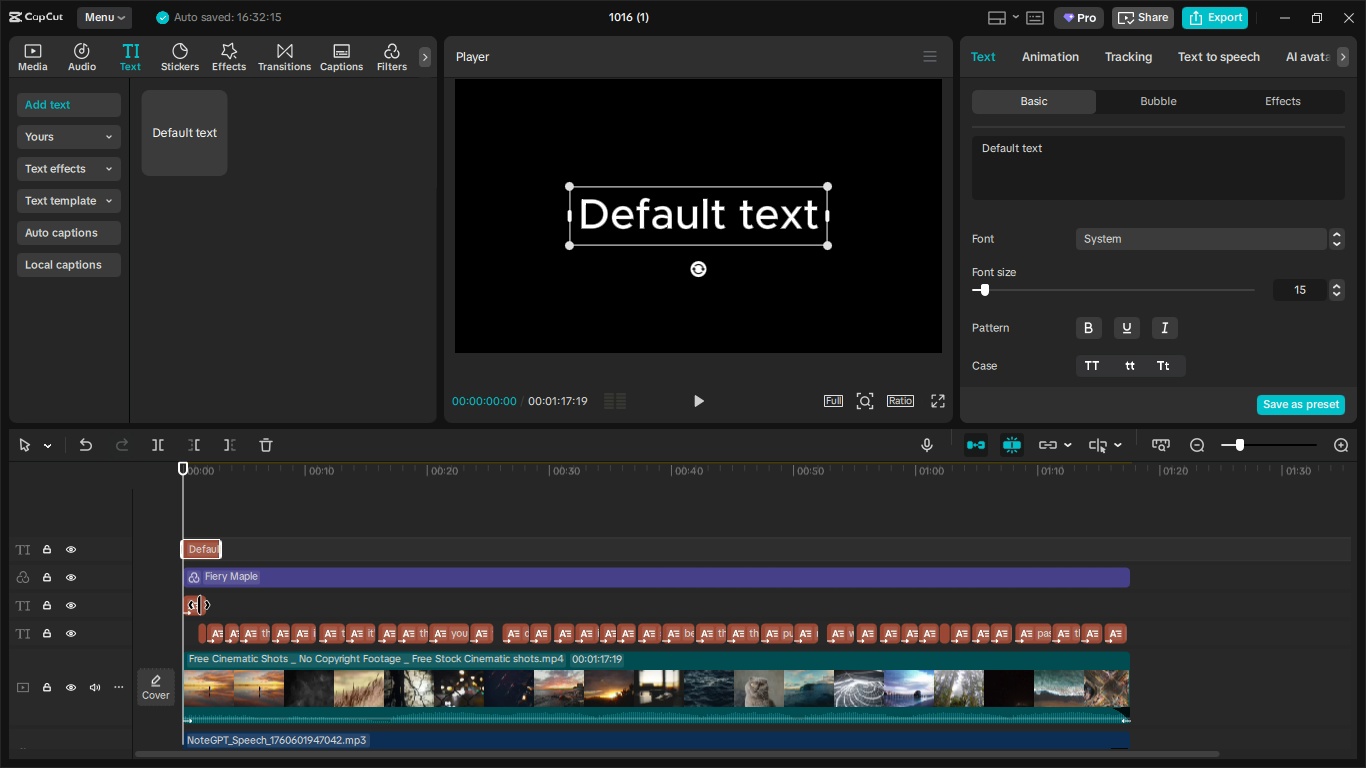 
left_click([197, 607])
 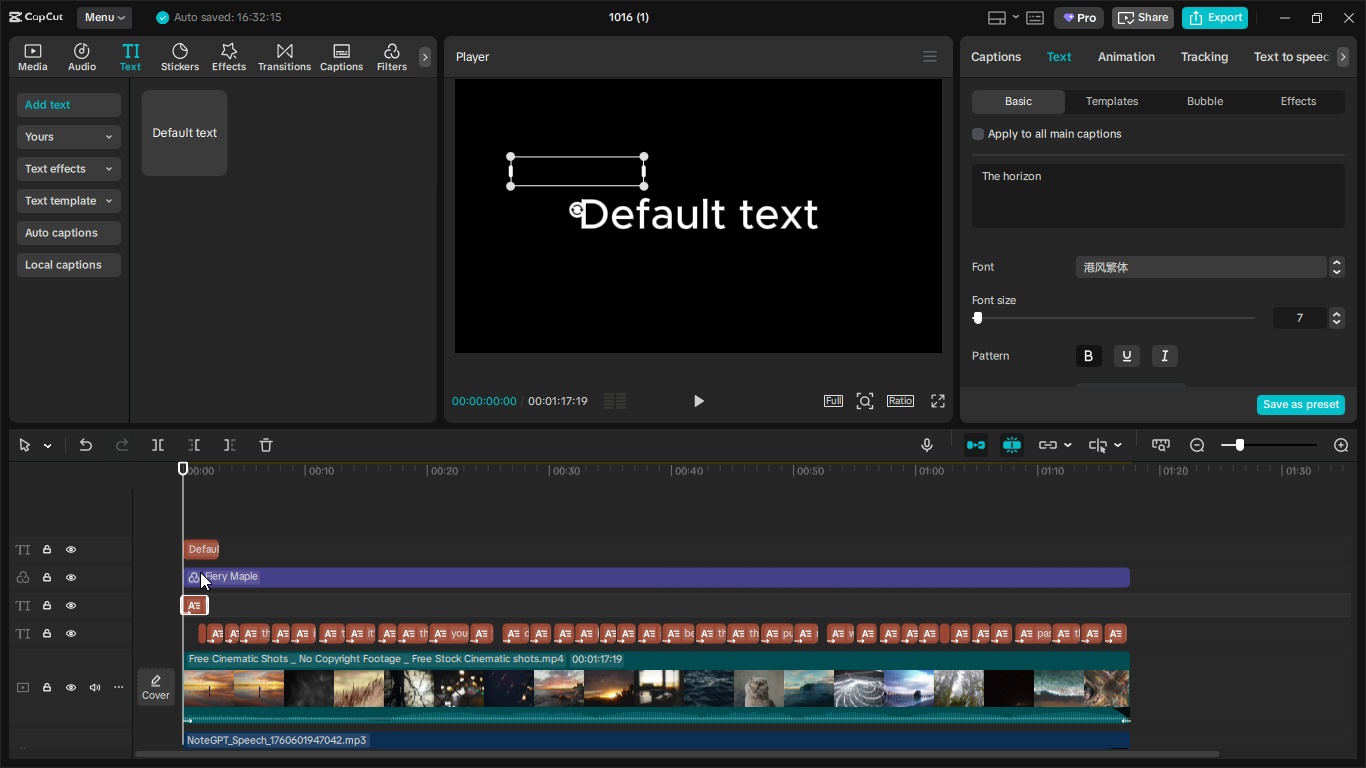 
left_click([200, 546])
 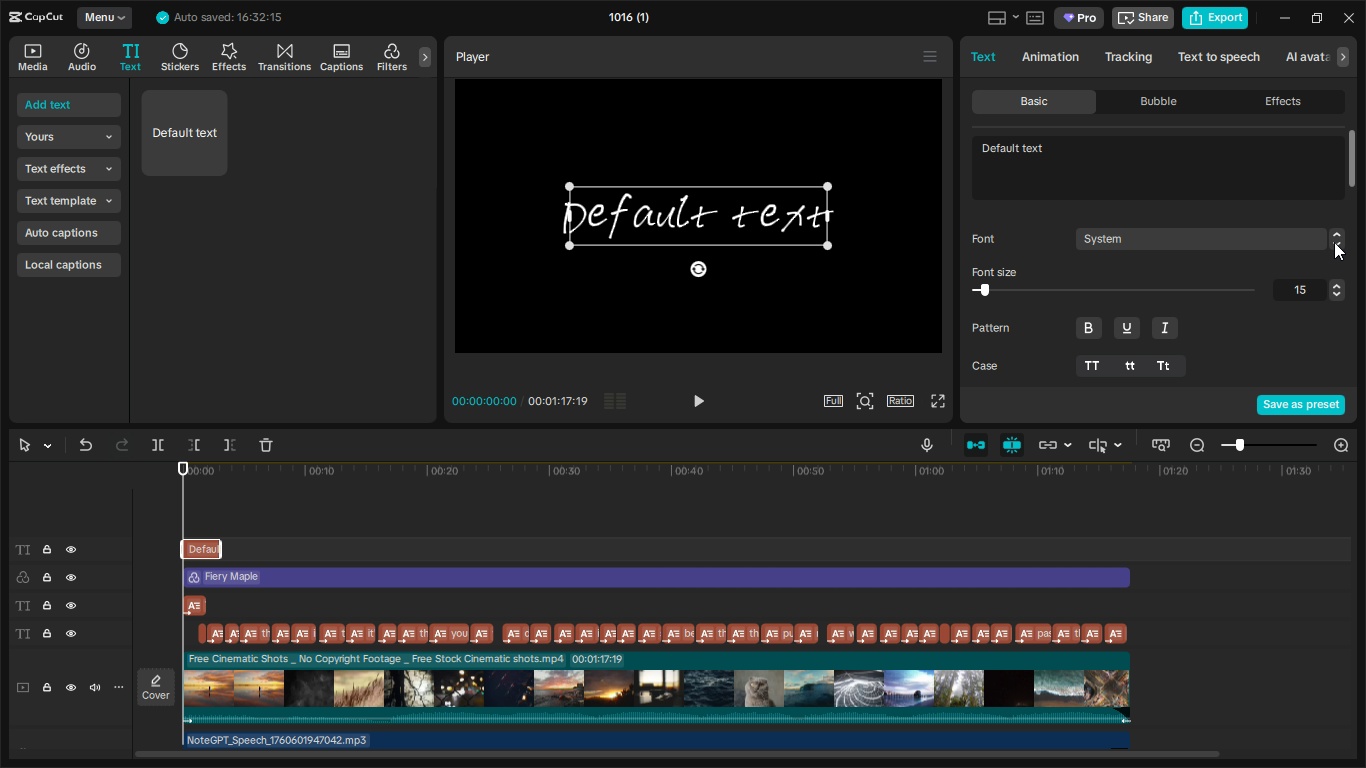 
double_click([1335, 243])
 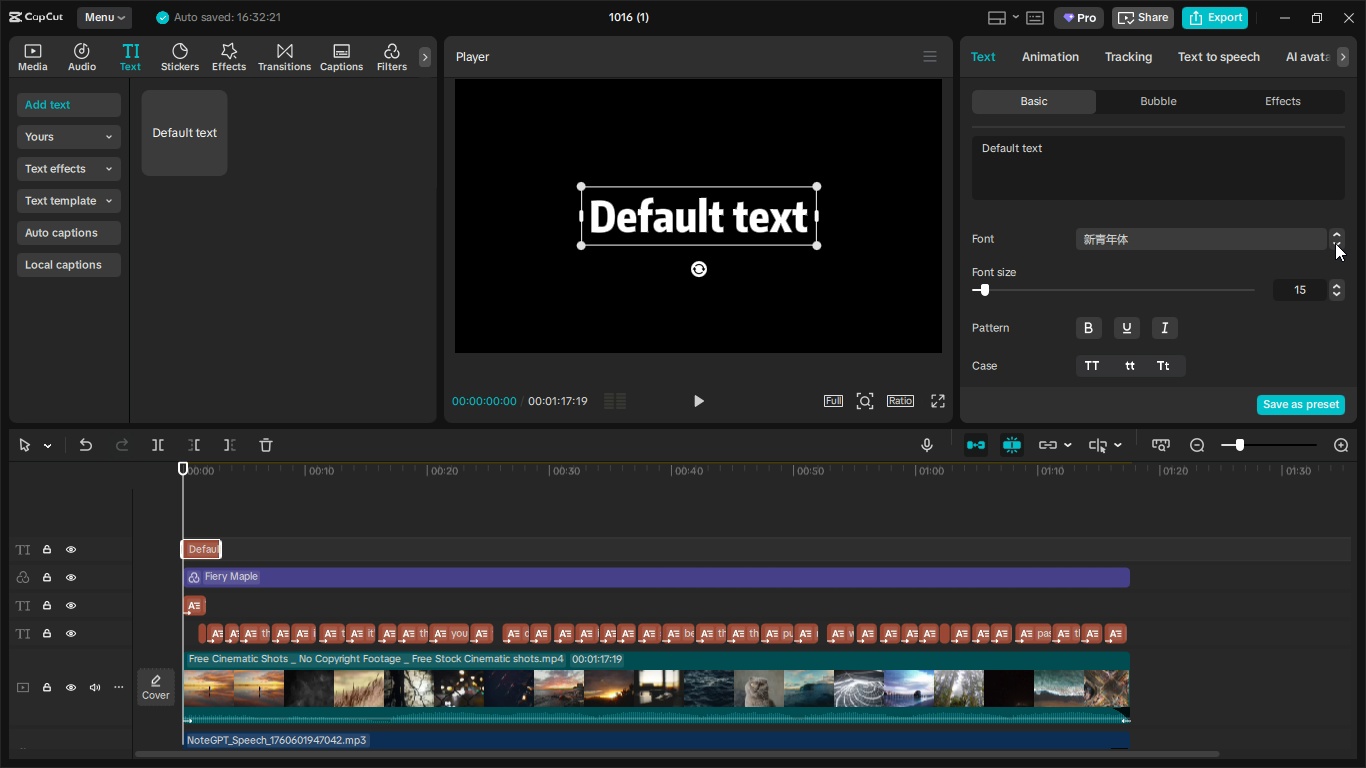 
double_click([1335, 243])
 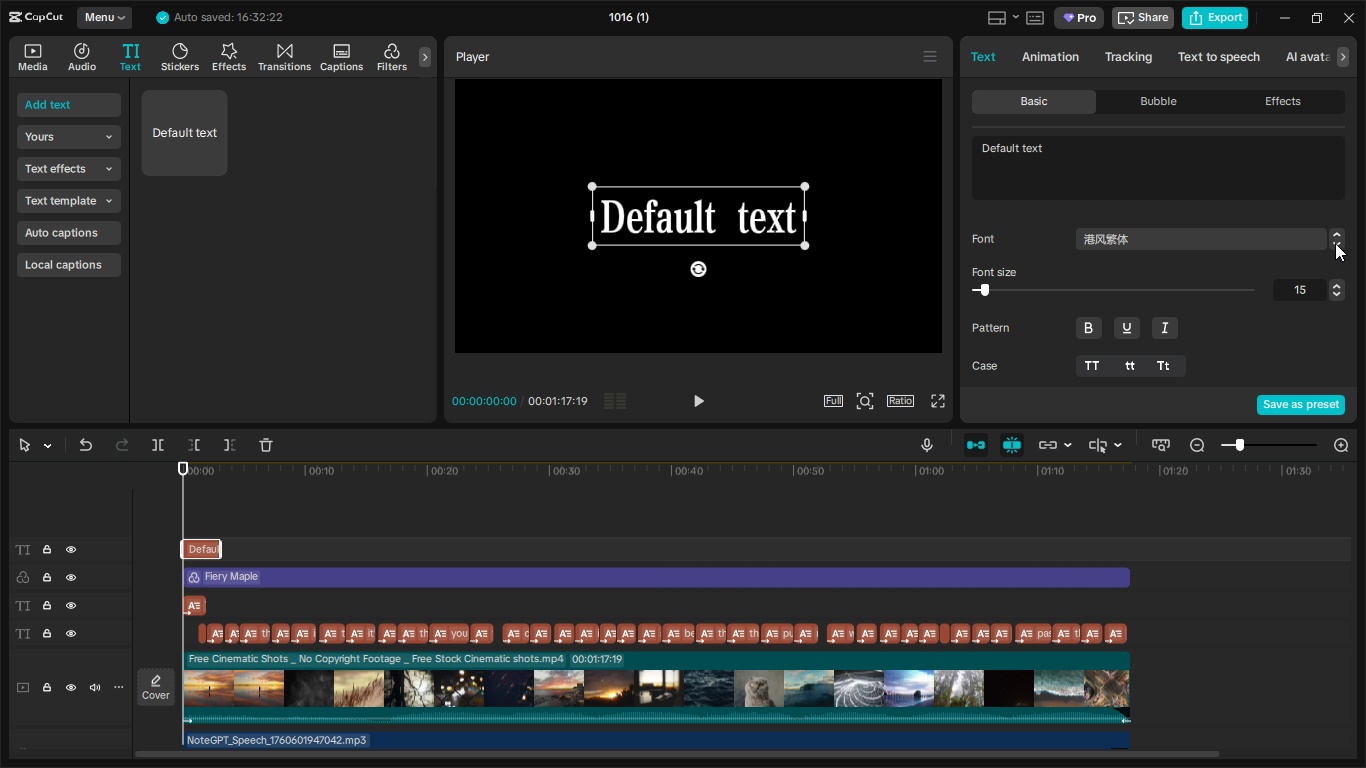 
left_click([1335, 243])
 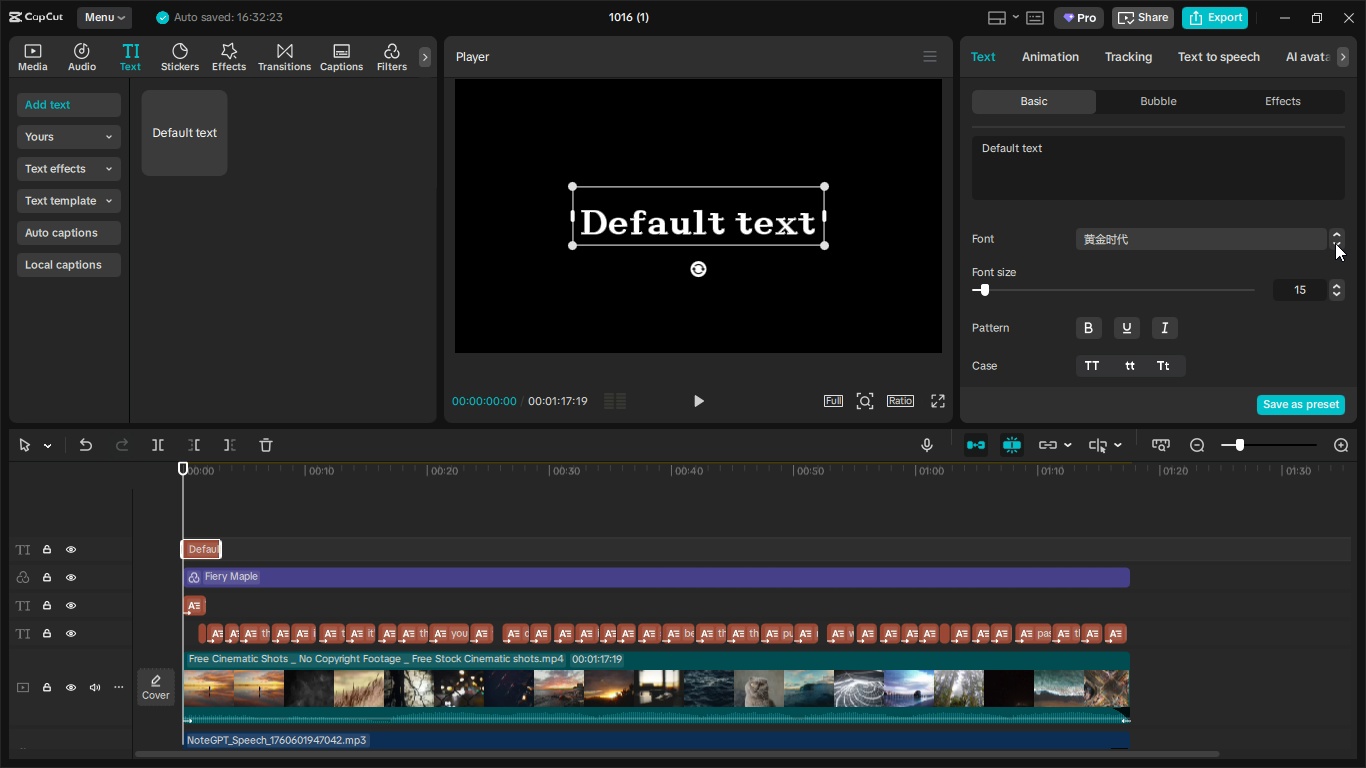 
left_click([1335, 243])
 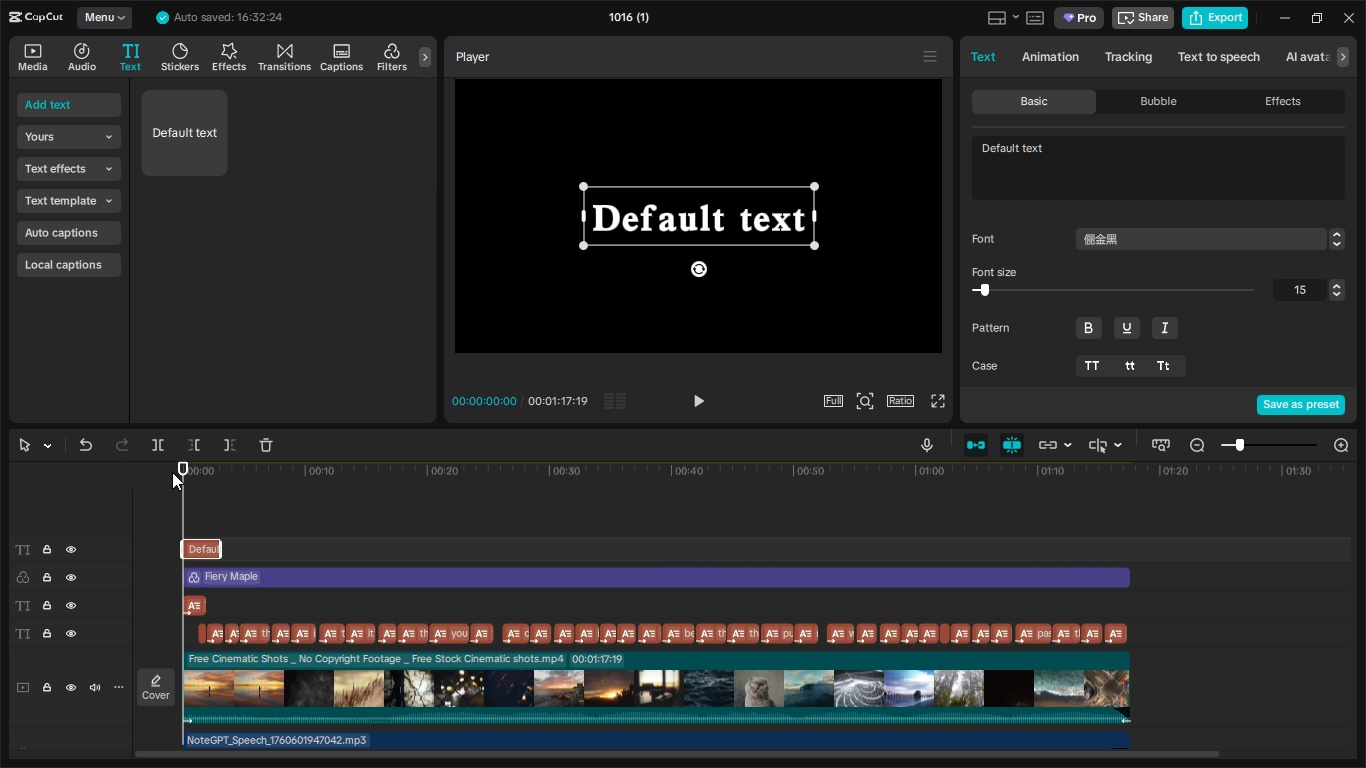 
left_click_drag(start_coordinate=[184, 475], to_coordinate=[197, 480])
 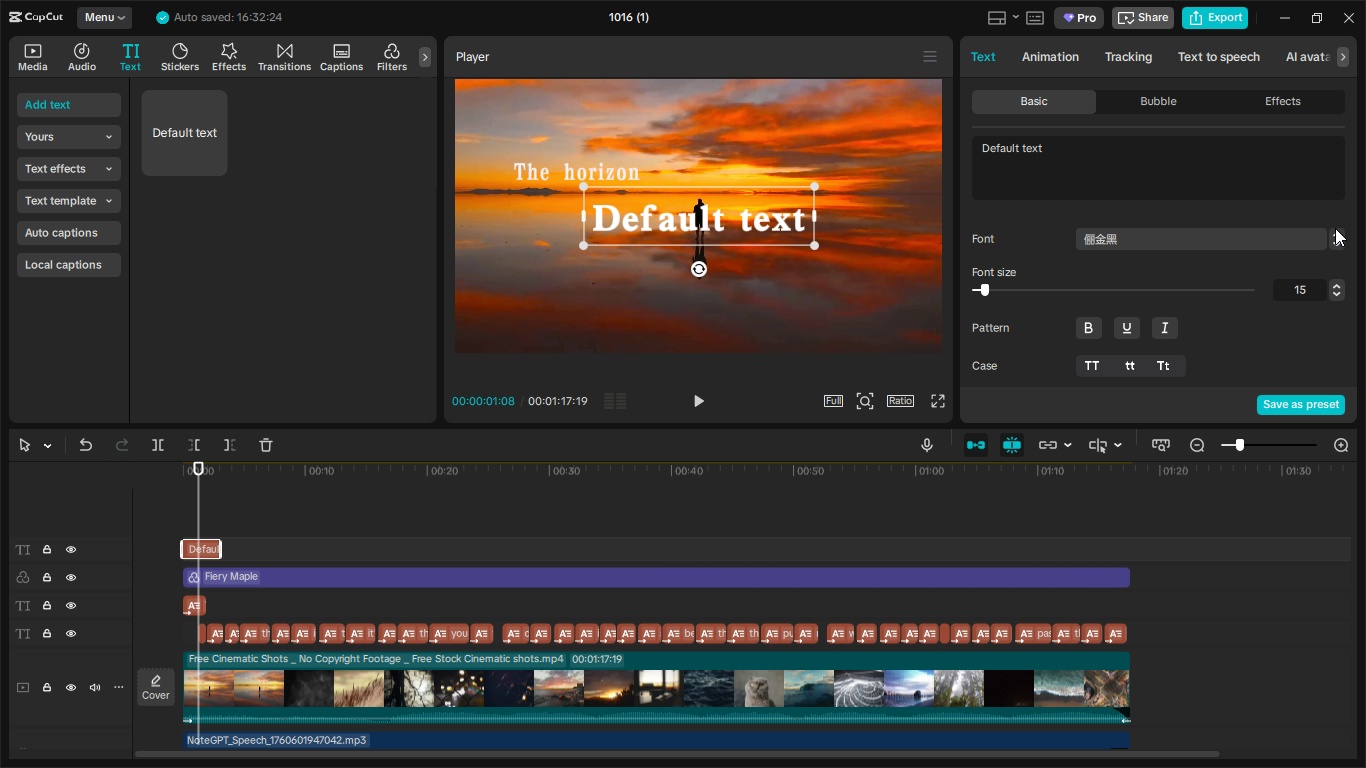 
left_click([1336, 230])
 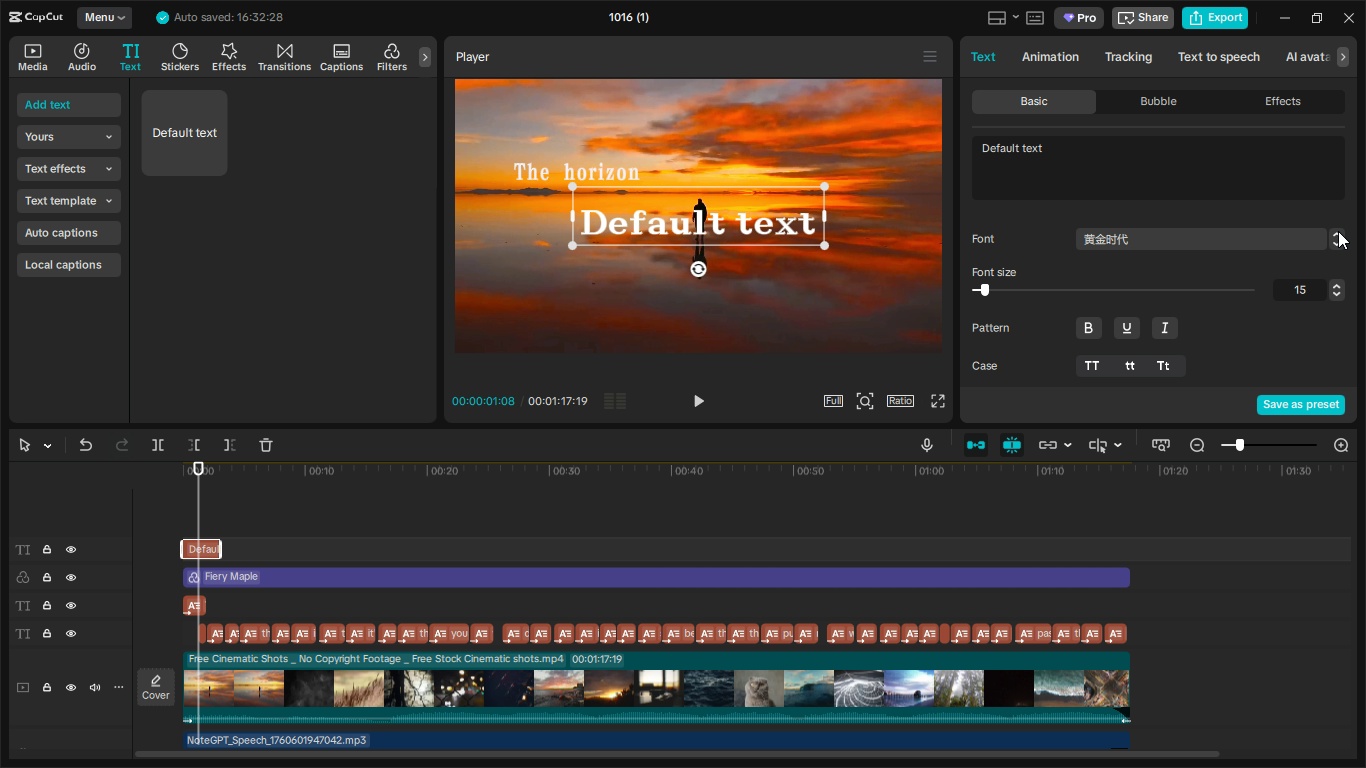 
left_click_drag(start_coordinate=[1077, 144], to_coordinate=[885, 145])
 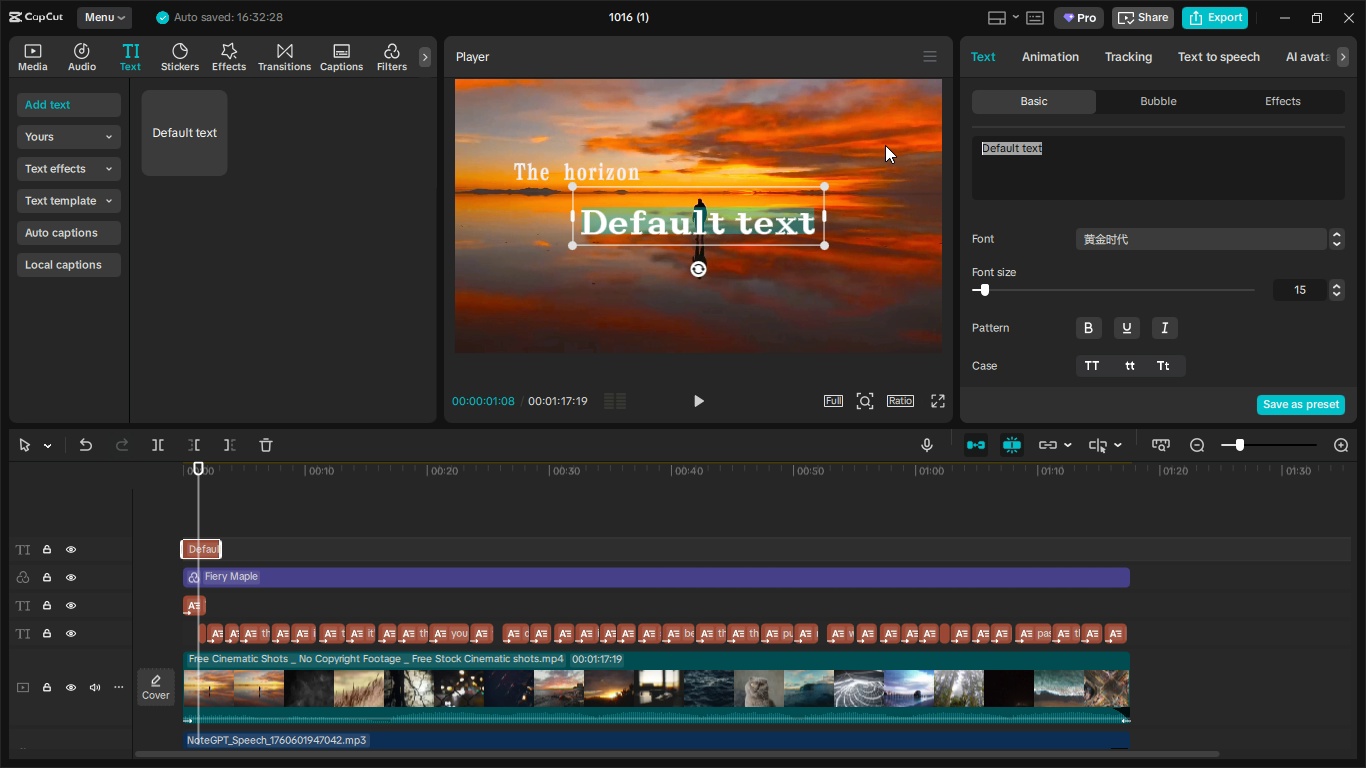 
type(THe)
key(Backspace)
key(Backspace)
type(he horizom)
key(Backspace)
type(n)
 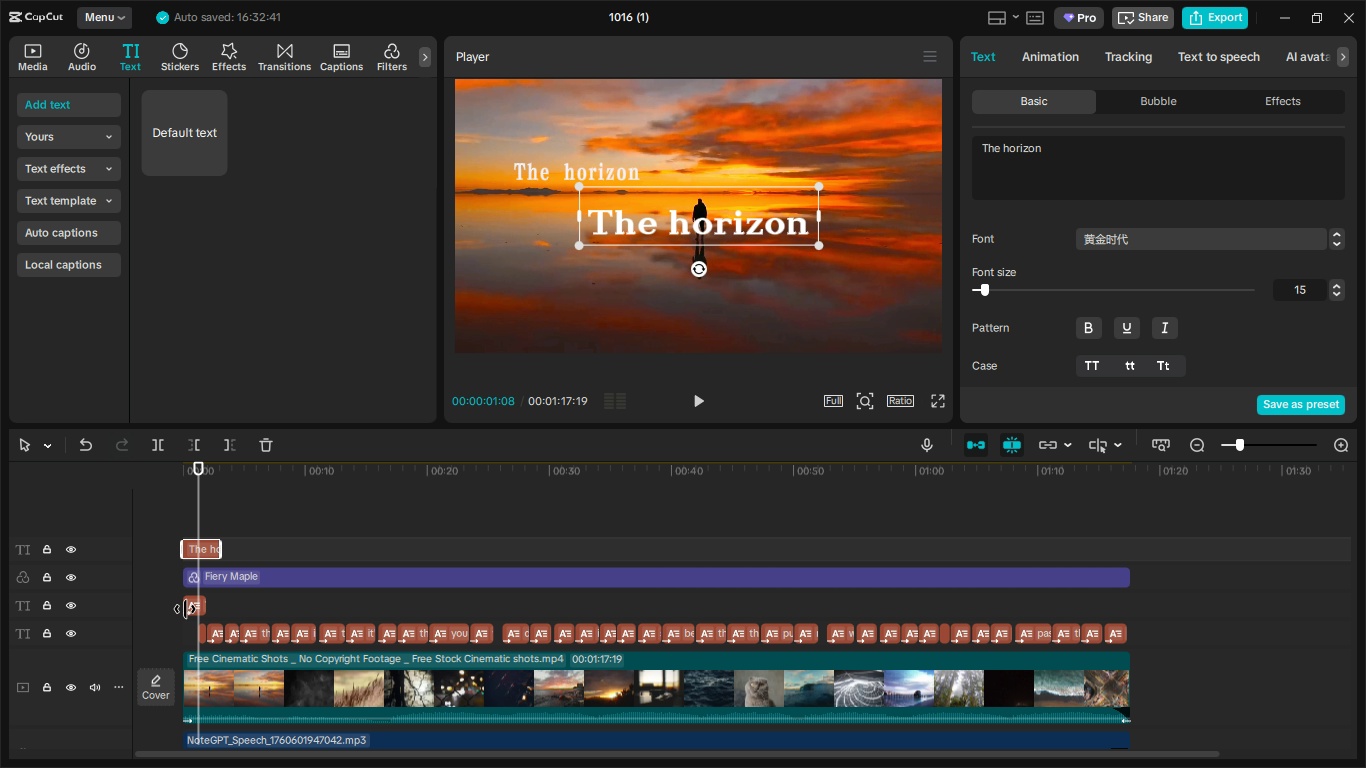 
left_click([190, 606])
 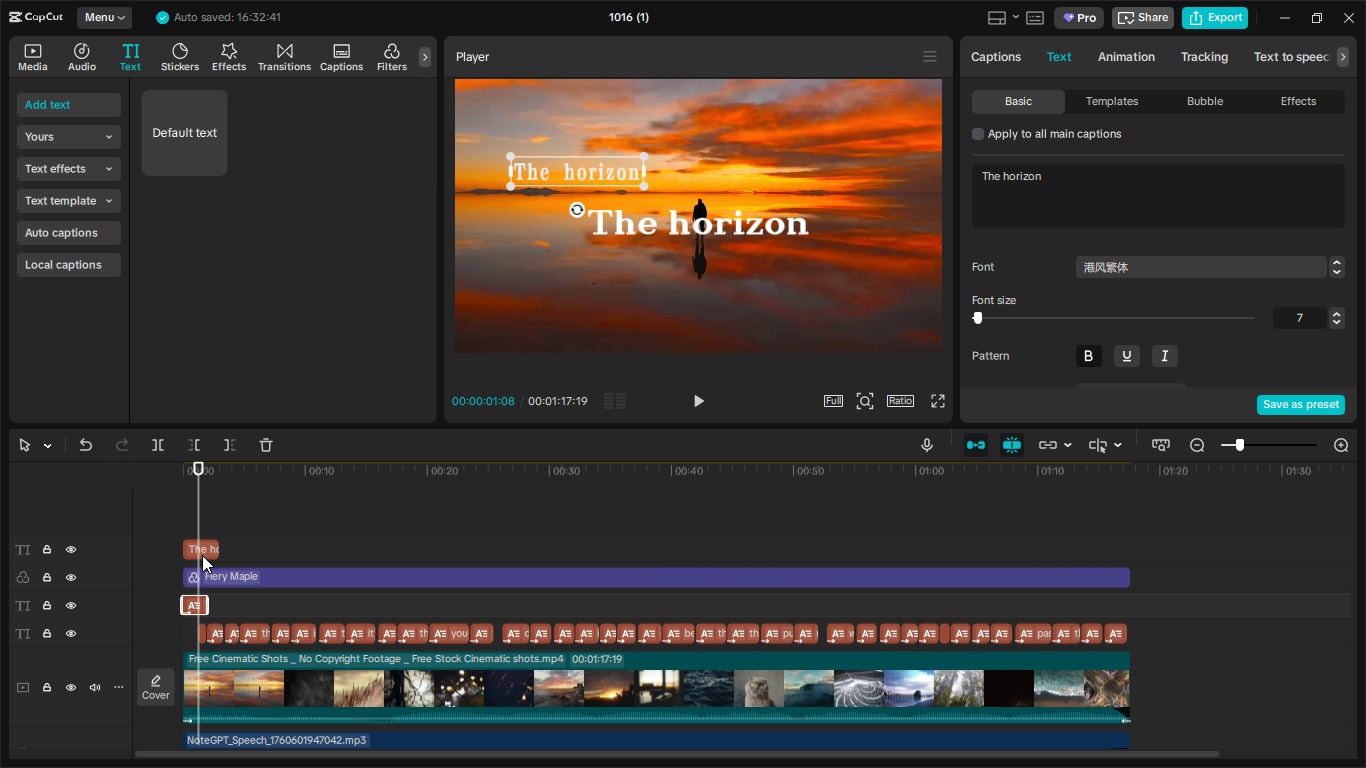 
left_click([203, 548])
 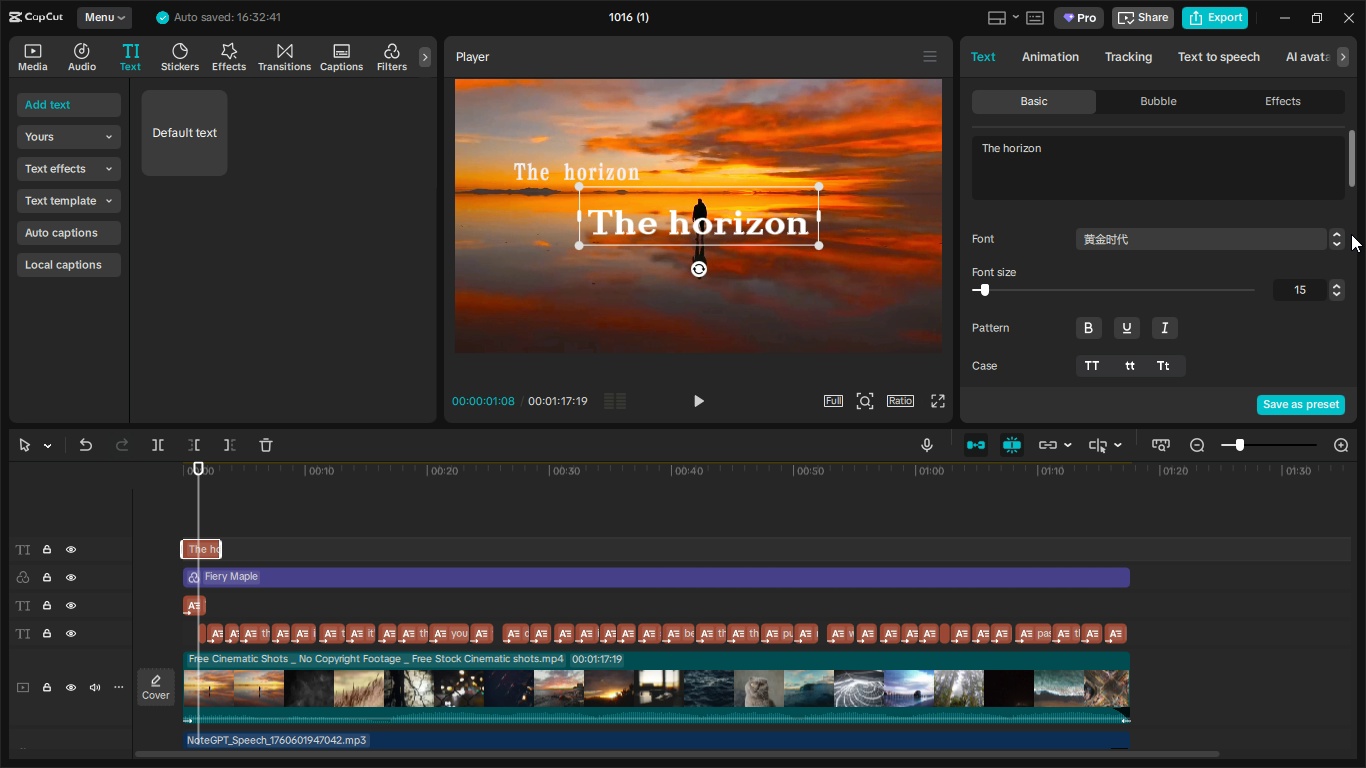 
left_click([1332, 242])
 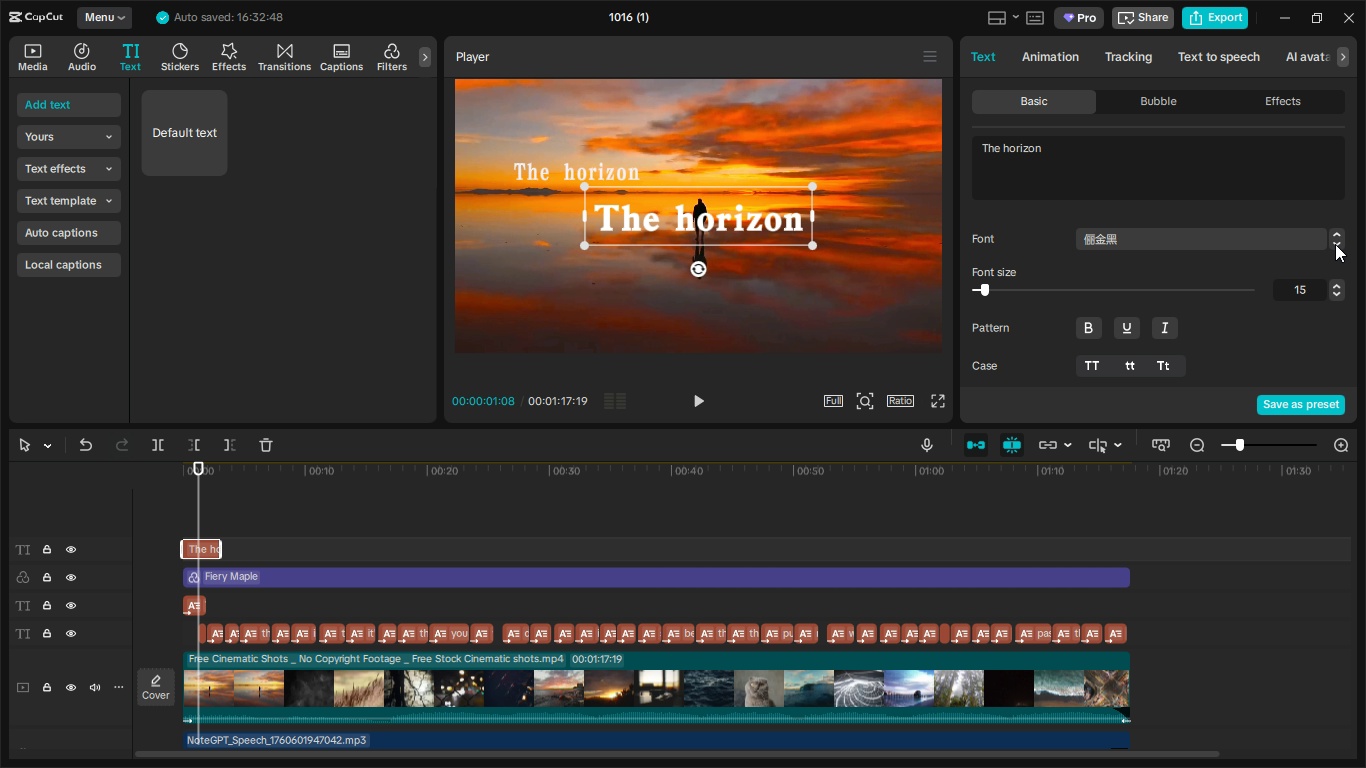 
left_click([1335, 244])
 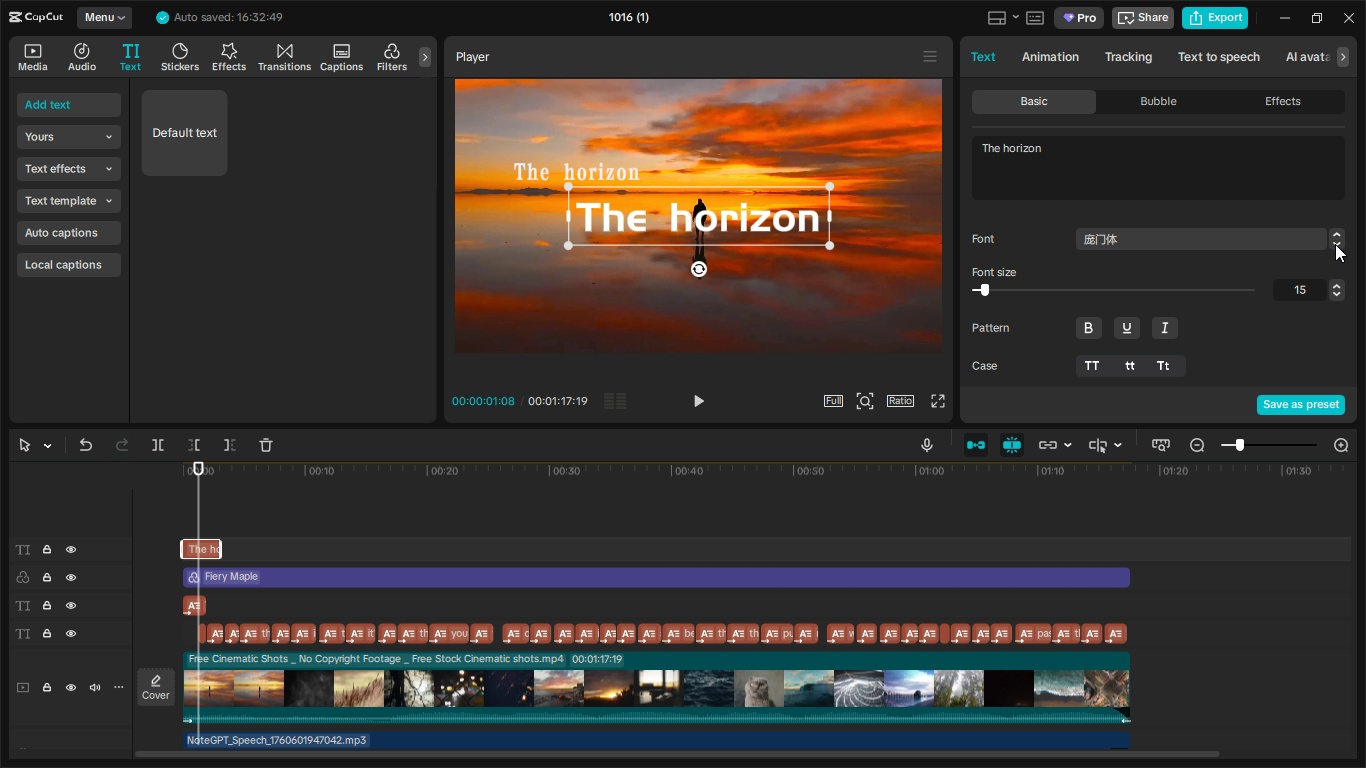 
left_click([1335, 244])
 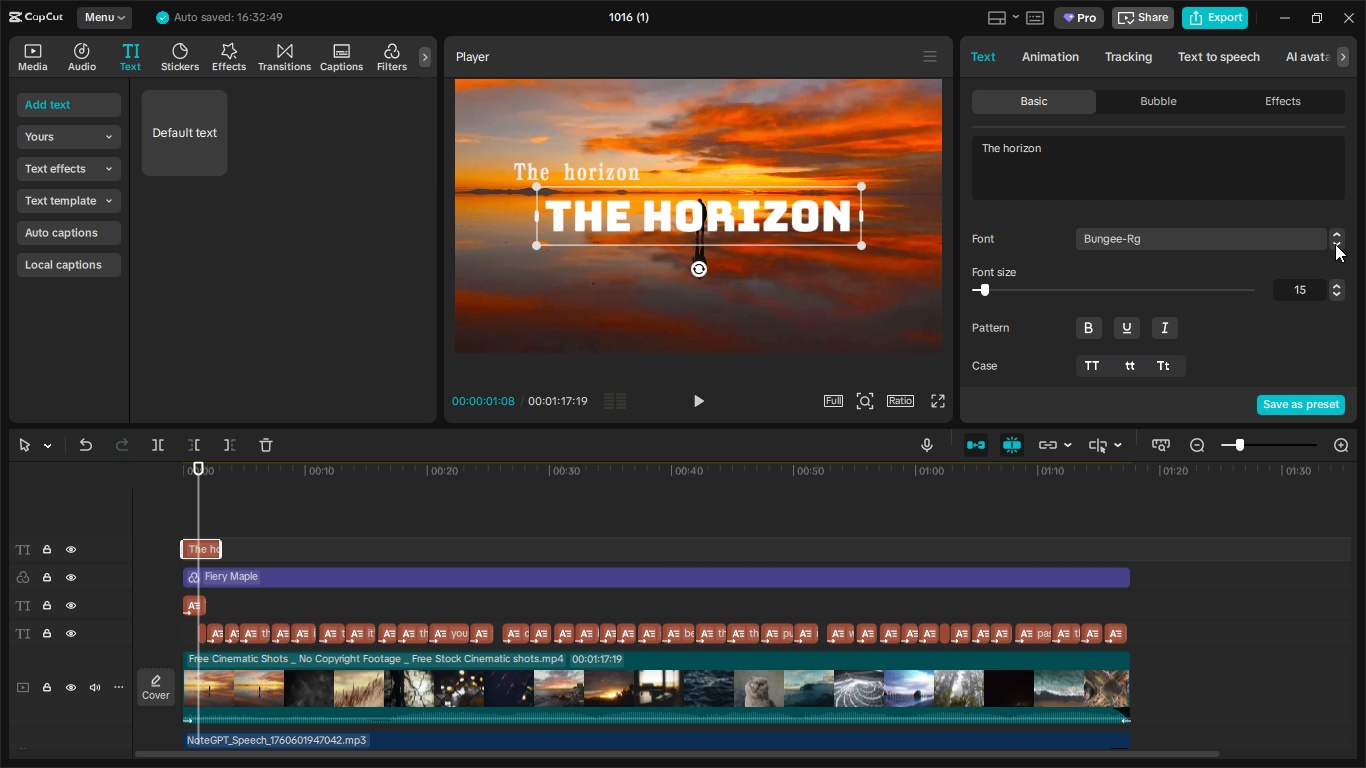 
left_click([1335, 244])
 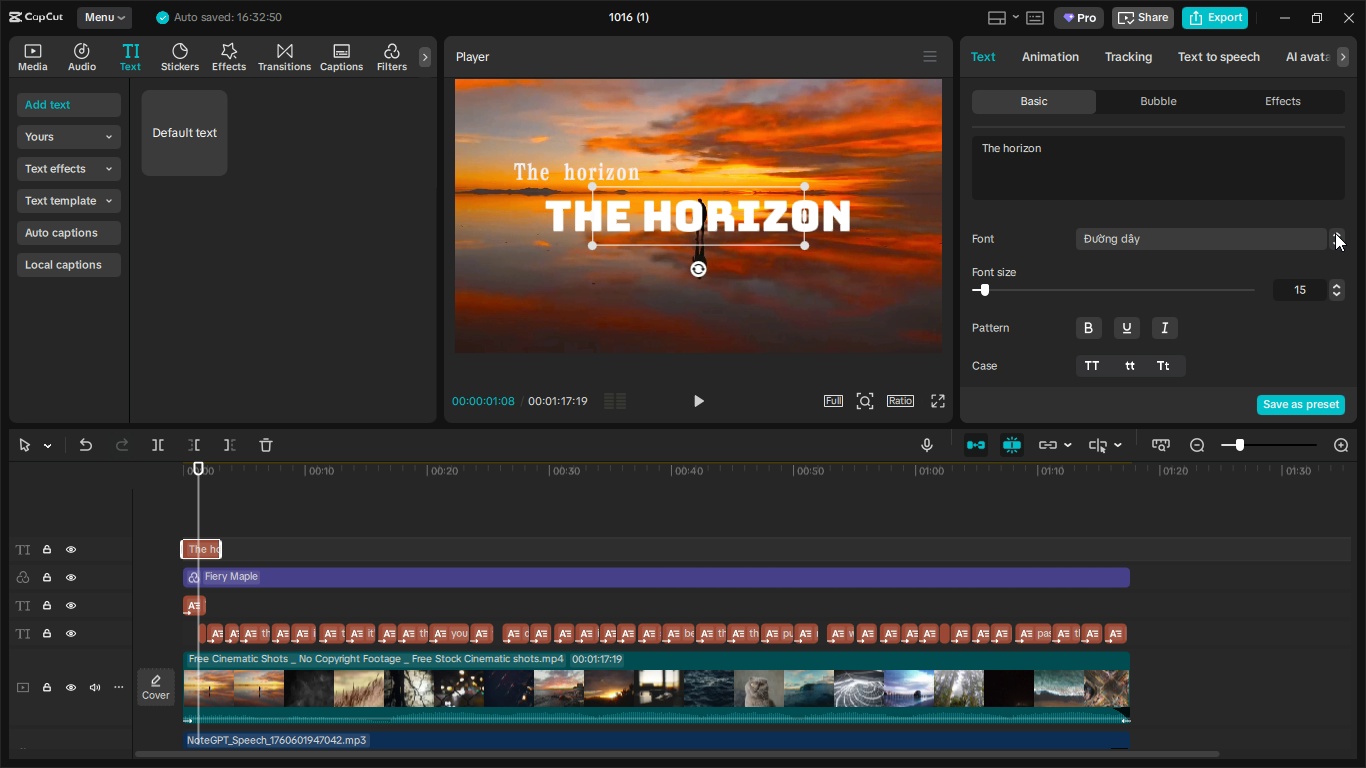 
double_click([1335, 233])
 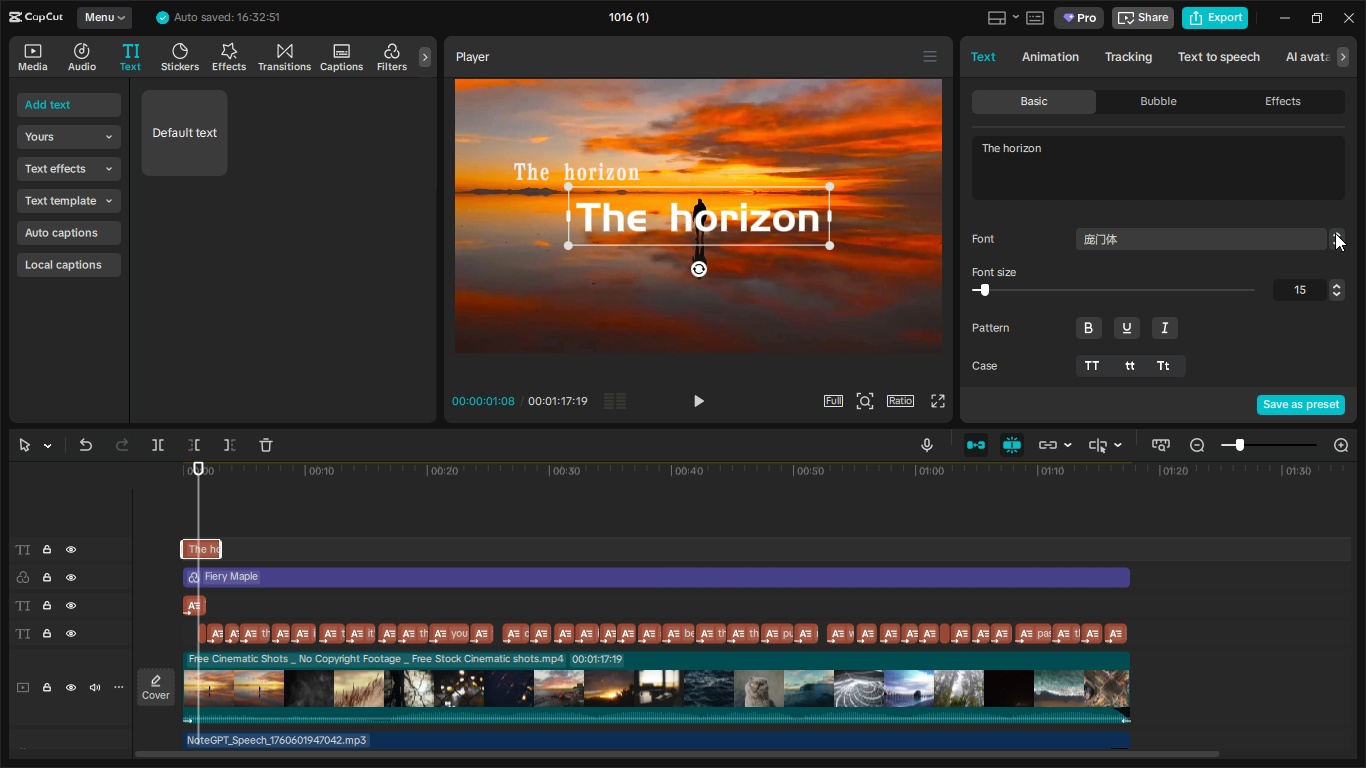 
triple_click([1335, 233])
 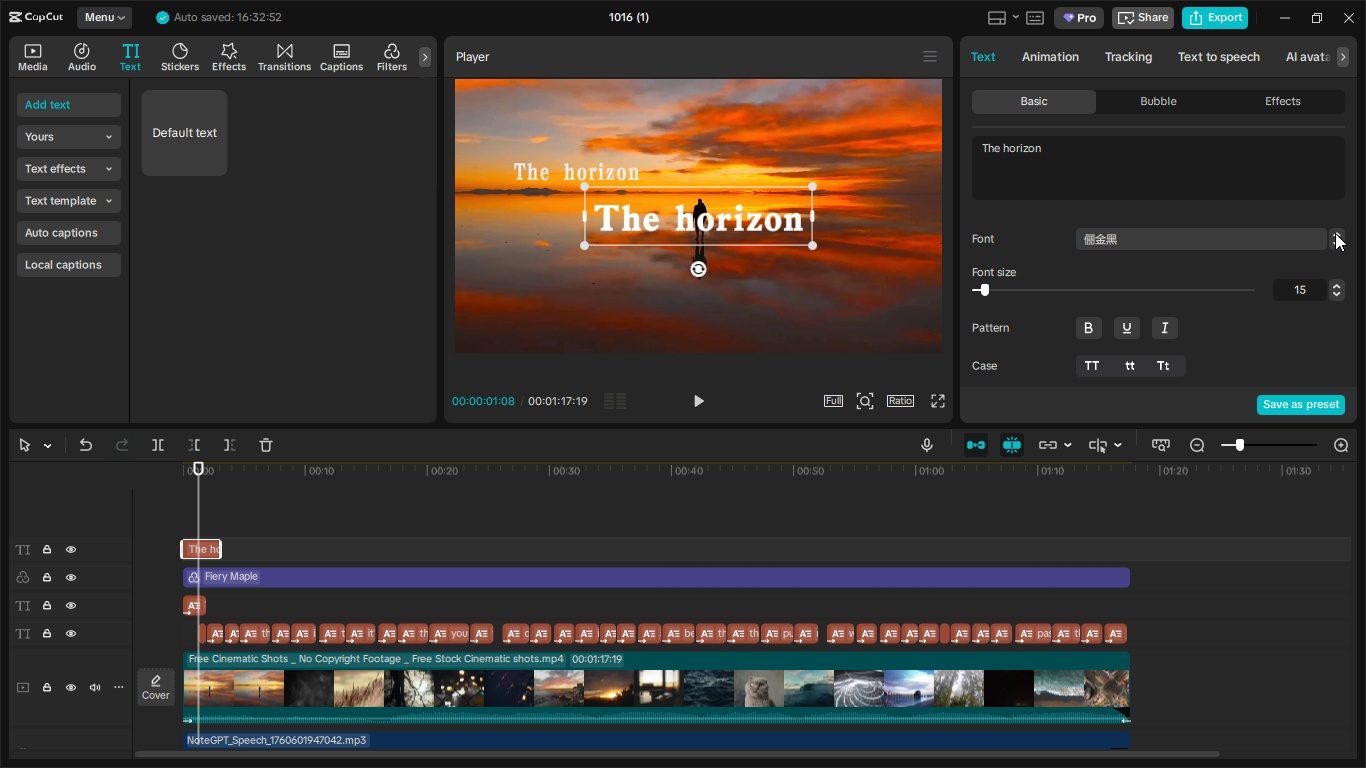 
left_click([1335, 233])
 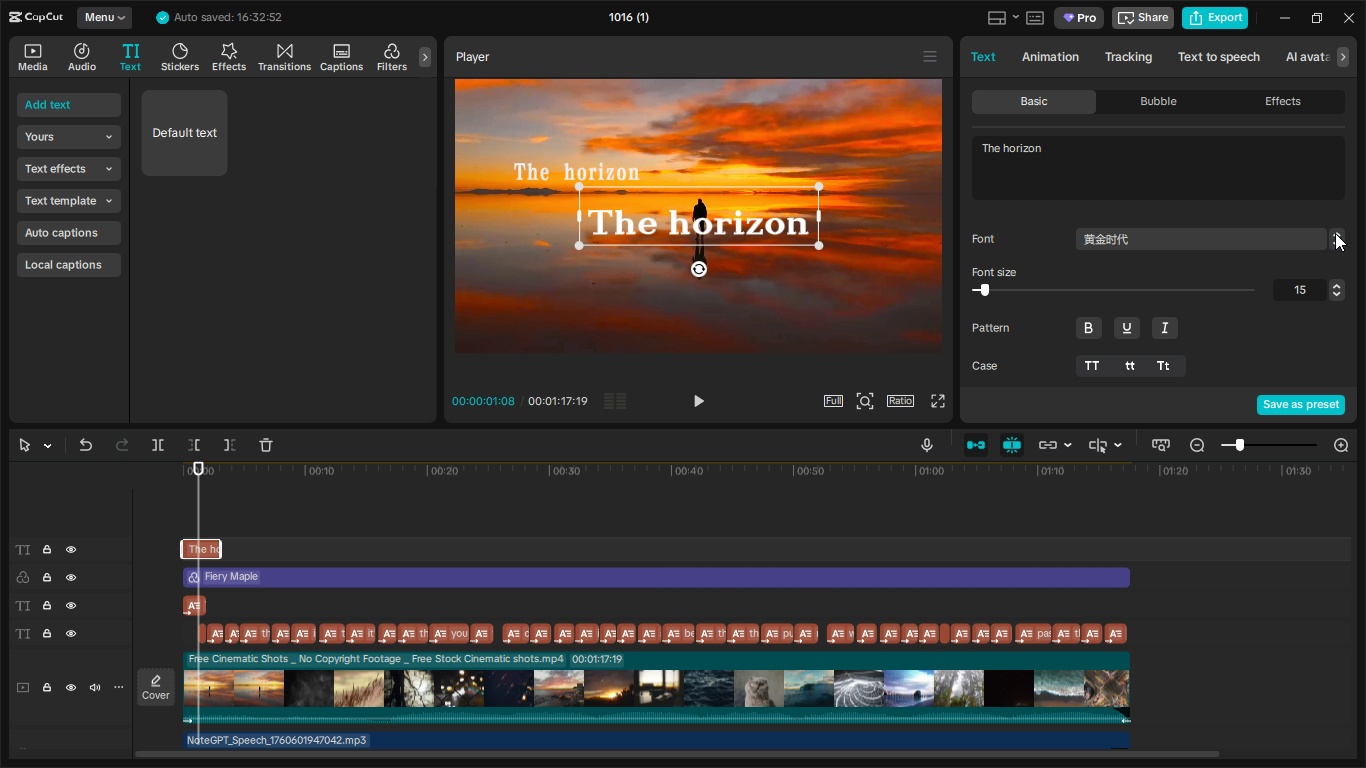 
left_click([1335, 233])
 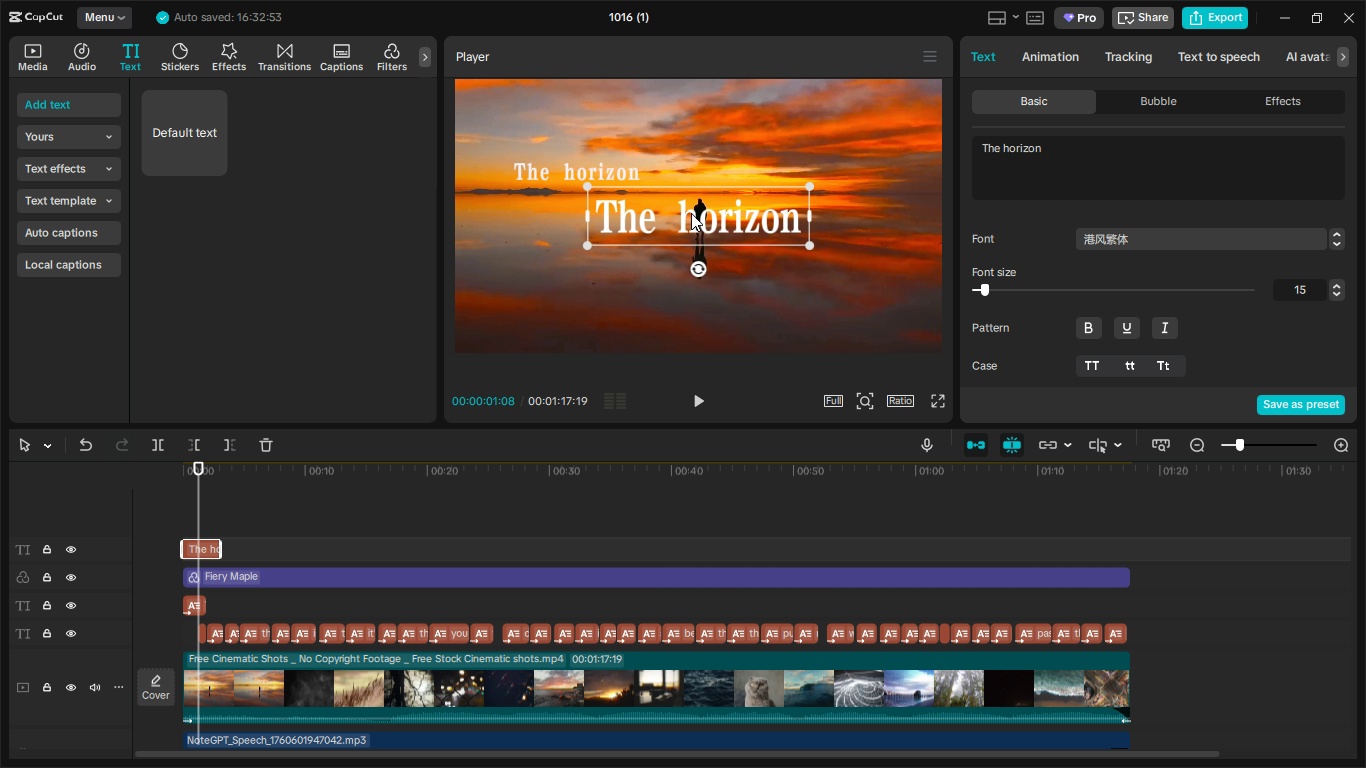 
left_click_drag(start_coordinate=[687, 226], to_coordinate=[595, 184])
 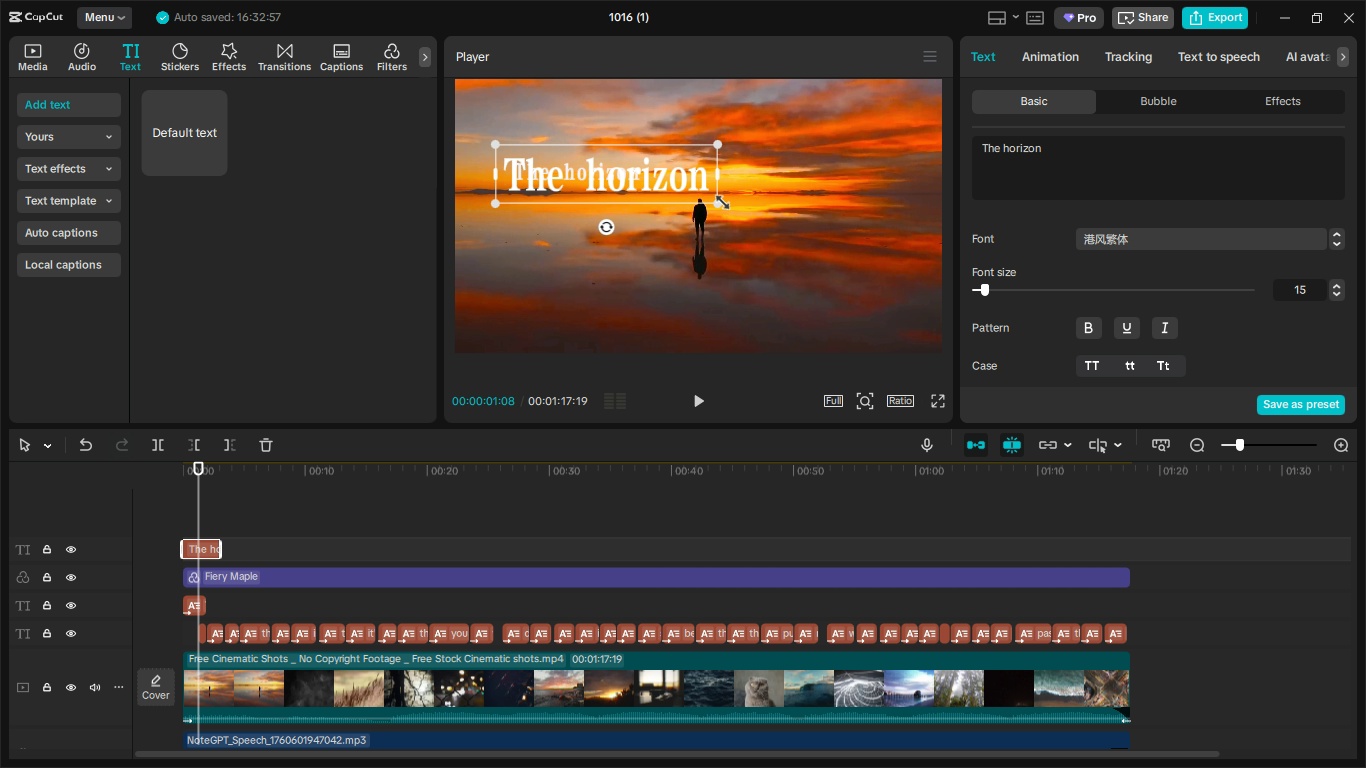 
left_click_drag(start_coordinate=[718, 199], to_coordinate=[660, 183])
 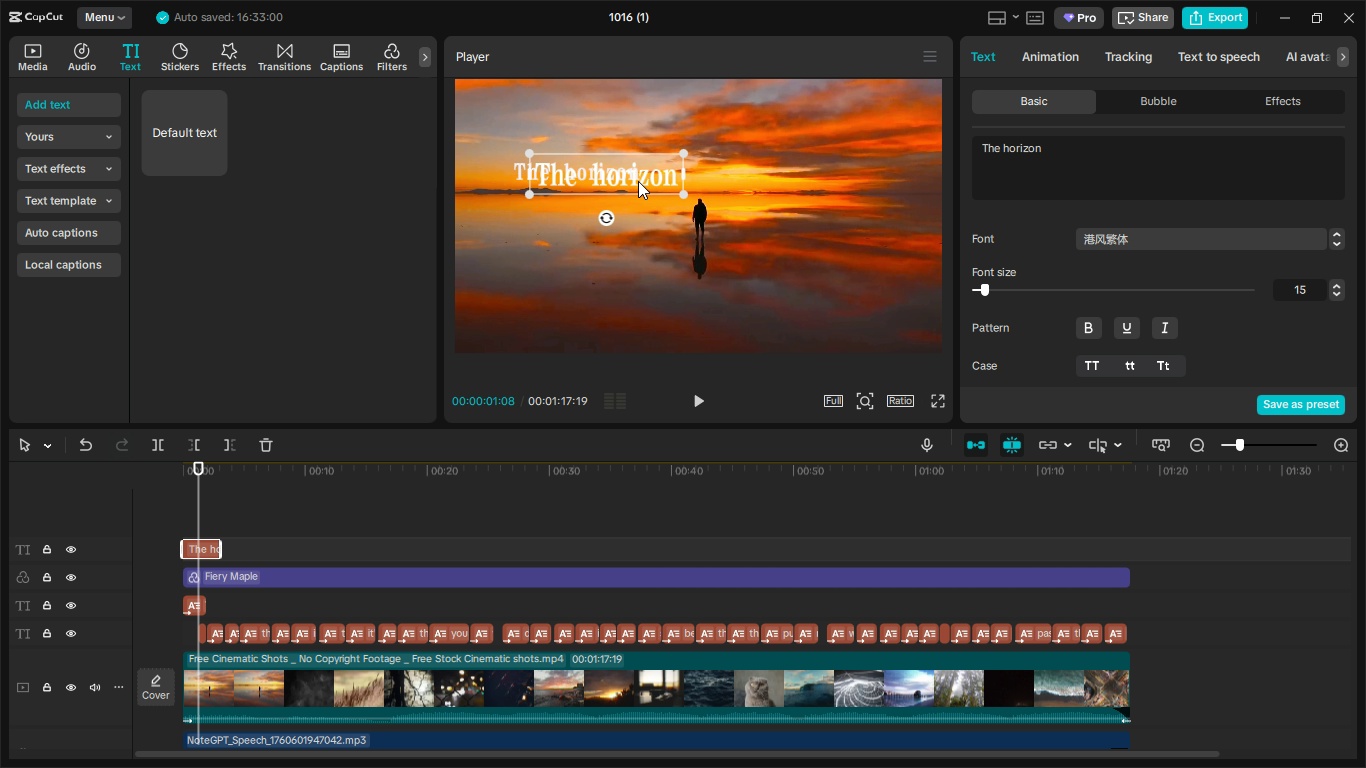 
left_click_drag(start_coordinate=[642, 181], to_coordinate=[618, 177])
 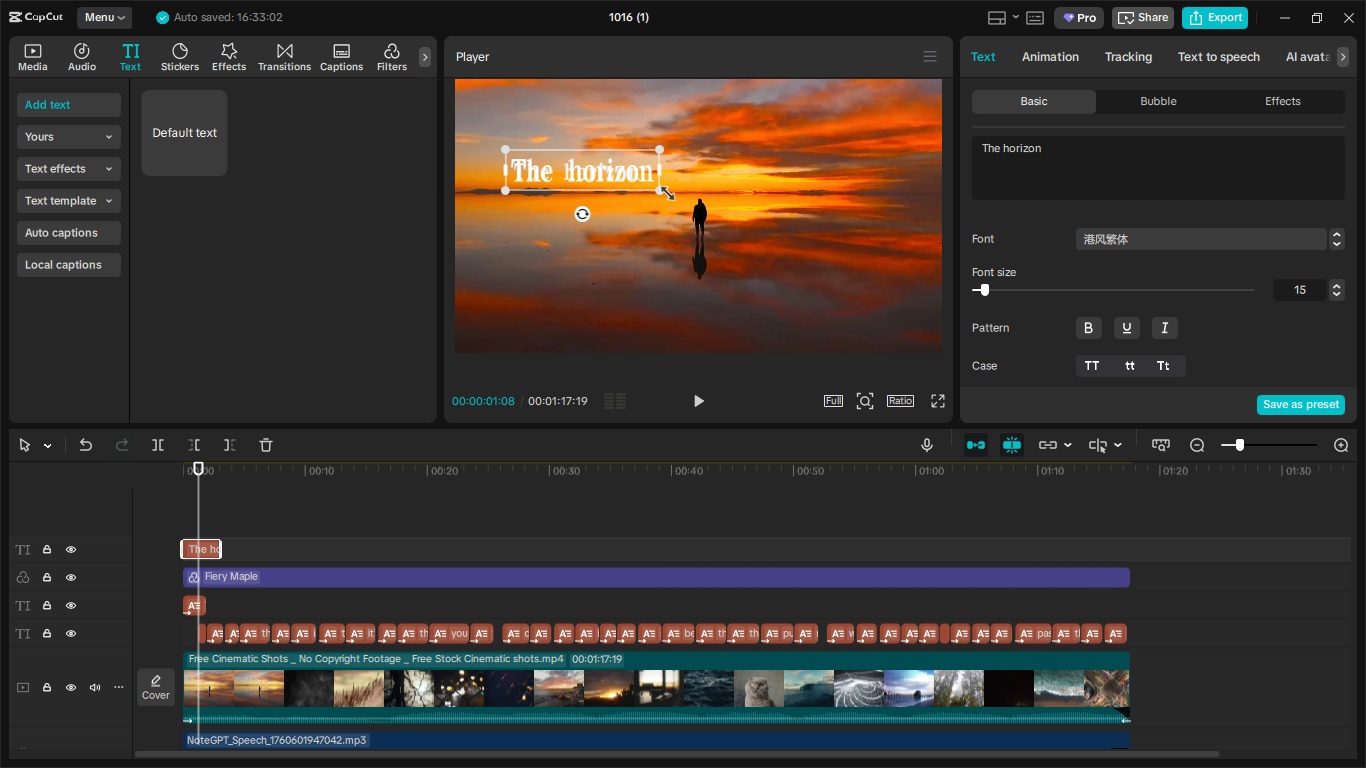 
left_click_drag(start_coordinate=[663, 190], to_coordinate=[648, 185])
 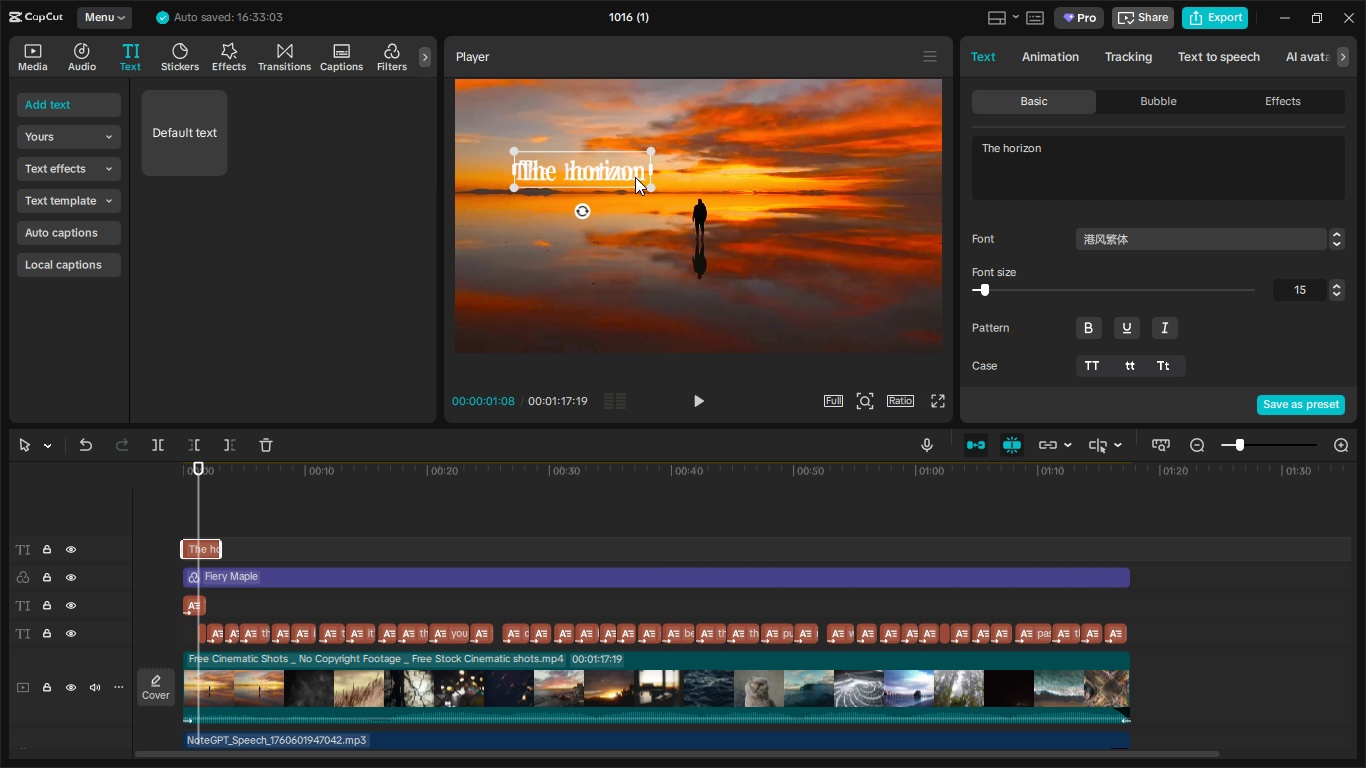 
key(ArrowLeft)
 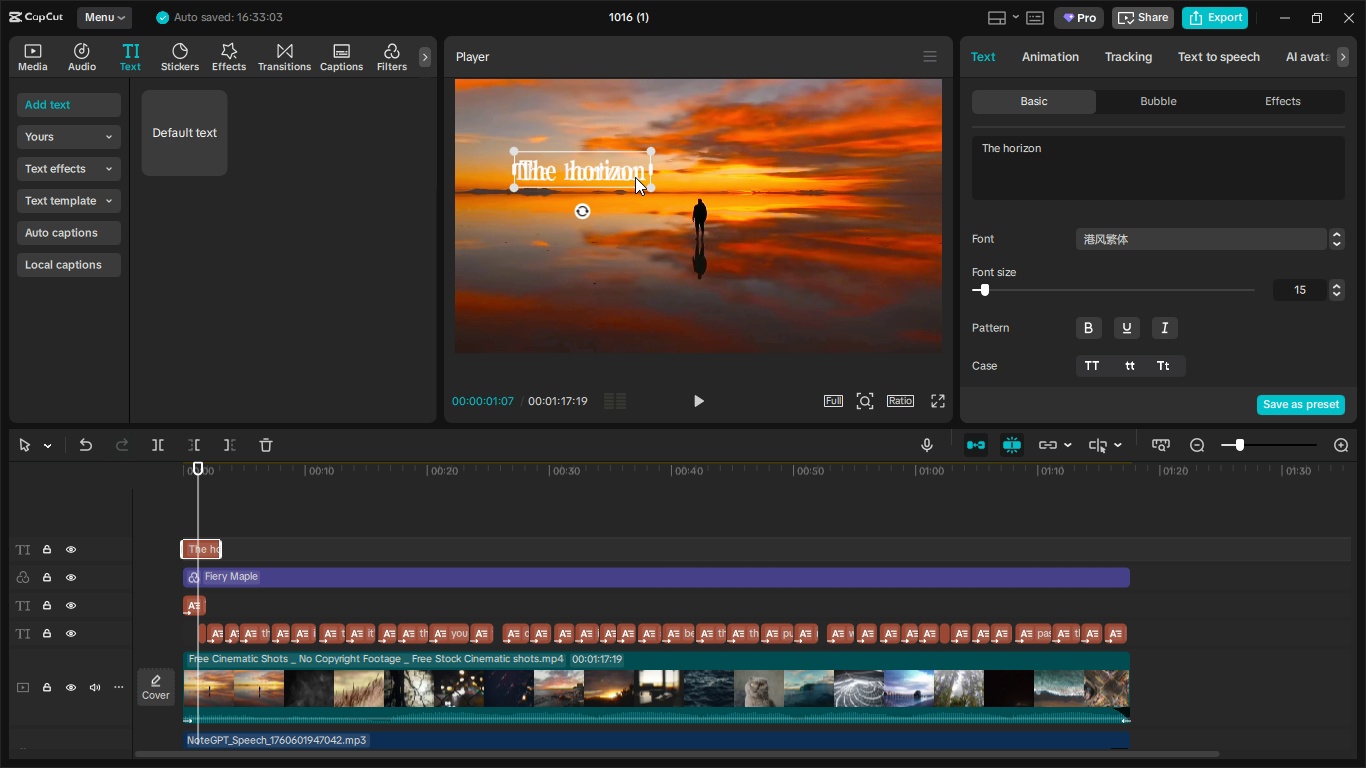 
key(ArrowLeft)
 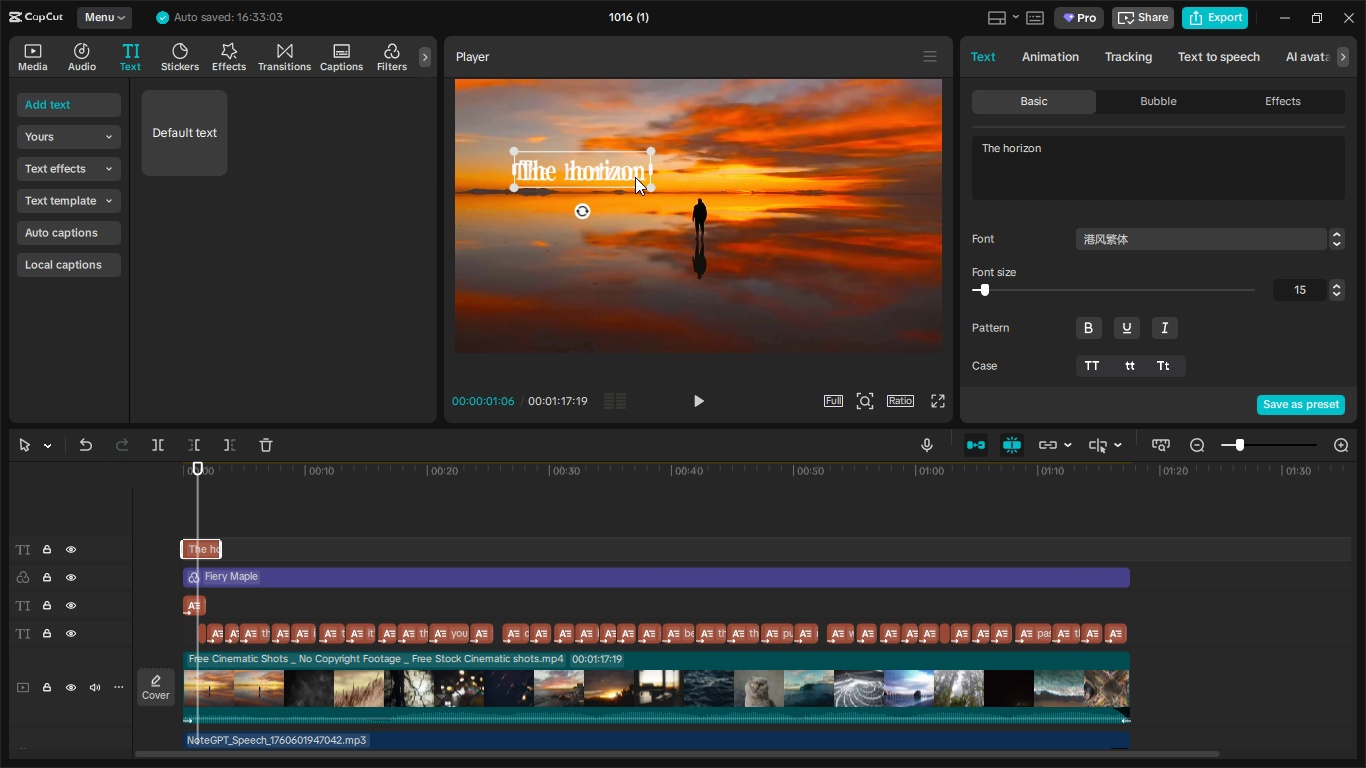 
key(ArrowLeft)
 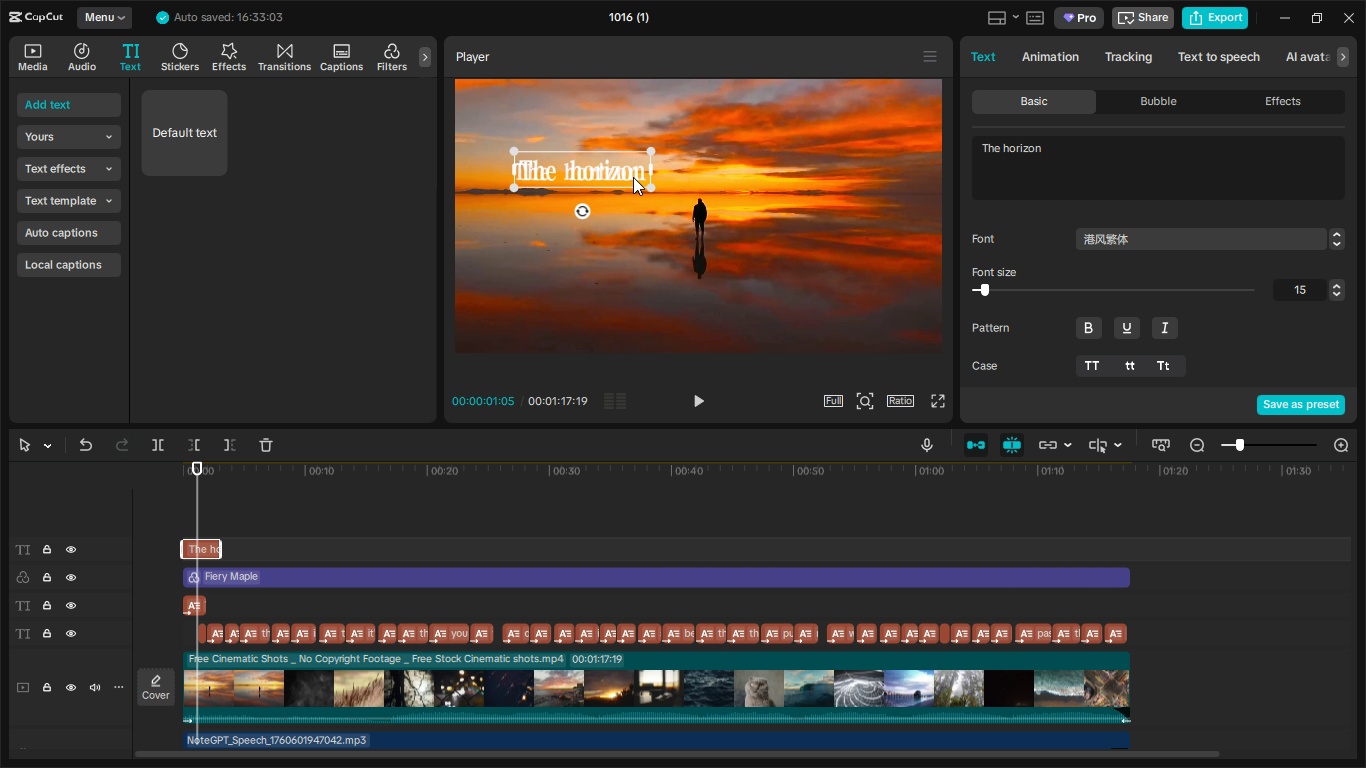 
key(ArrowLeft)
 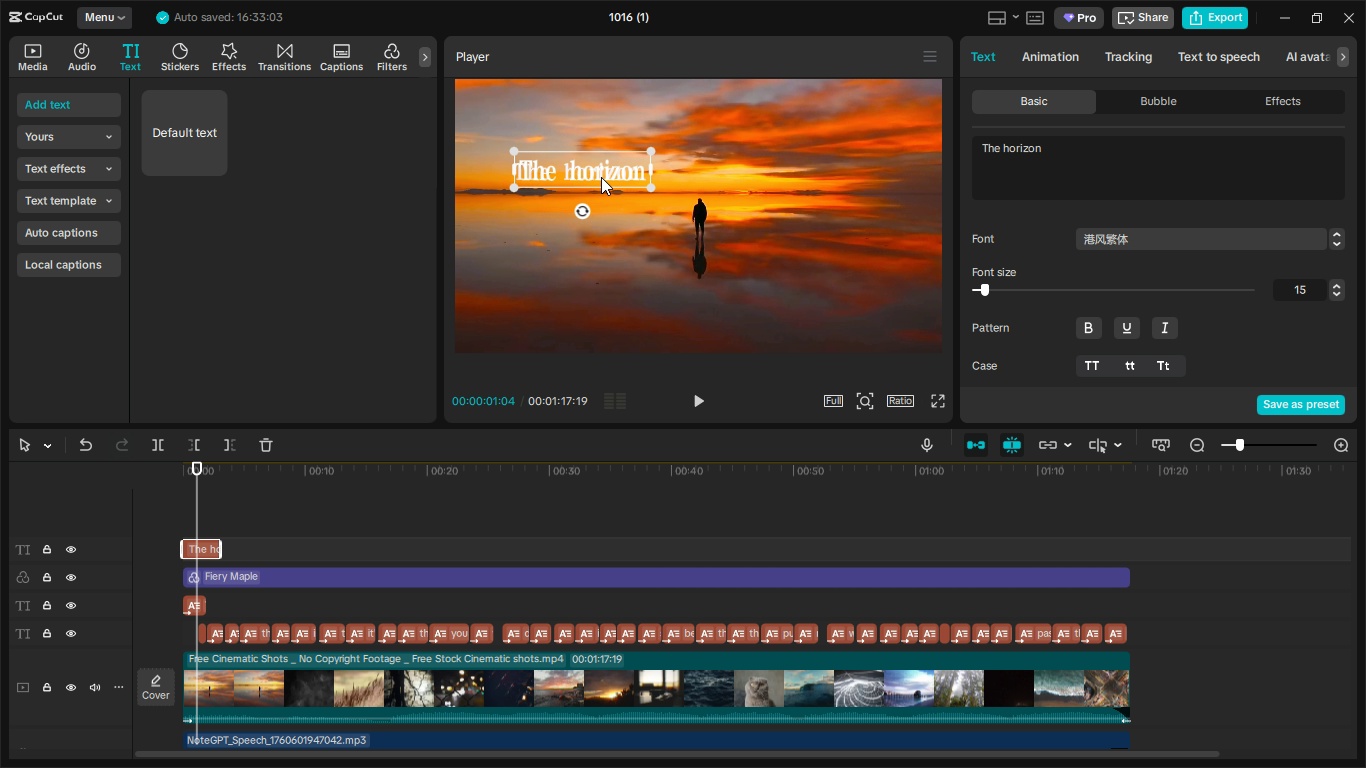 
left_click_drag(start_coordinate=[601, 177], to_coordinate=[595, 178])
 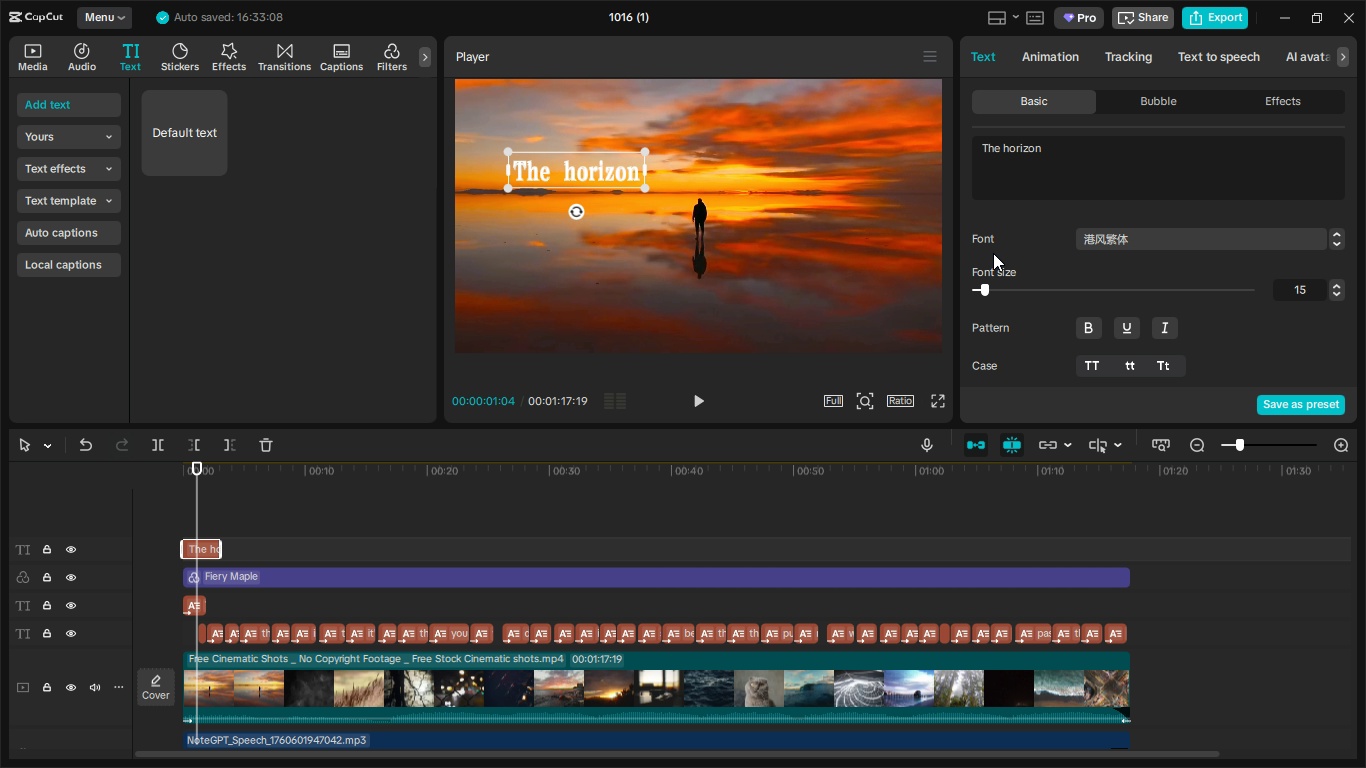 
key(ArrowRight)
 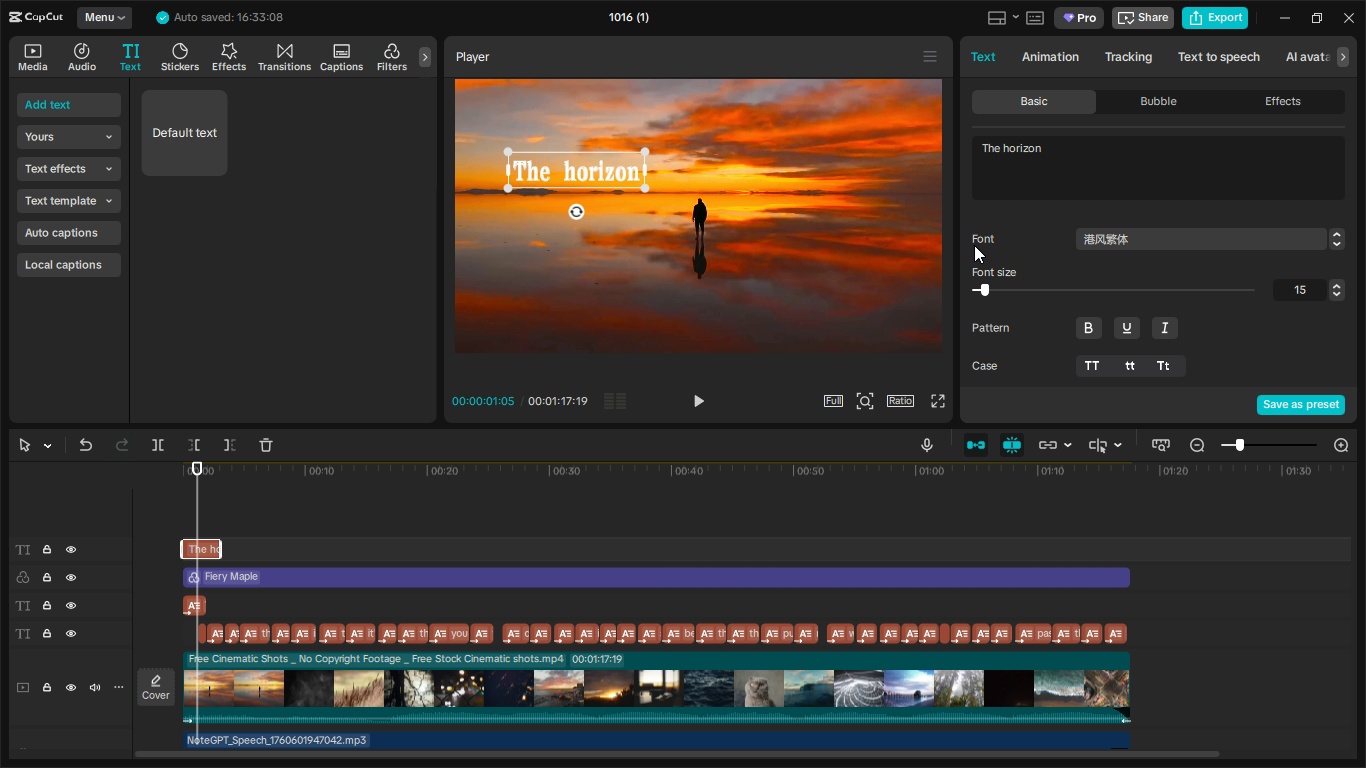 
key(ArrowRight)
 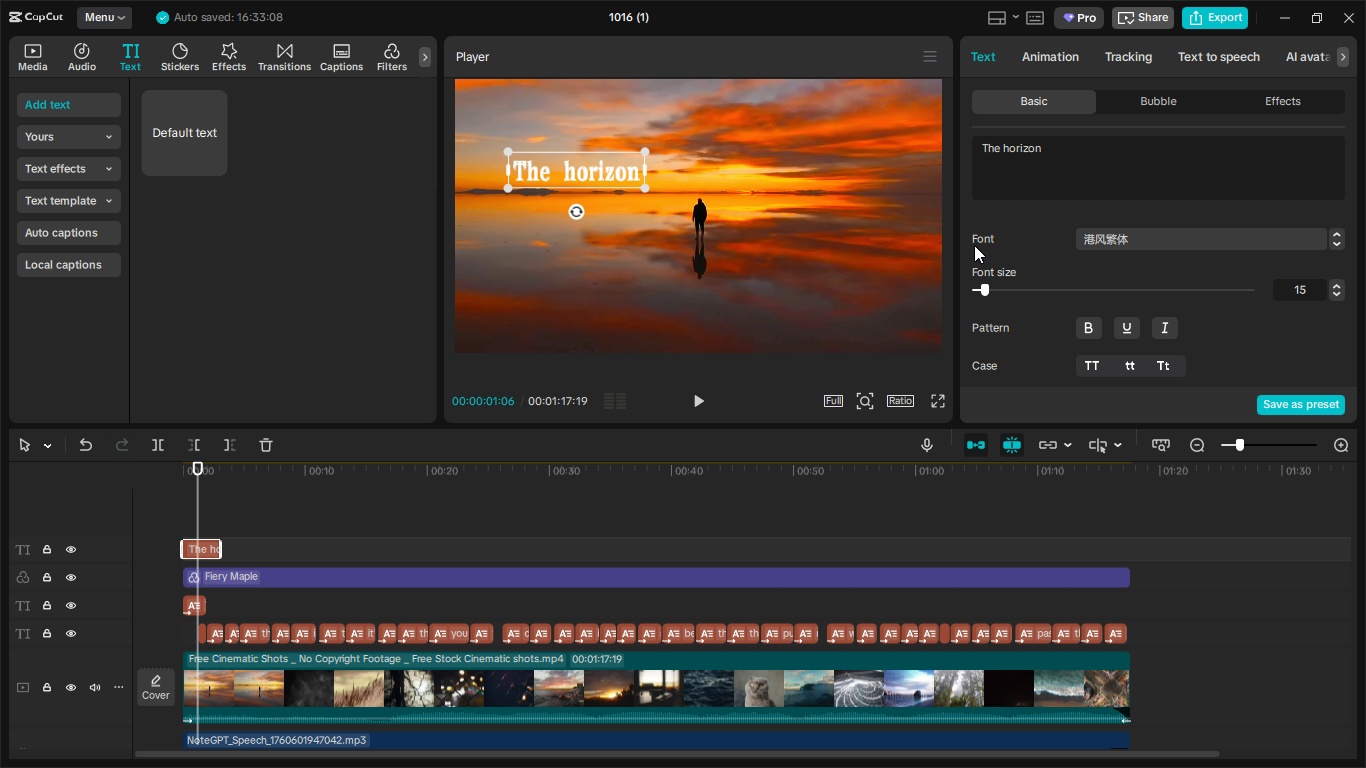 
key(ArrowRight)
 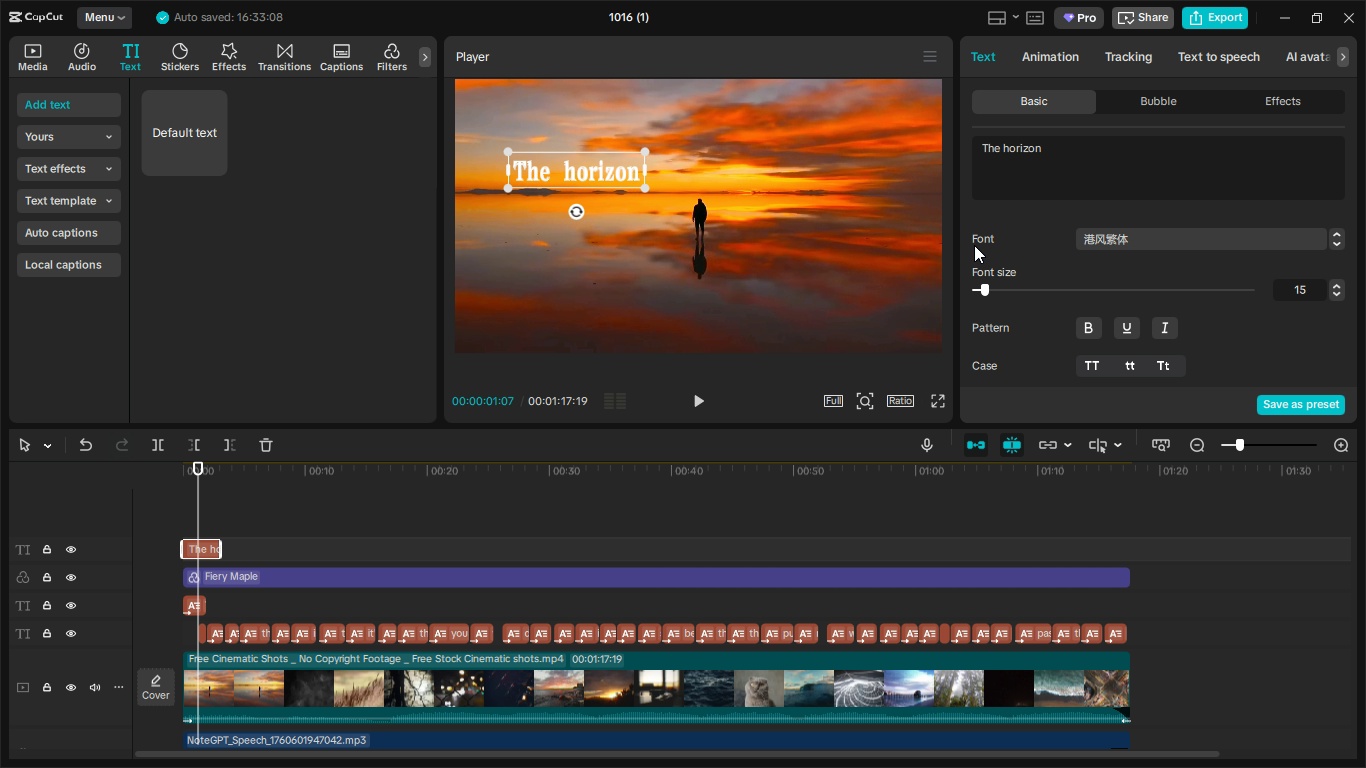 
key(ArrowRight)
 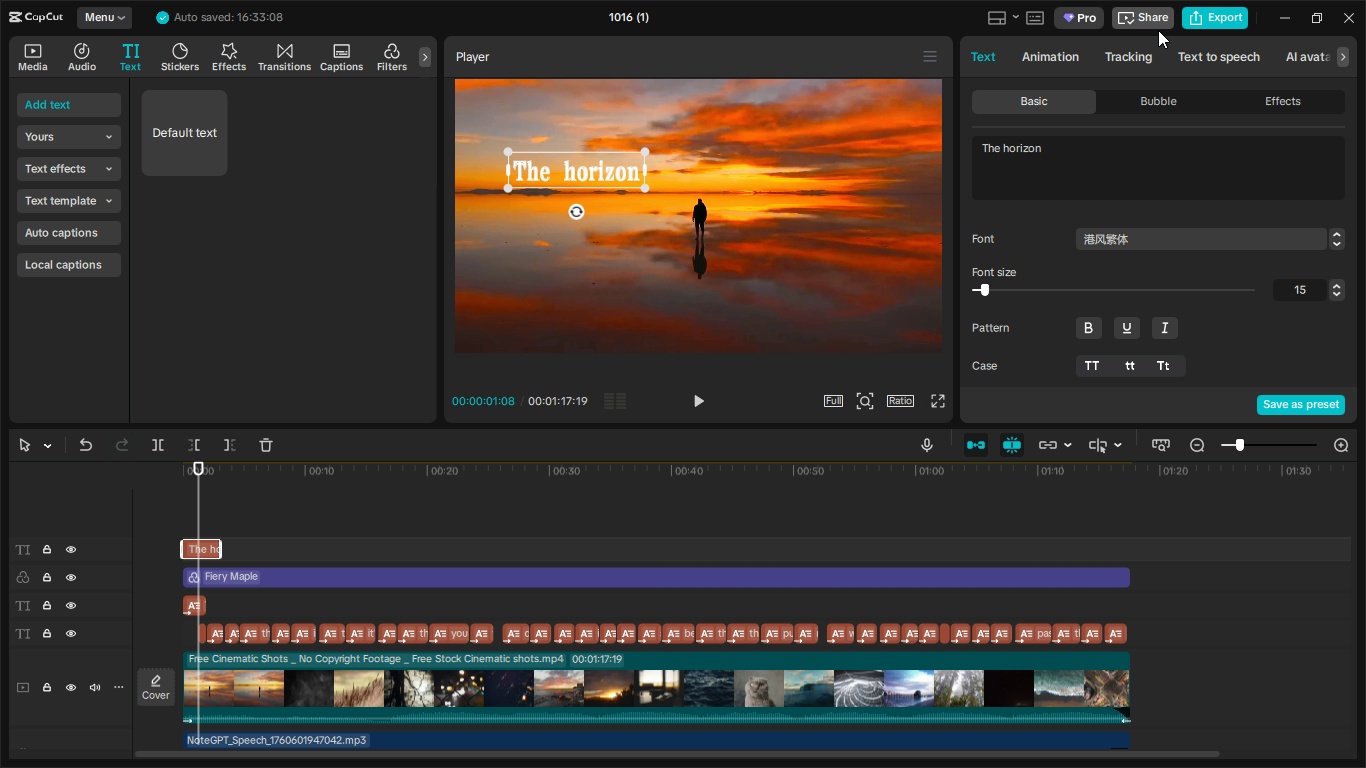 
left_click([1073, 58])
 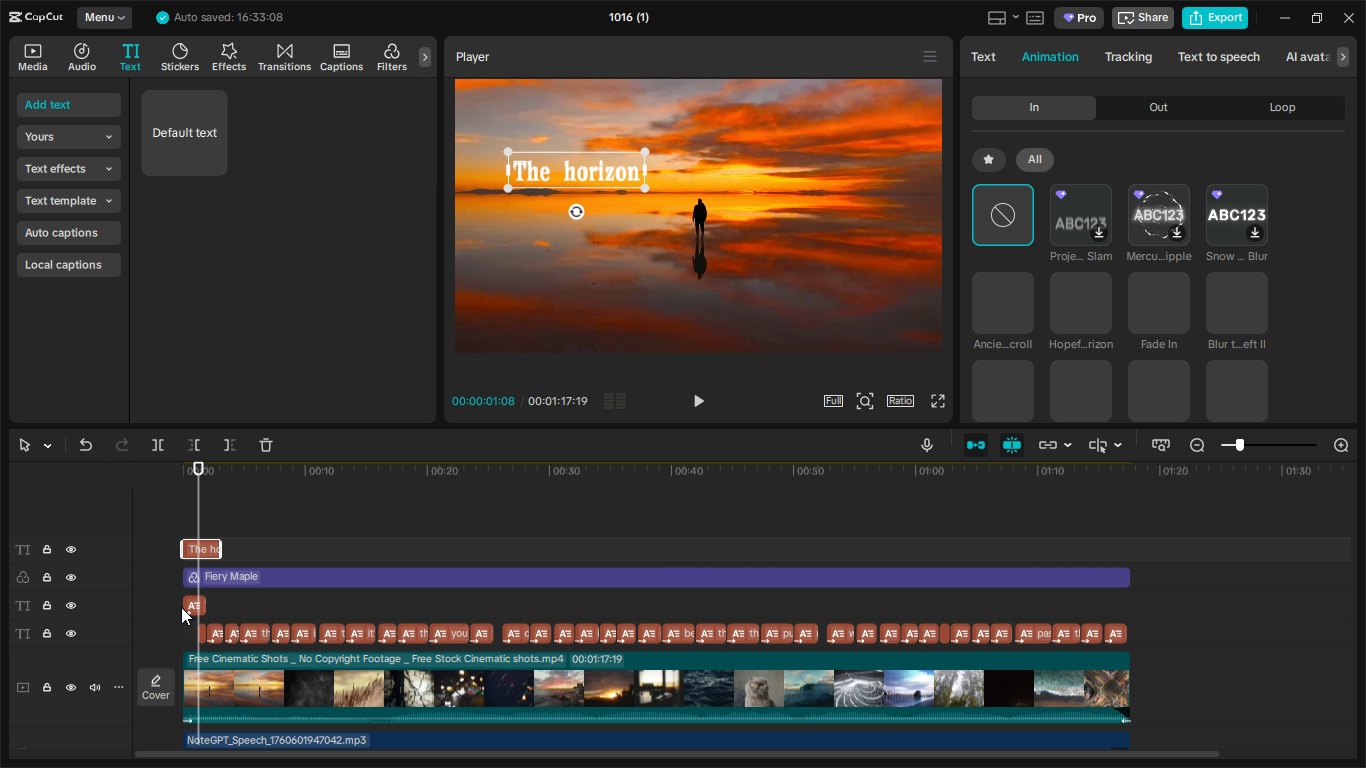 
left_click([196, 609])
 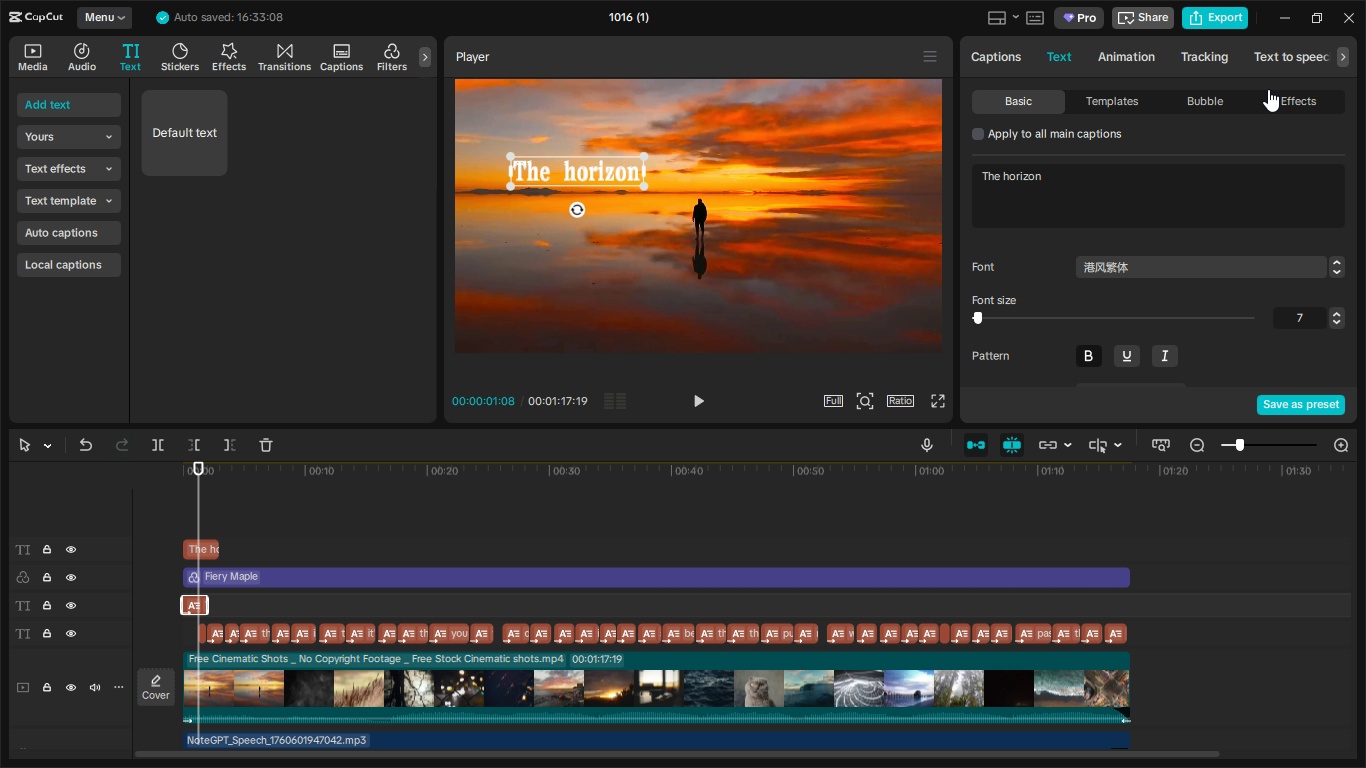 
left_click([1123, 55])
 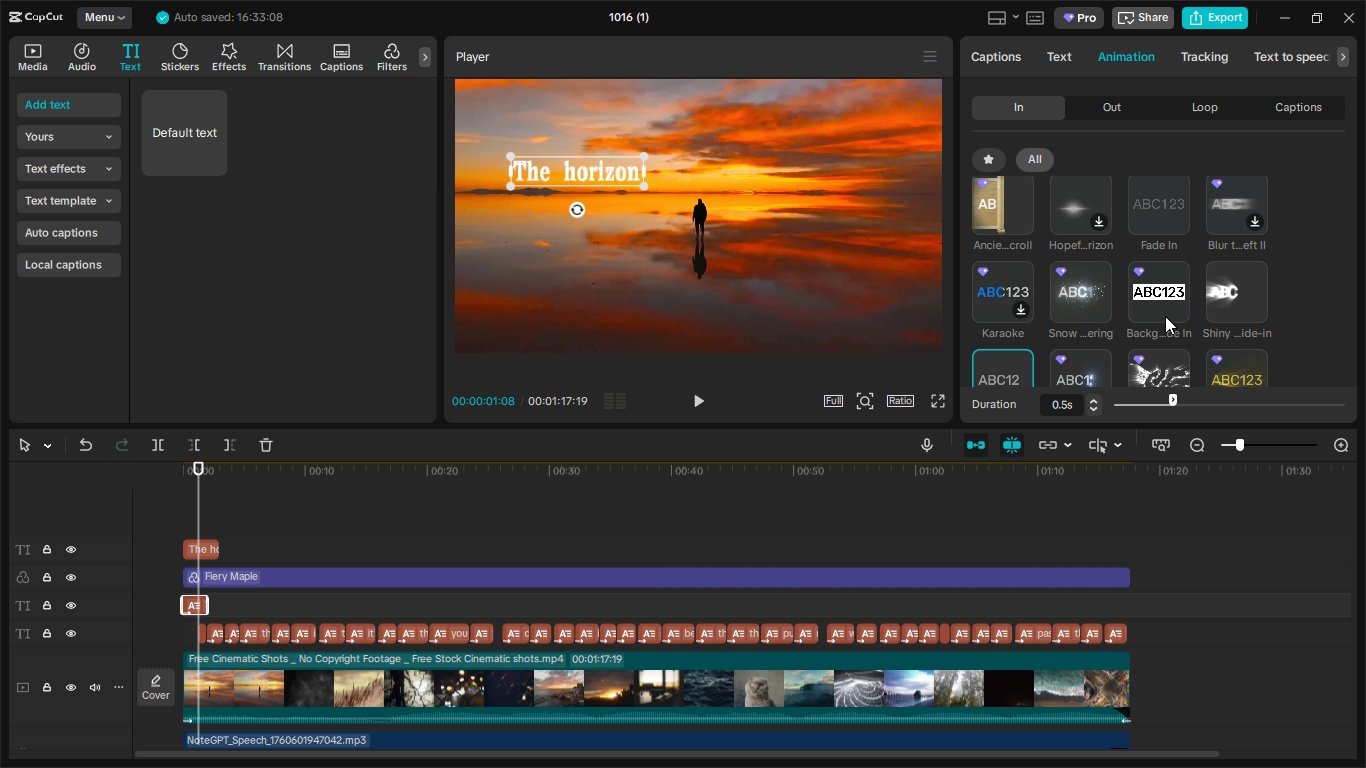 
scroll: coordinate [1159, 269], scroll_direction: down, amount: 2.0
 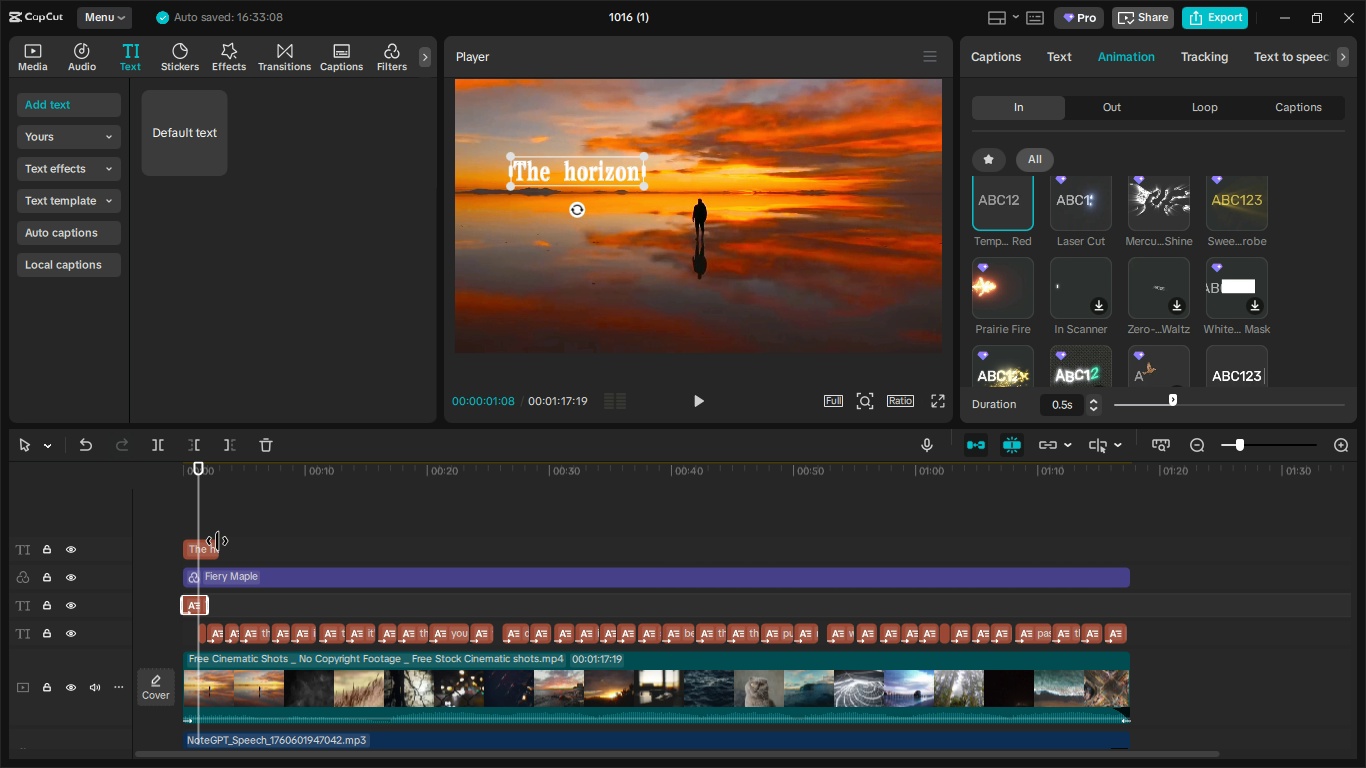 
left_click([209, 552])
 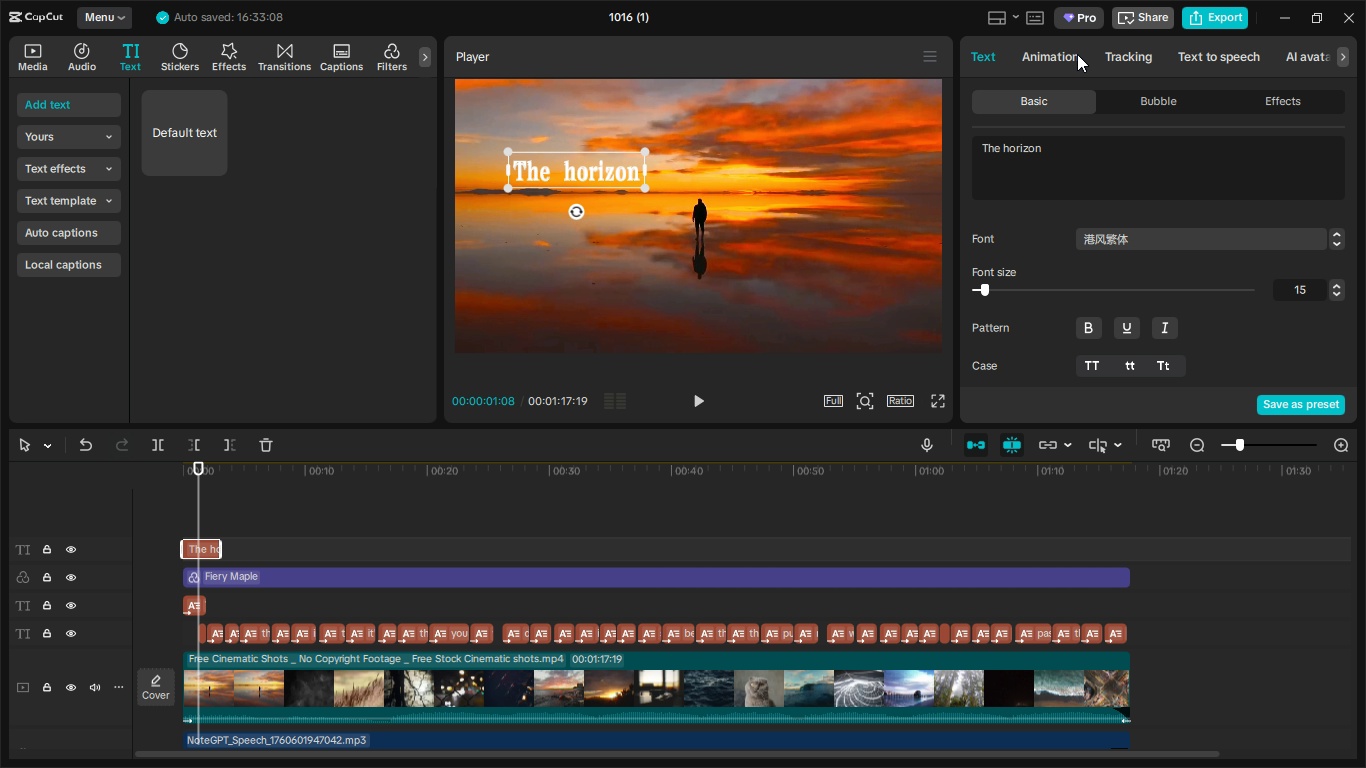 
left_click([1073, 54])
 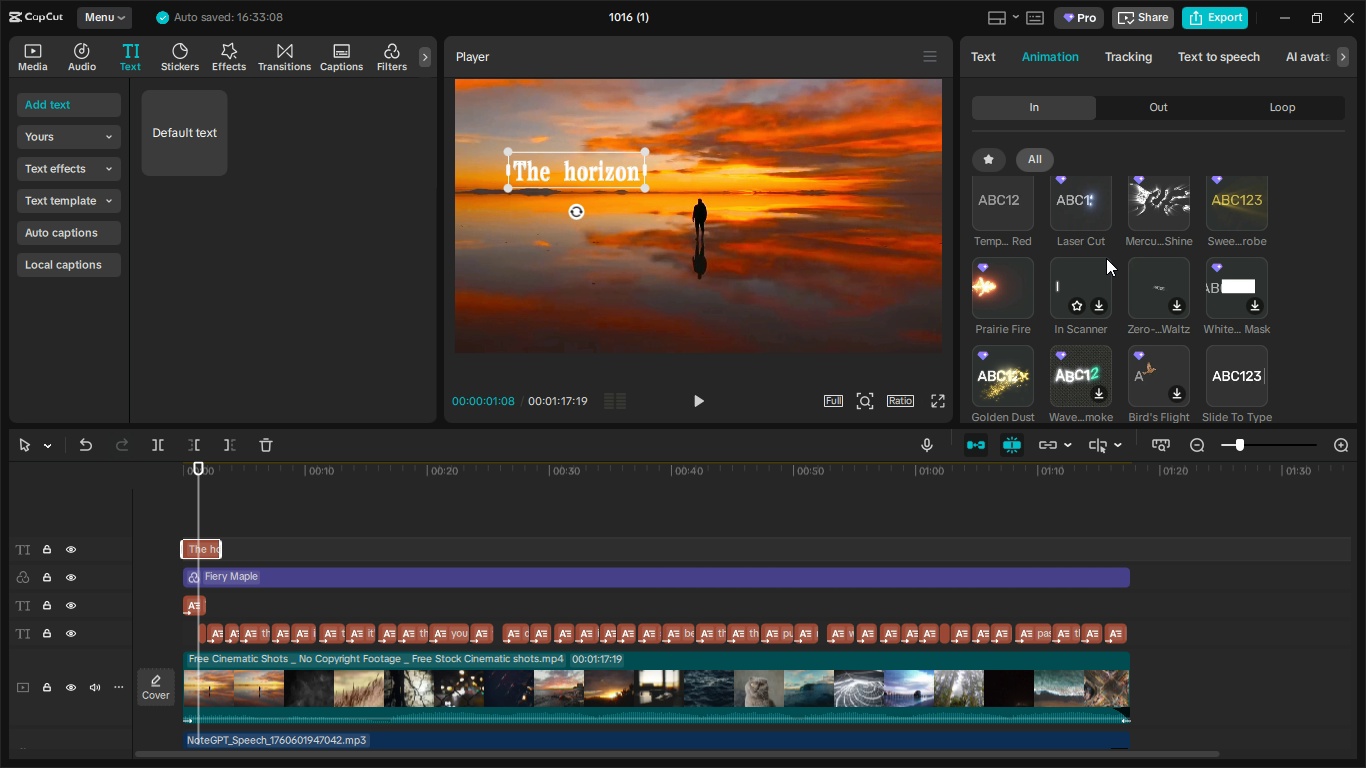 
left_click([1006, 196])
 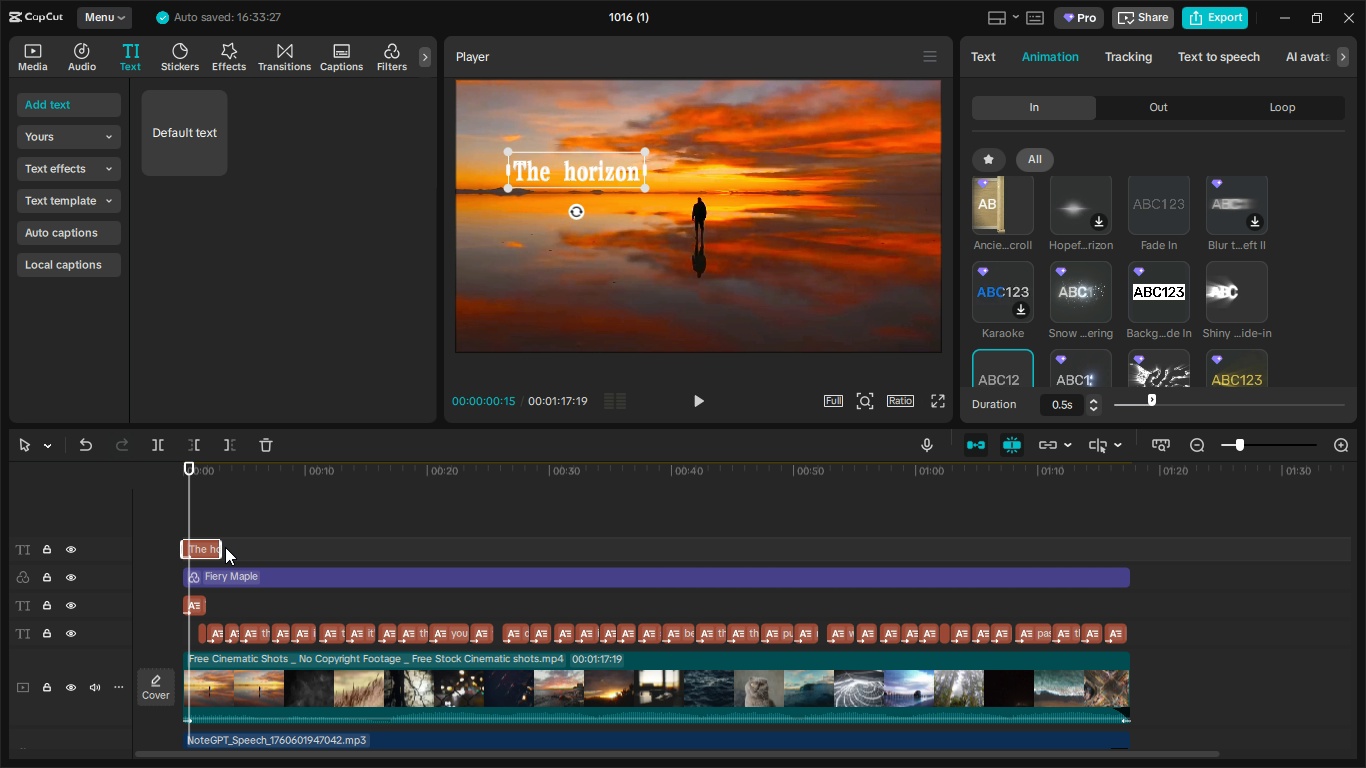 
left_click_drag(start_coordinate=[224, 550], to_coordinate=[210, 550])
 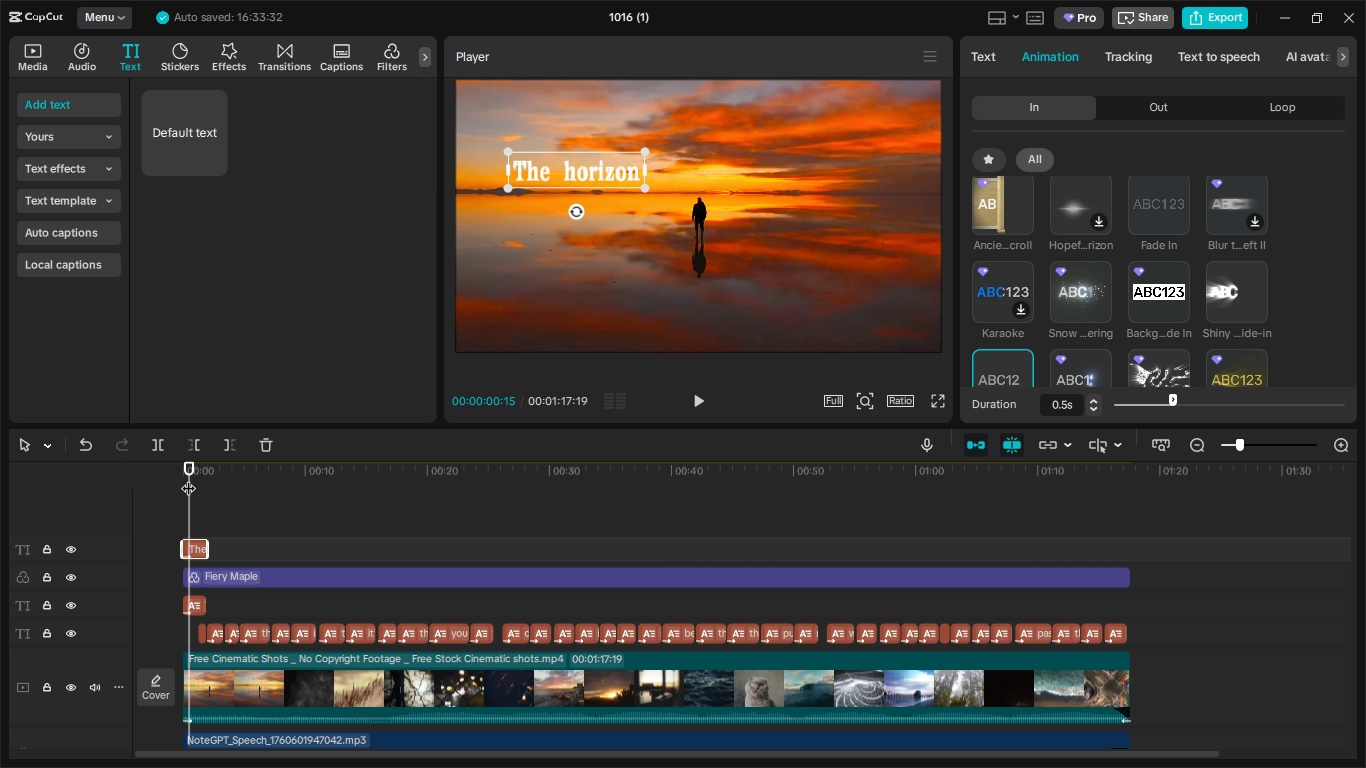 
left_click_drag(start_coordinate=[188, 478], to_coordinate=[200, 481])
 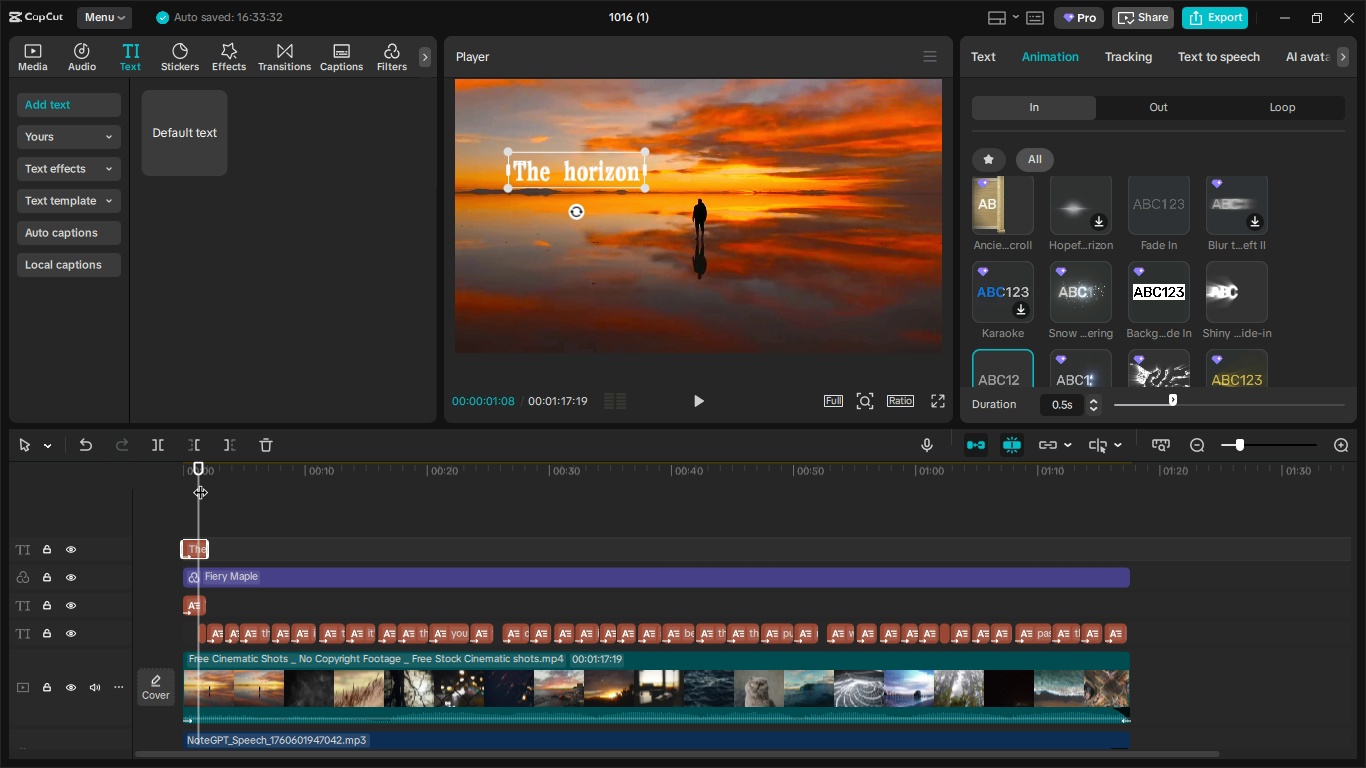 
hold_key(key=ControlLeft, duration=0.53)
 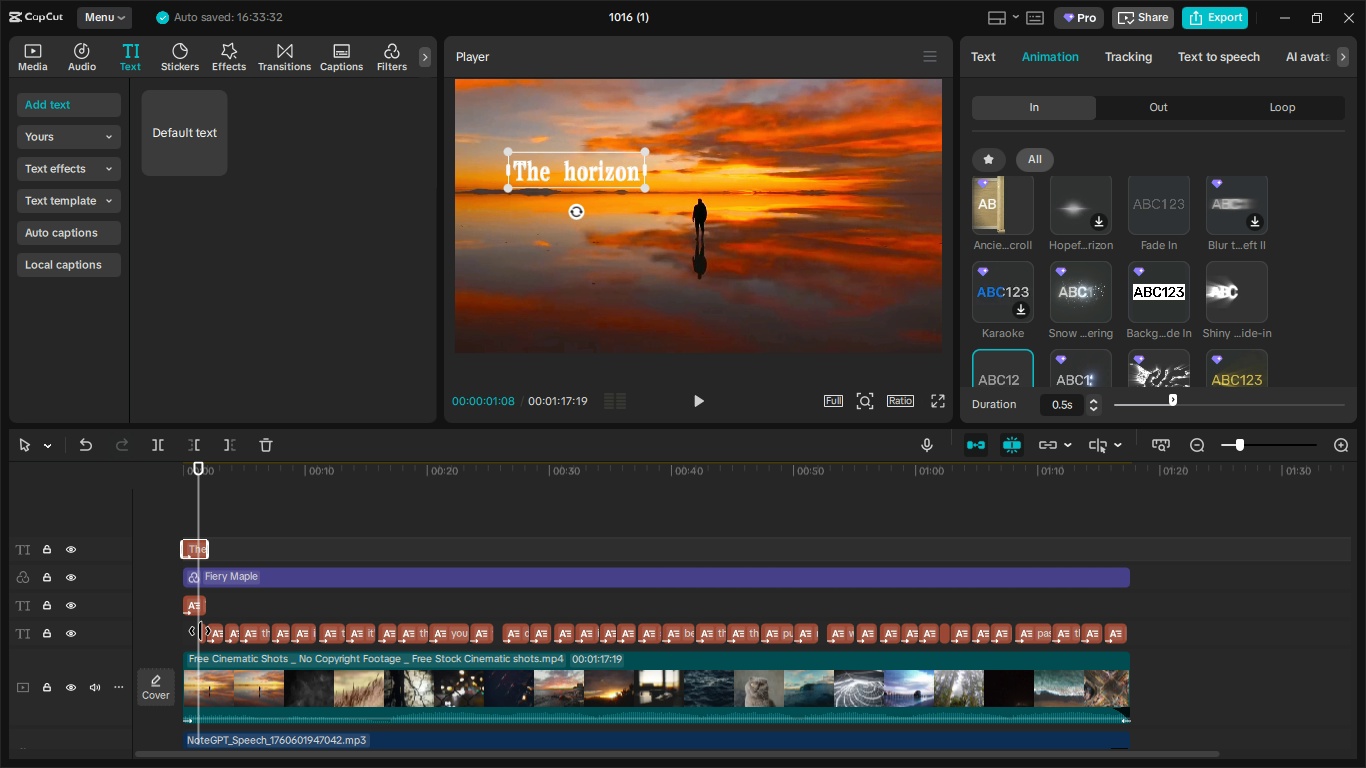 
key(Control+C)
 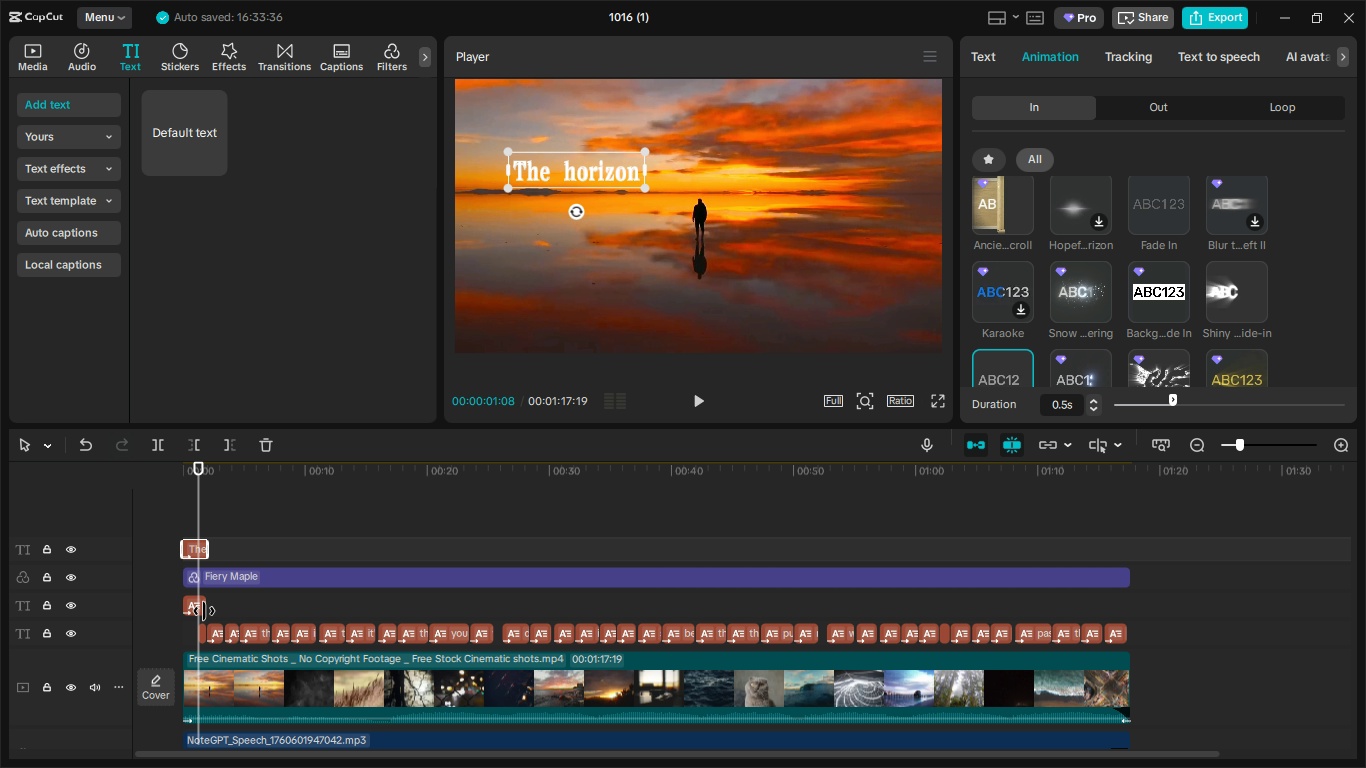 
key(Control+V)
 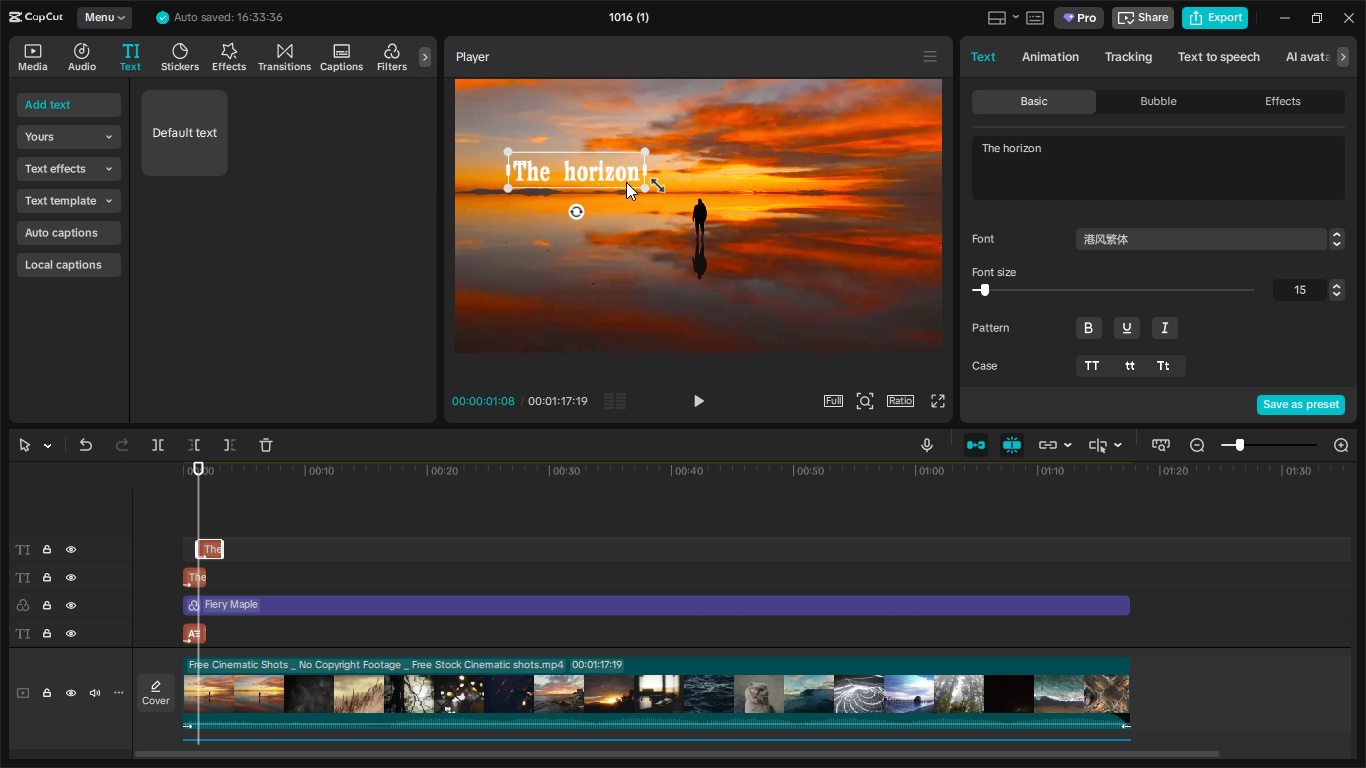 
left_click_drag(start_coordinate=[578, 174], to_coordinate=[808, 291])
 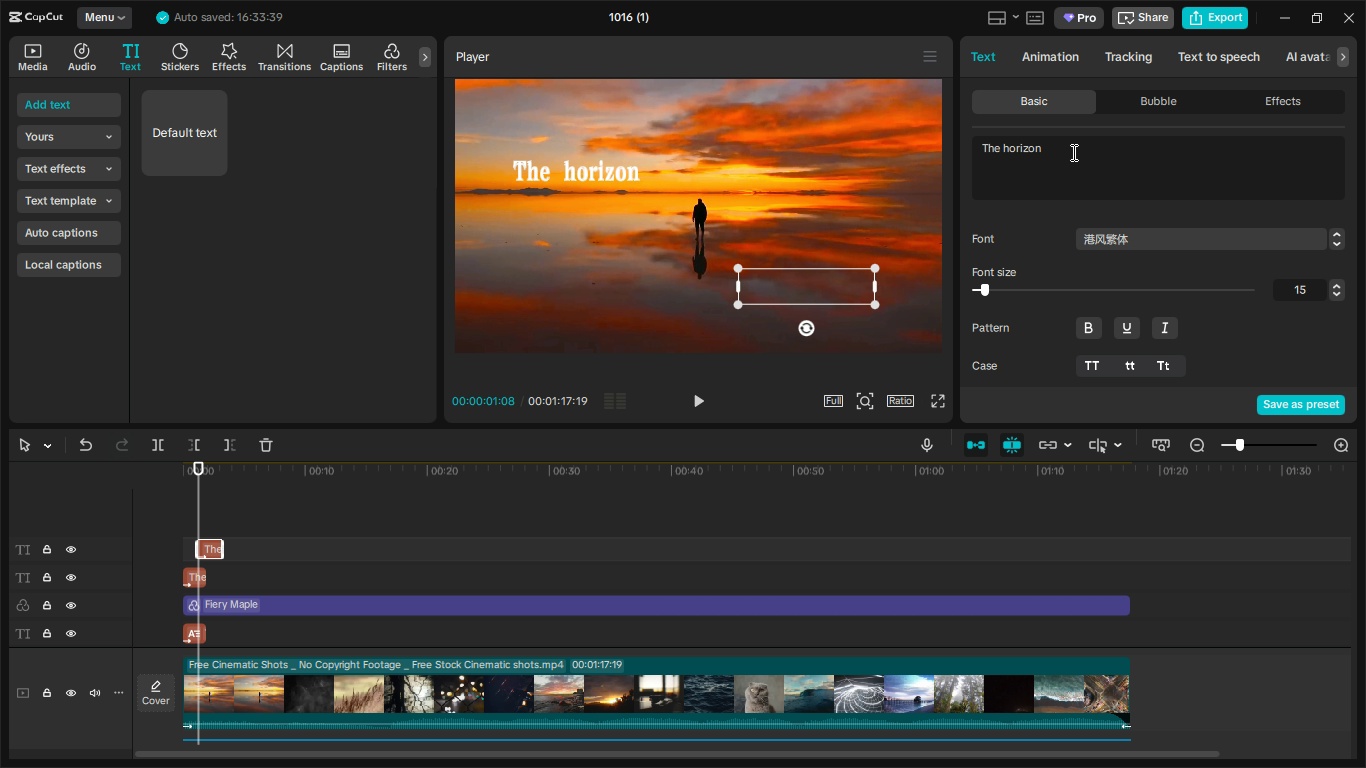 
left_click_drag(start_coordinate=[1072, 152], to_coordinate=[935, 149])
 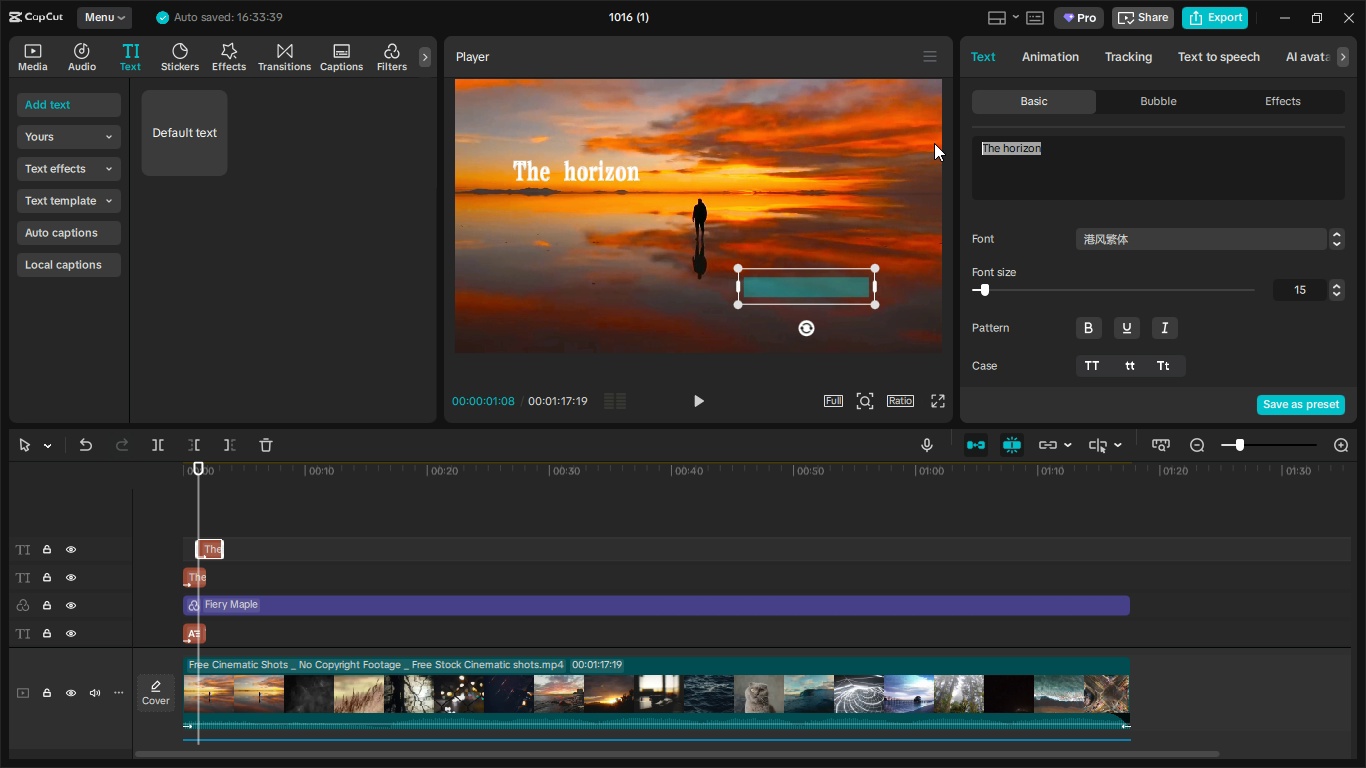 
type(you stand alone)
 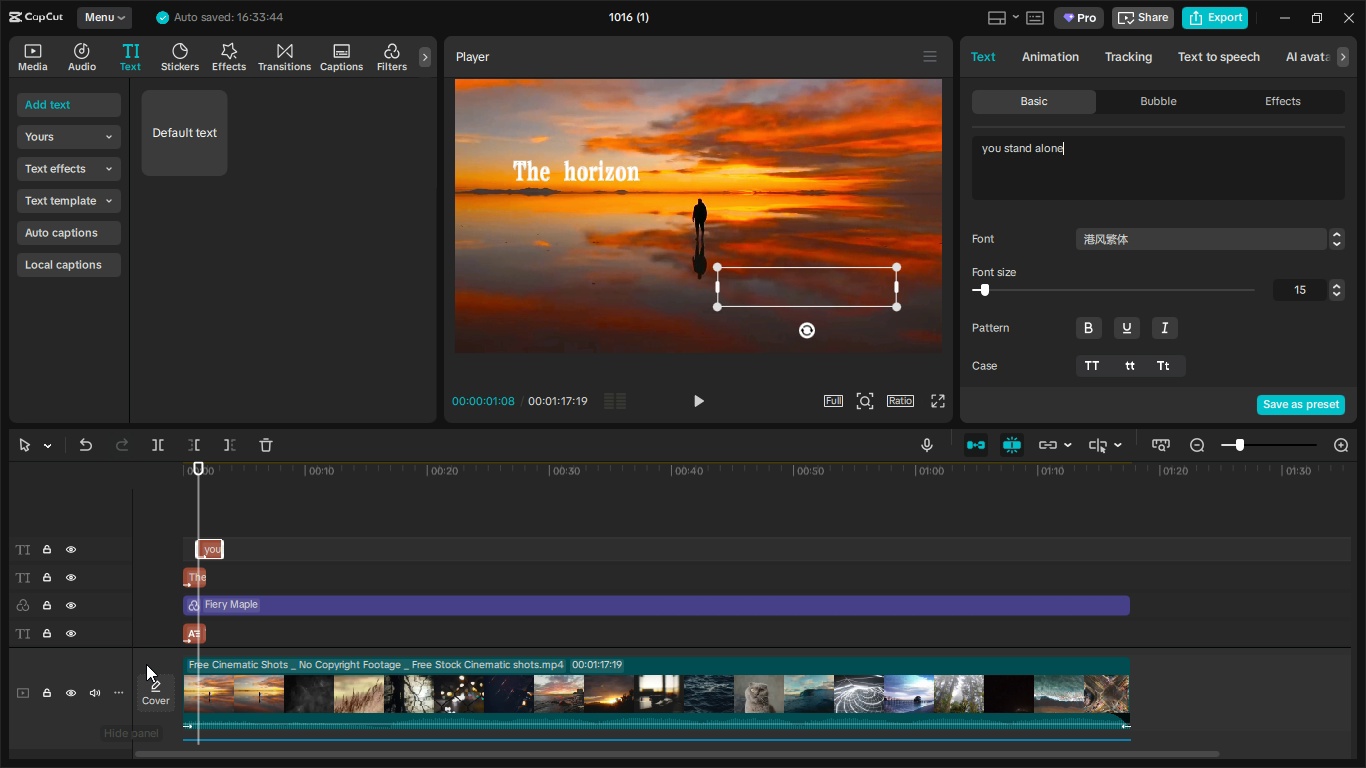 
scroll: coordinate [243, 570], scroll_direction: down, amount: 3.0
 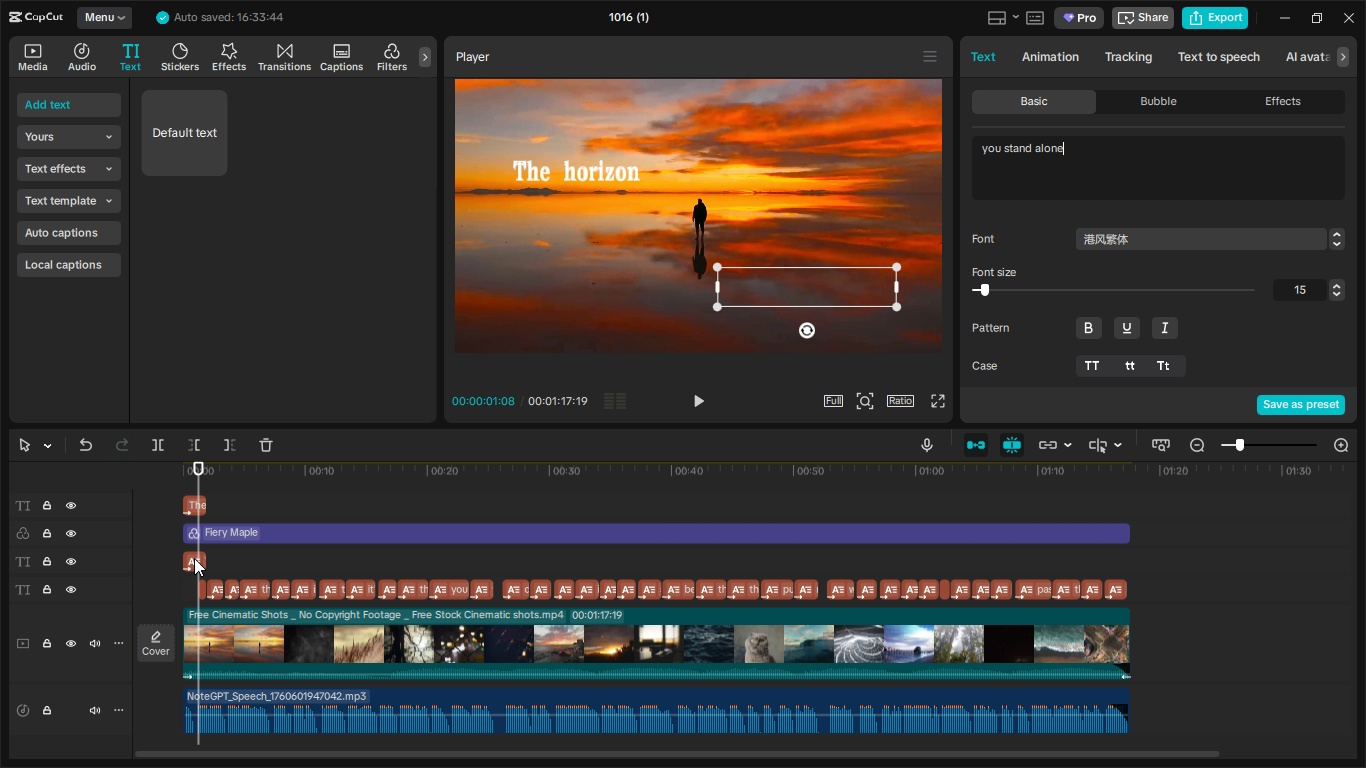 
left_click([194, 558])
 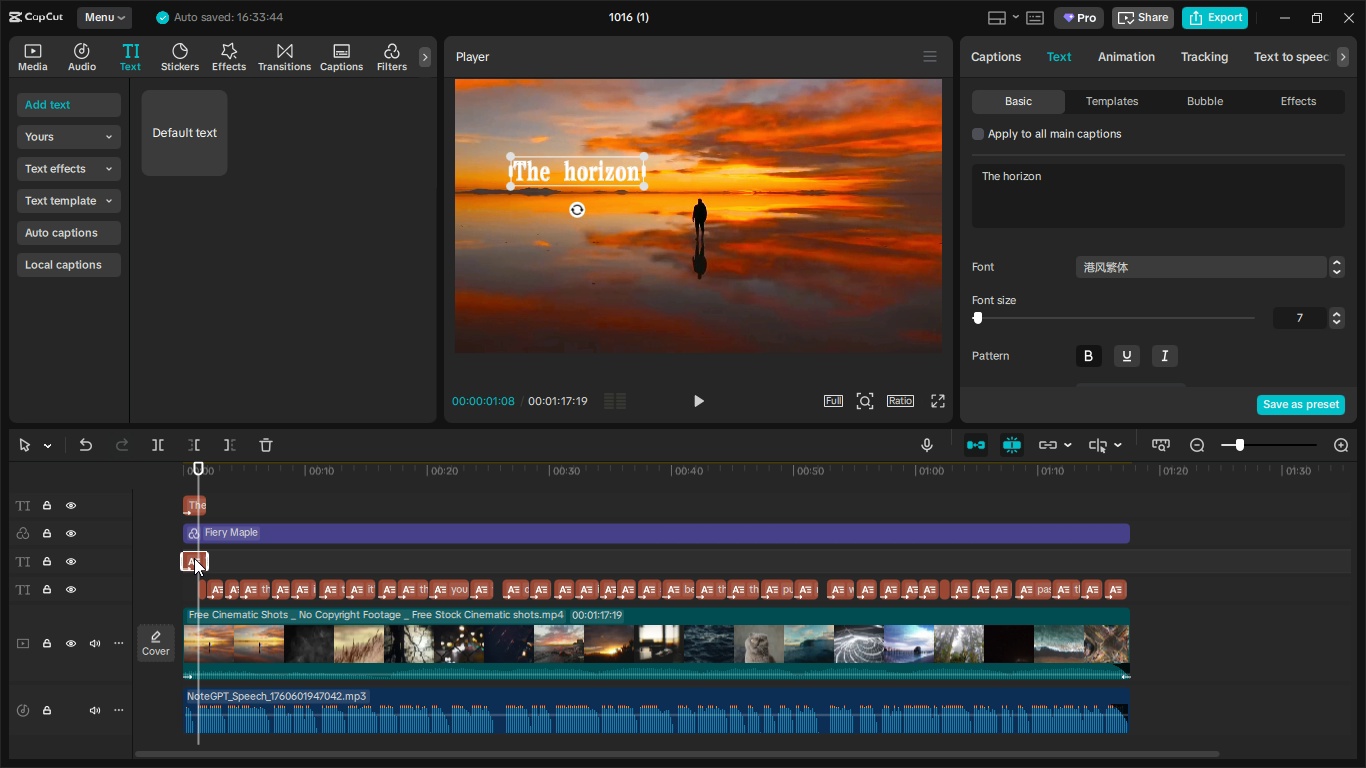 
key(Delete)
 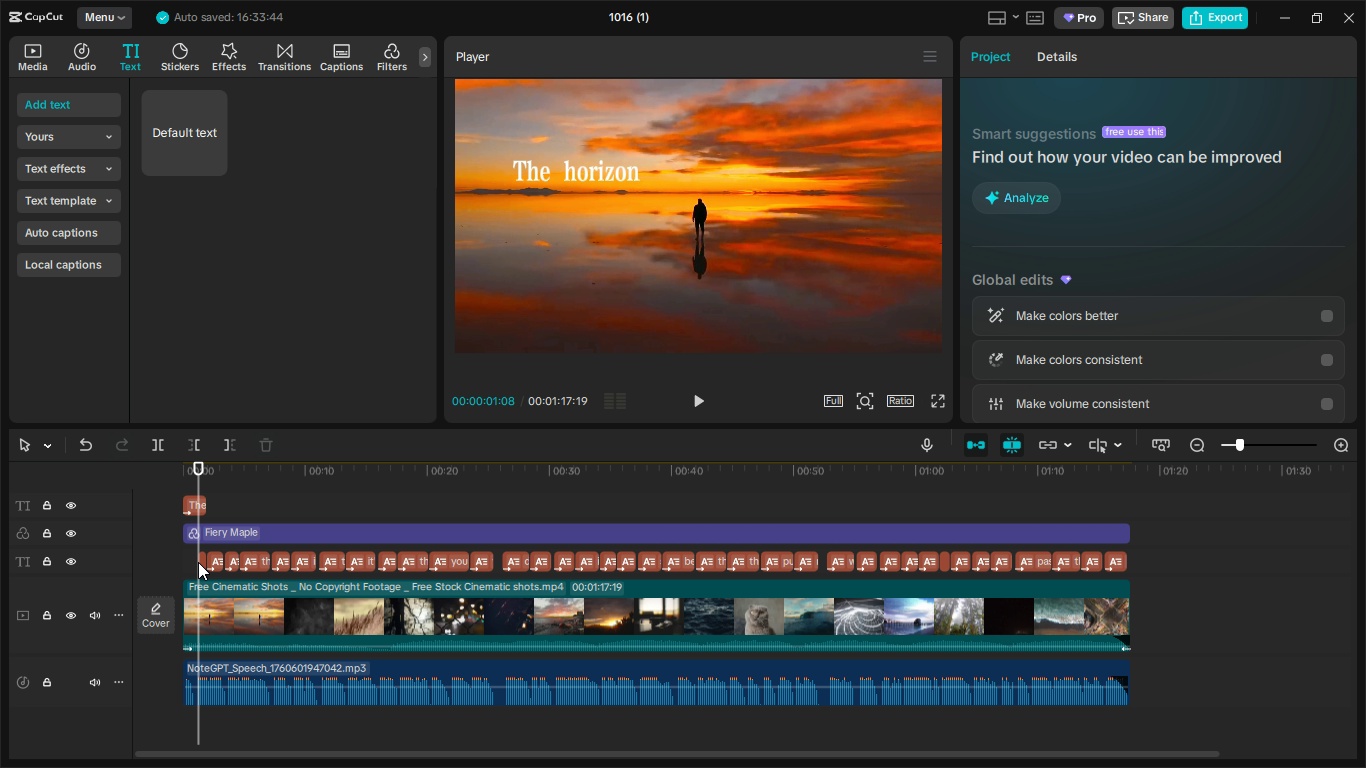 
left_click([198, 562])
 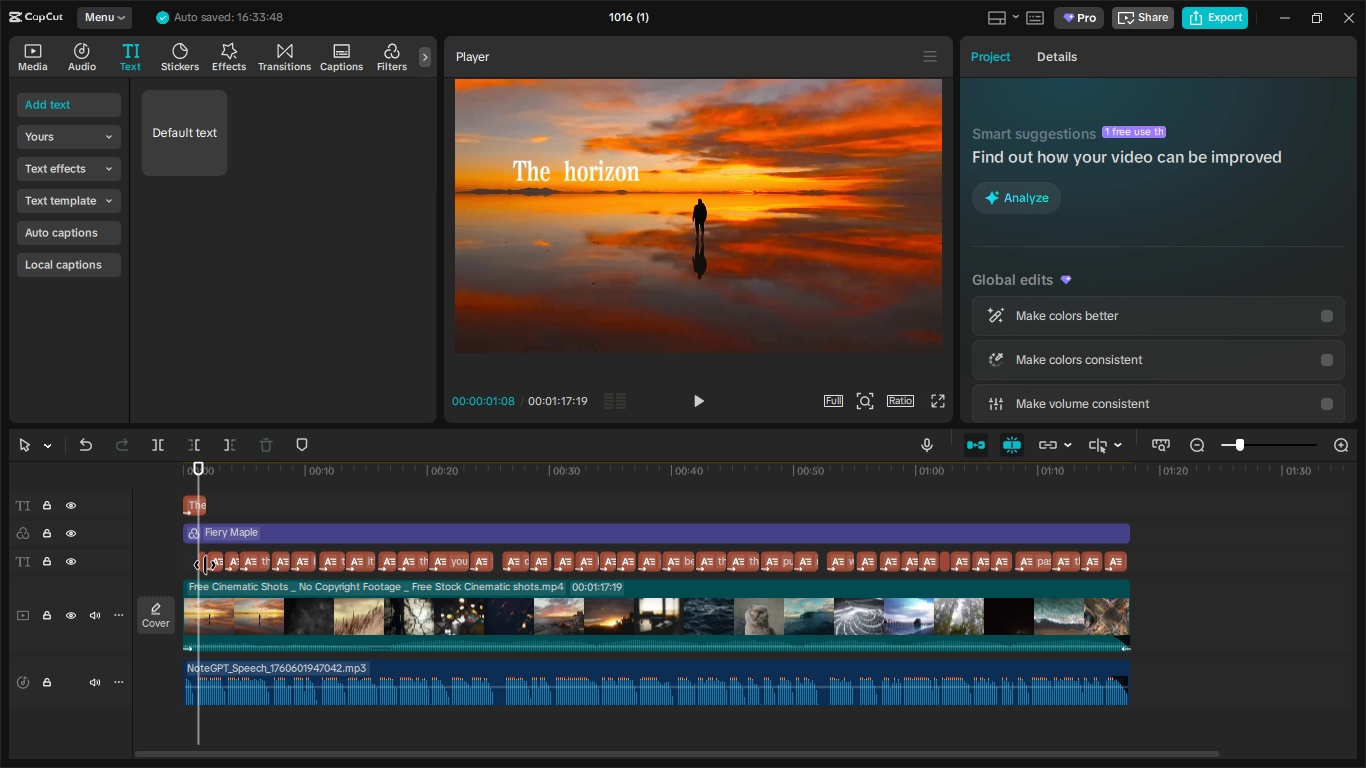 
key(Delete)
 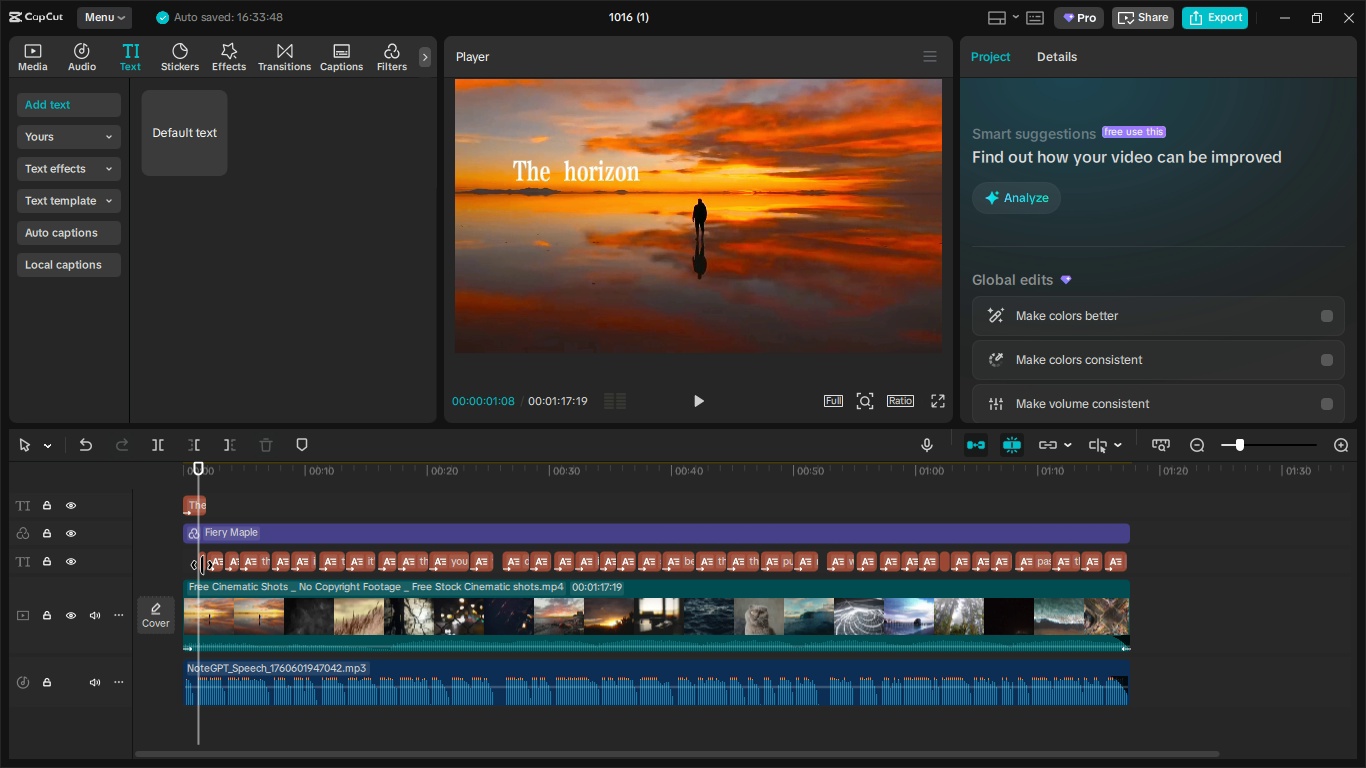 
left_click([202, 565])
 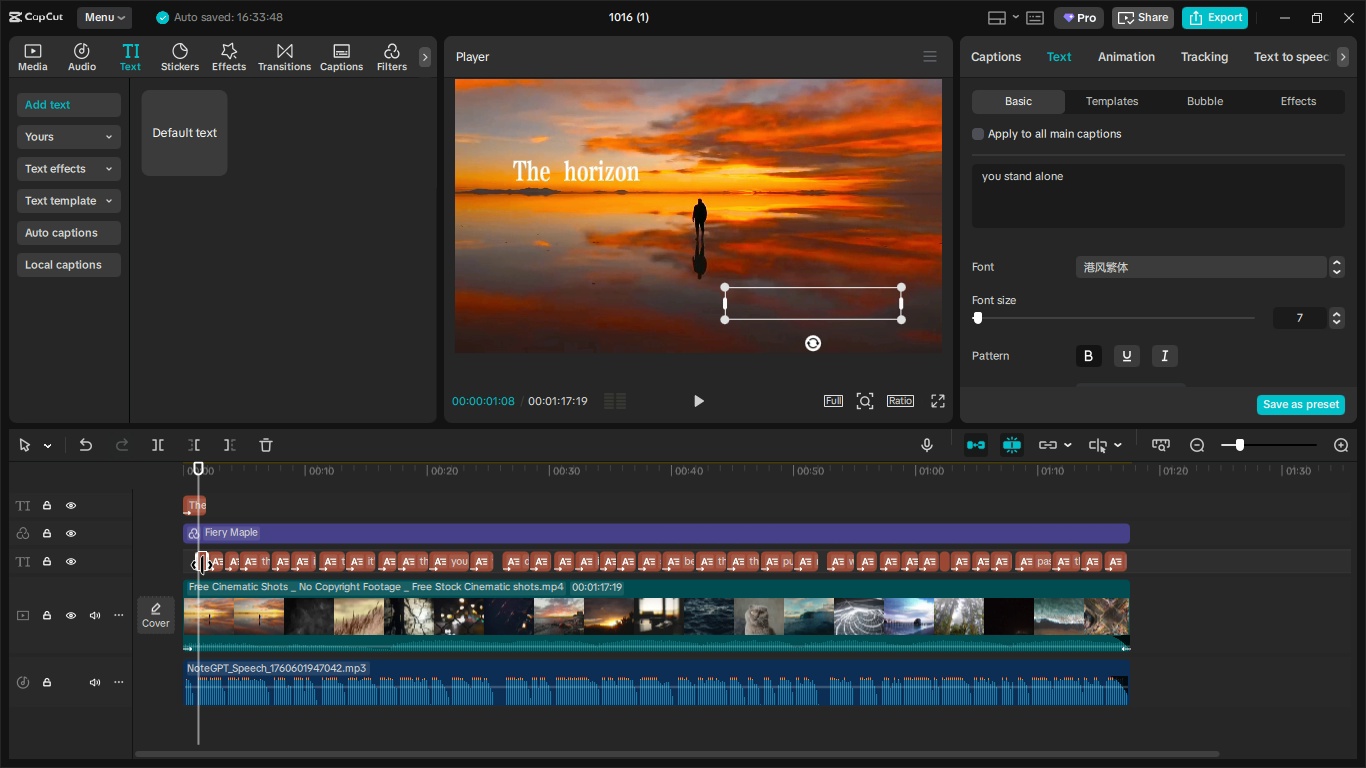 
key(Delete)
 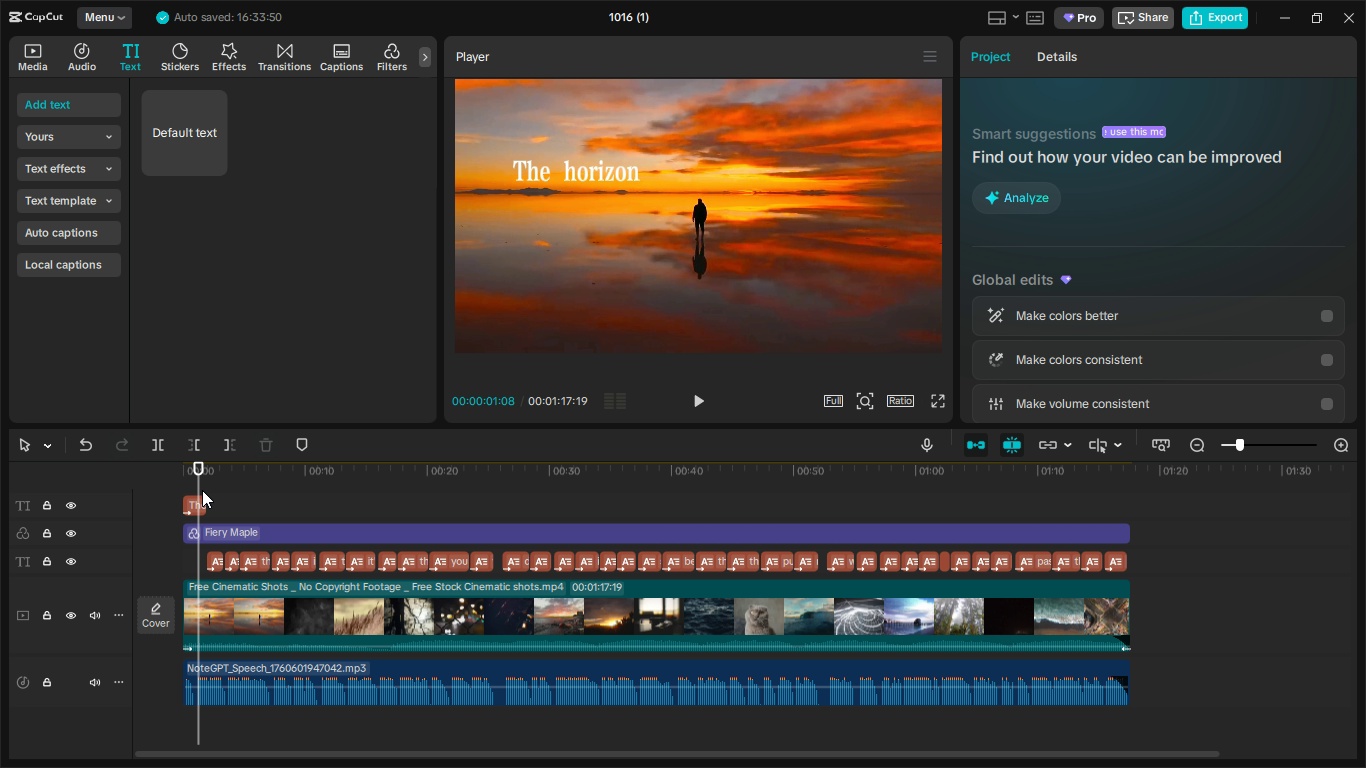 
left_click_drag(start_coordinate=[201, 489], to_coordinate=[169, 485])
 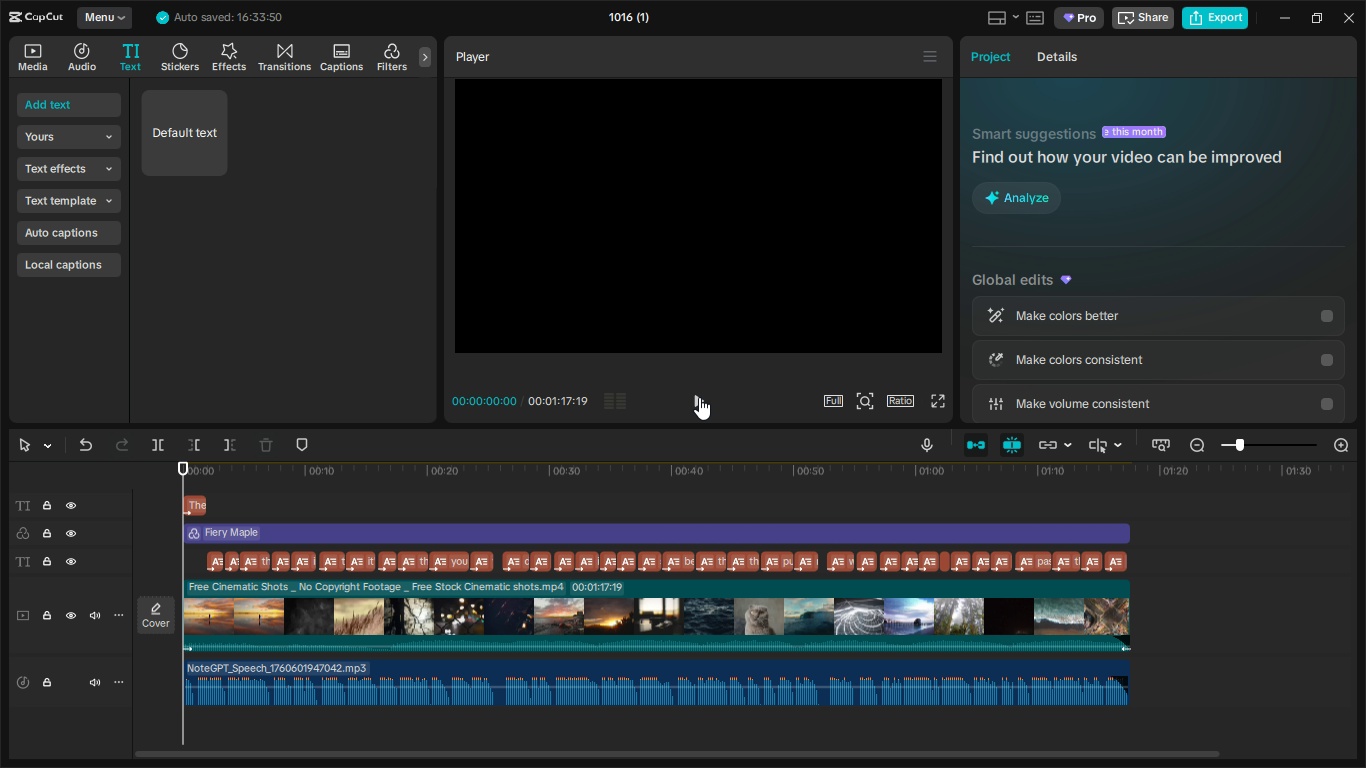 
left_click([699, 397])
 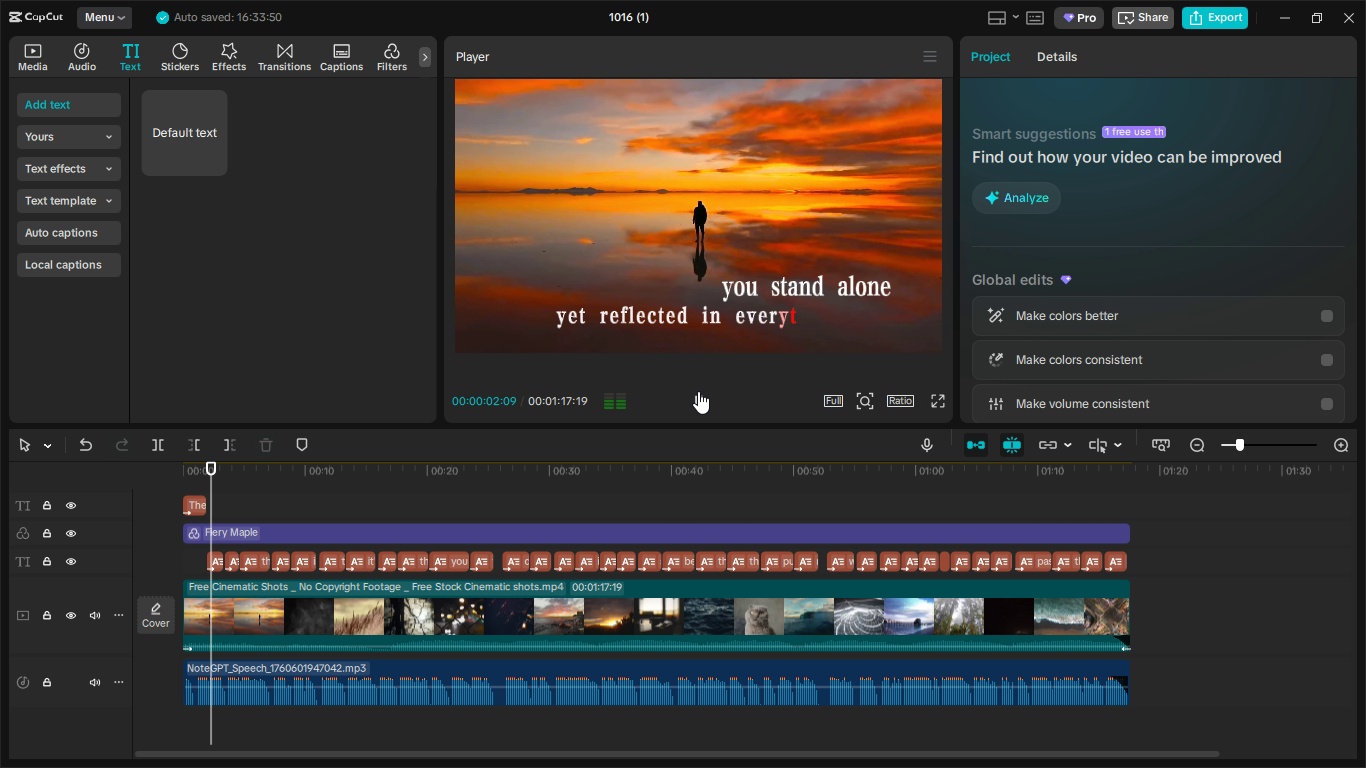 
left_click([698, 391])
 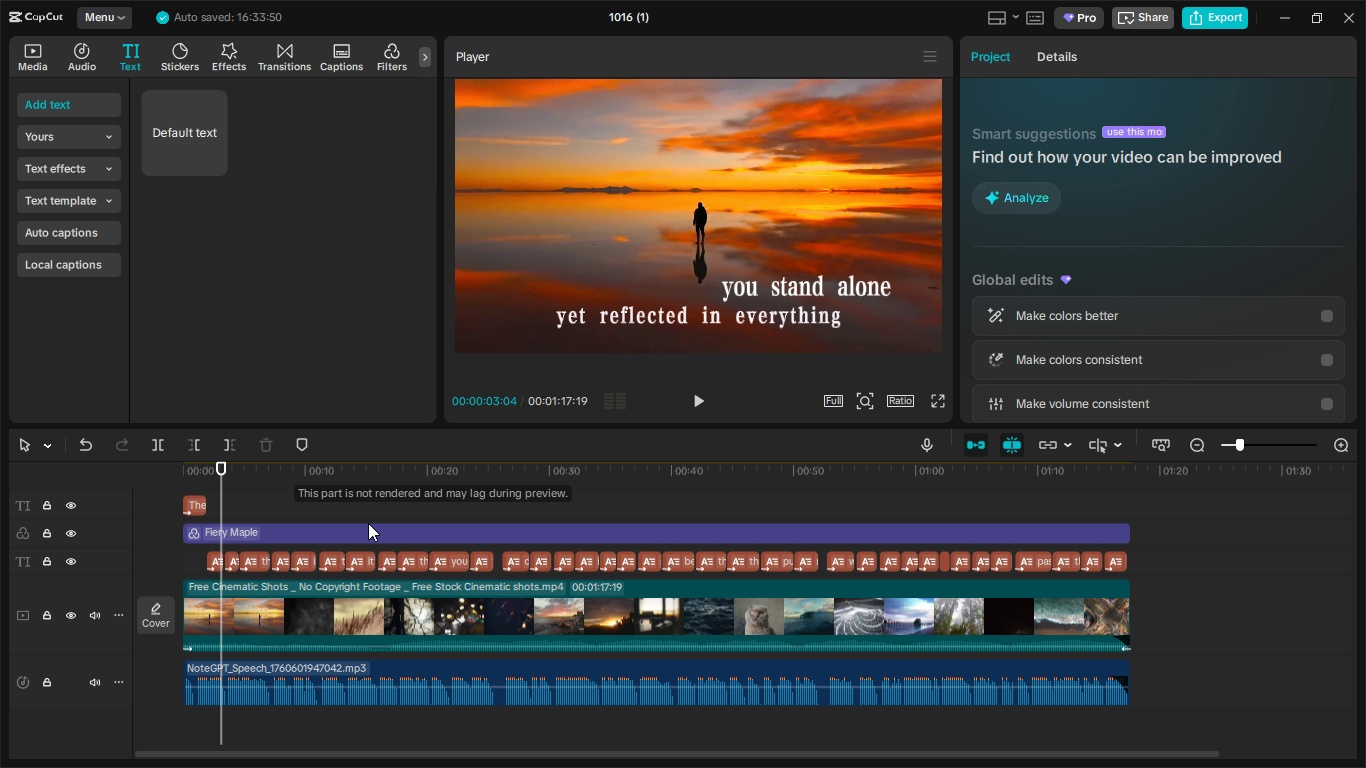 
scroll: coordinate [289, 543], scroll_direction: up, amount: 5.0
 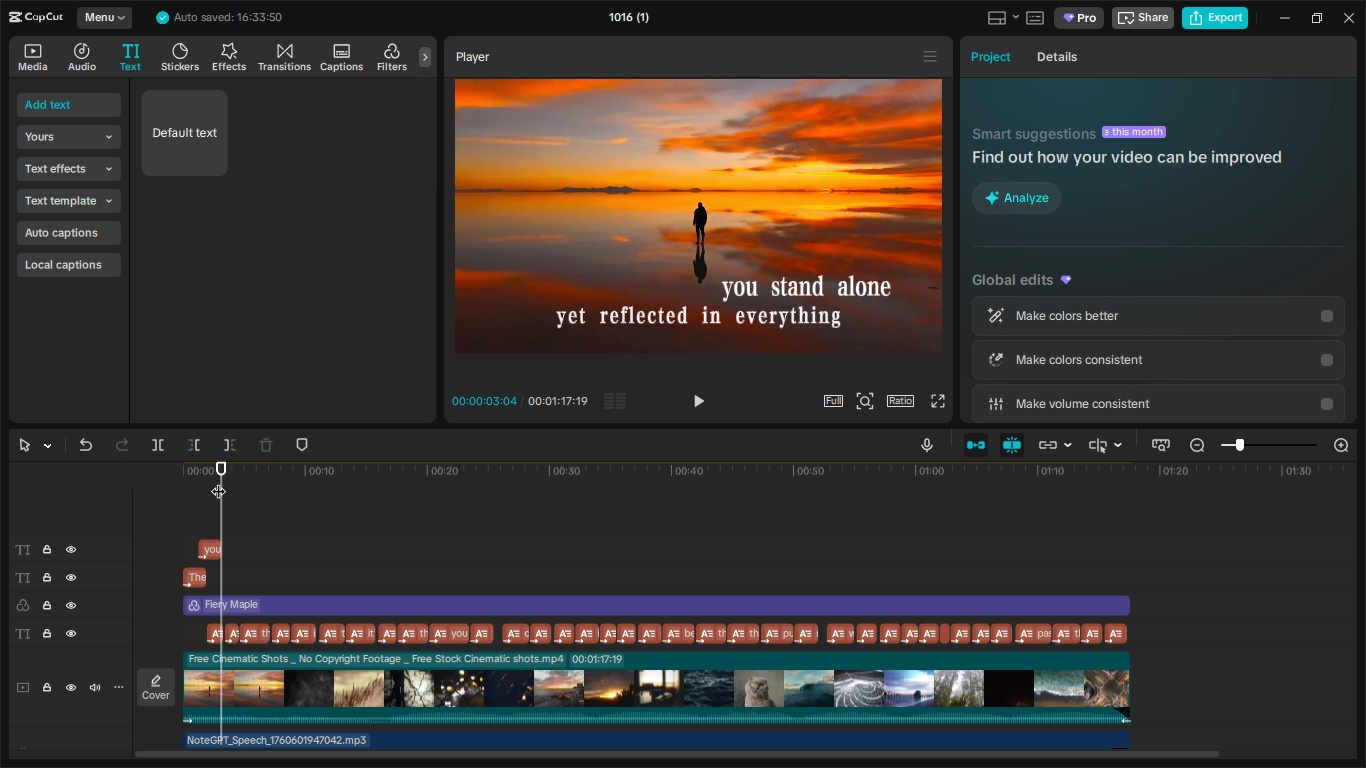 
left_click_drag(start_coordinate=[218, 481], to_coordinate=[211, 482])
 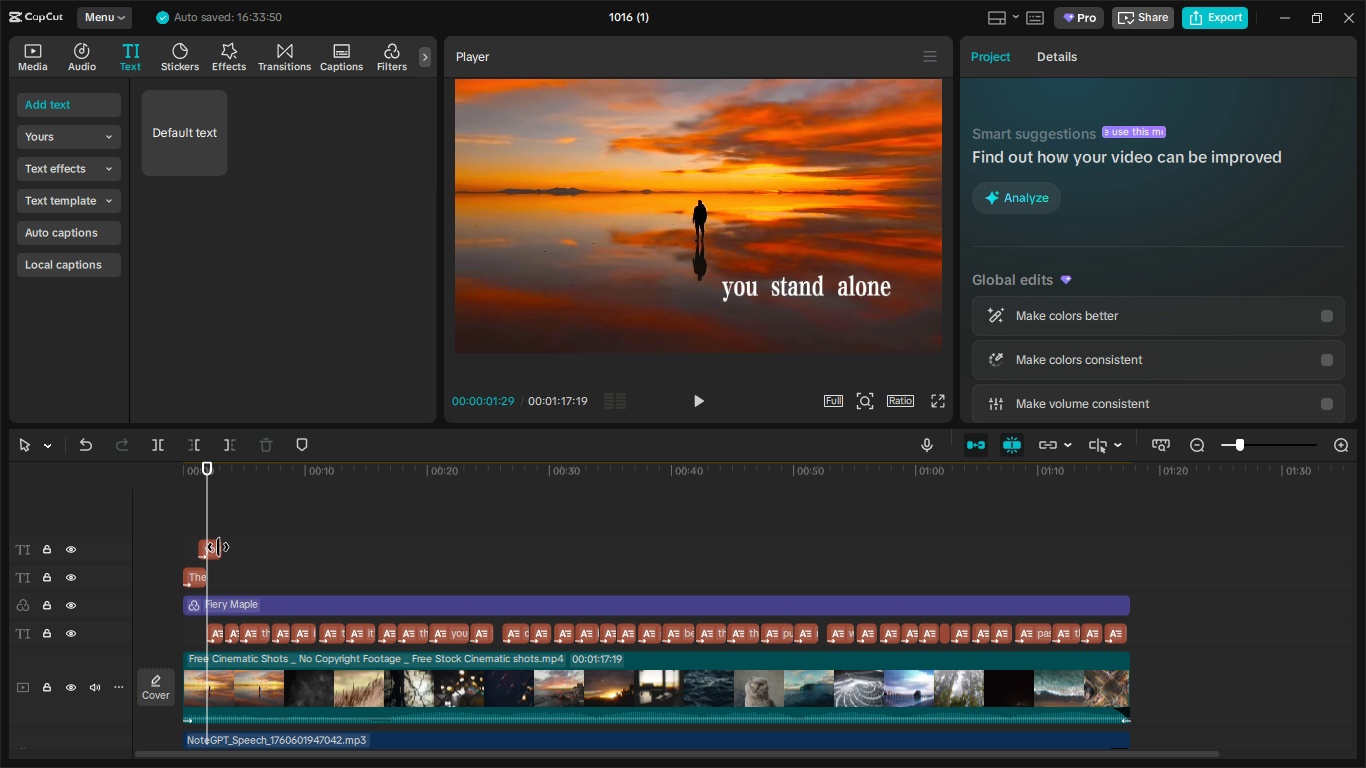 
left_click([218, 547])
 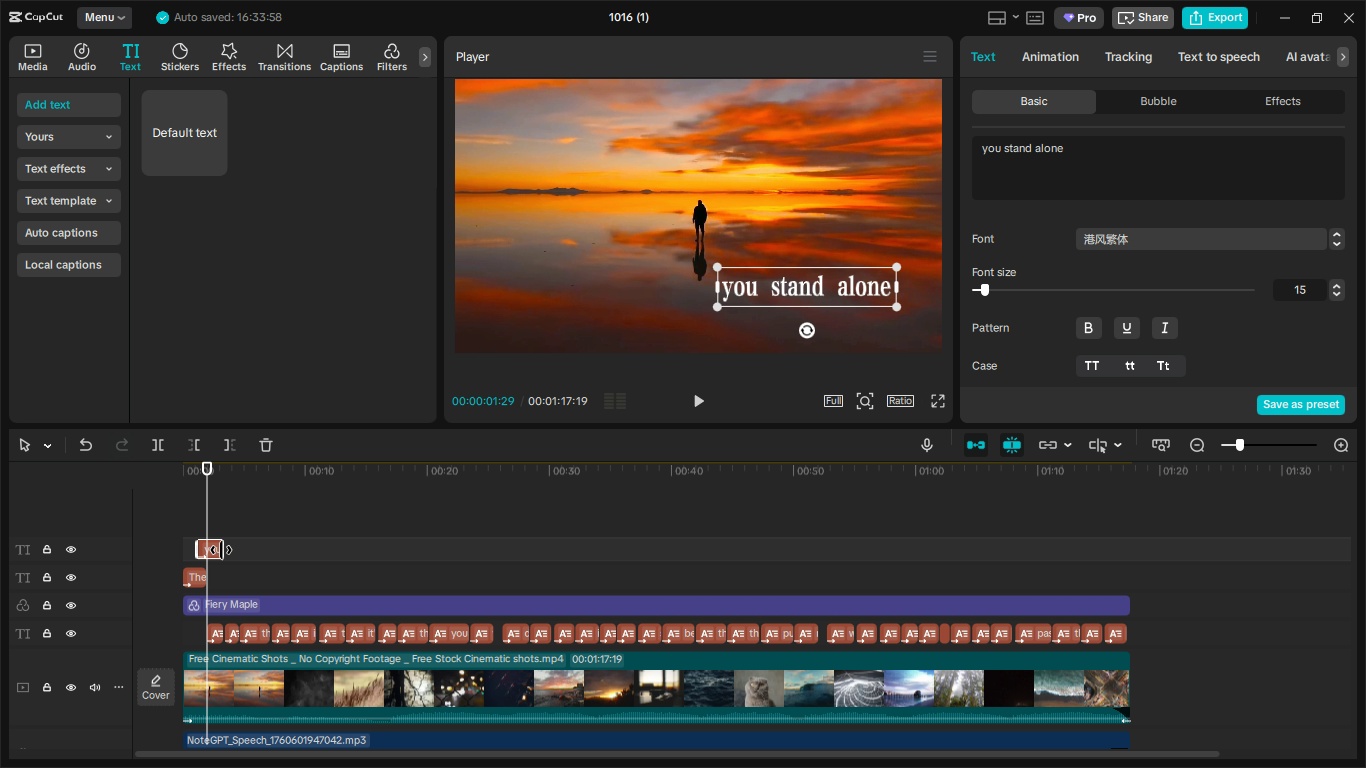 
left_click_drag(start_coordinate=[221, 550], to_coordinate=[209, 546])
 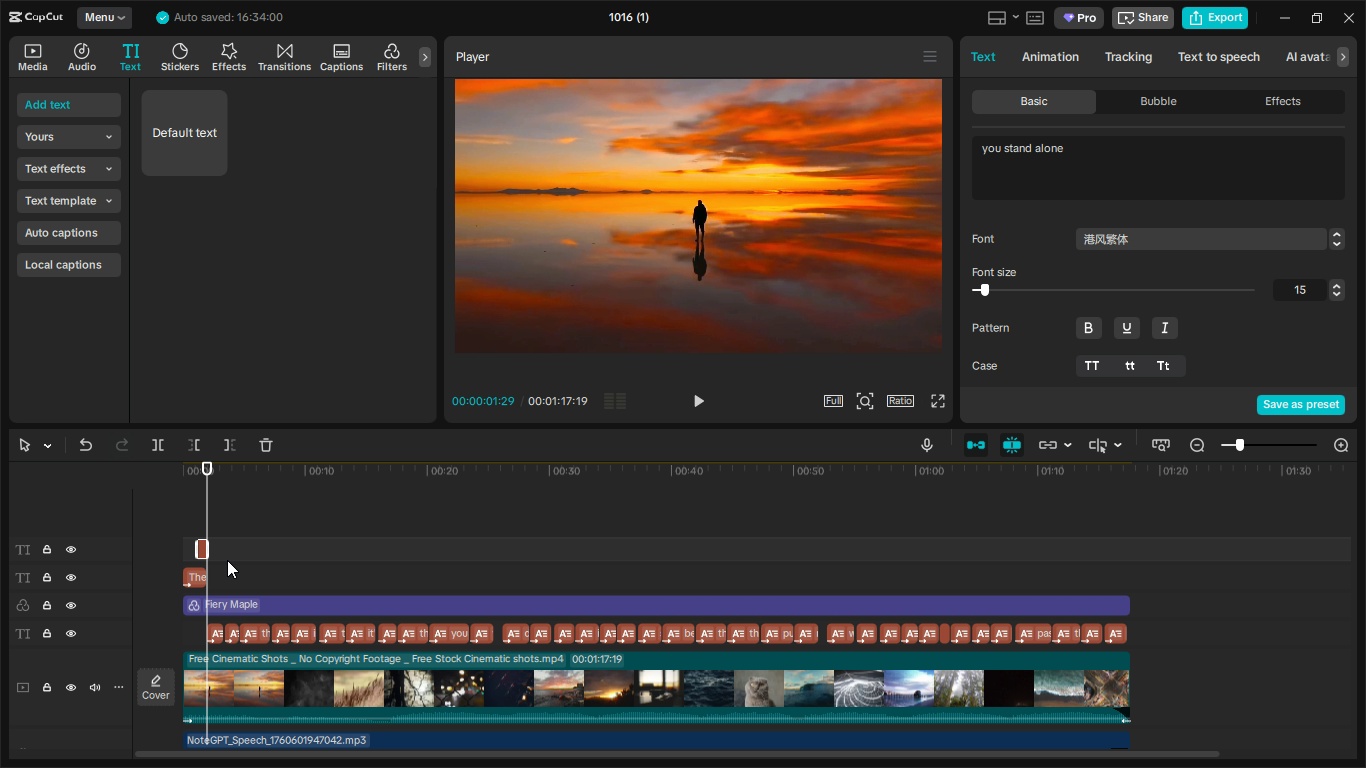 
key(Control+C)
 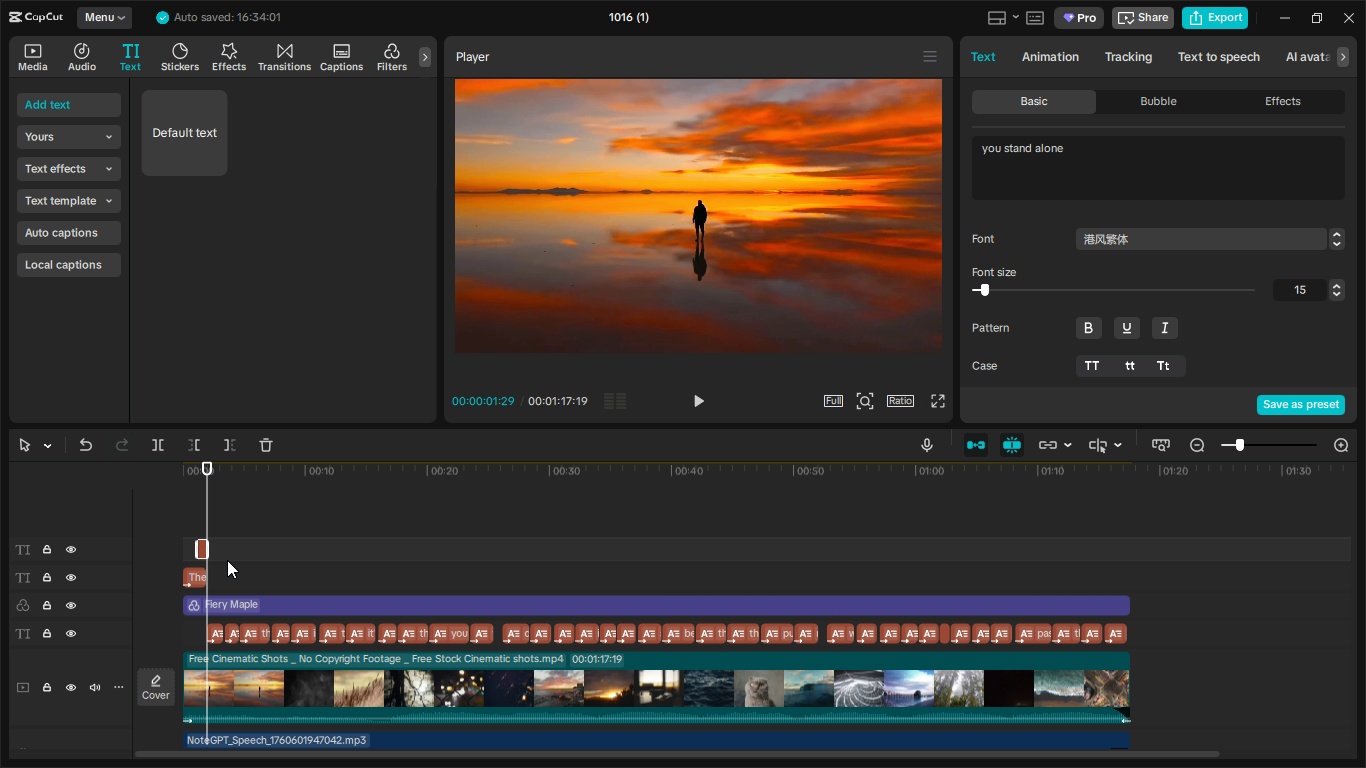 
key(Control+V)
 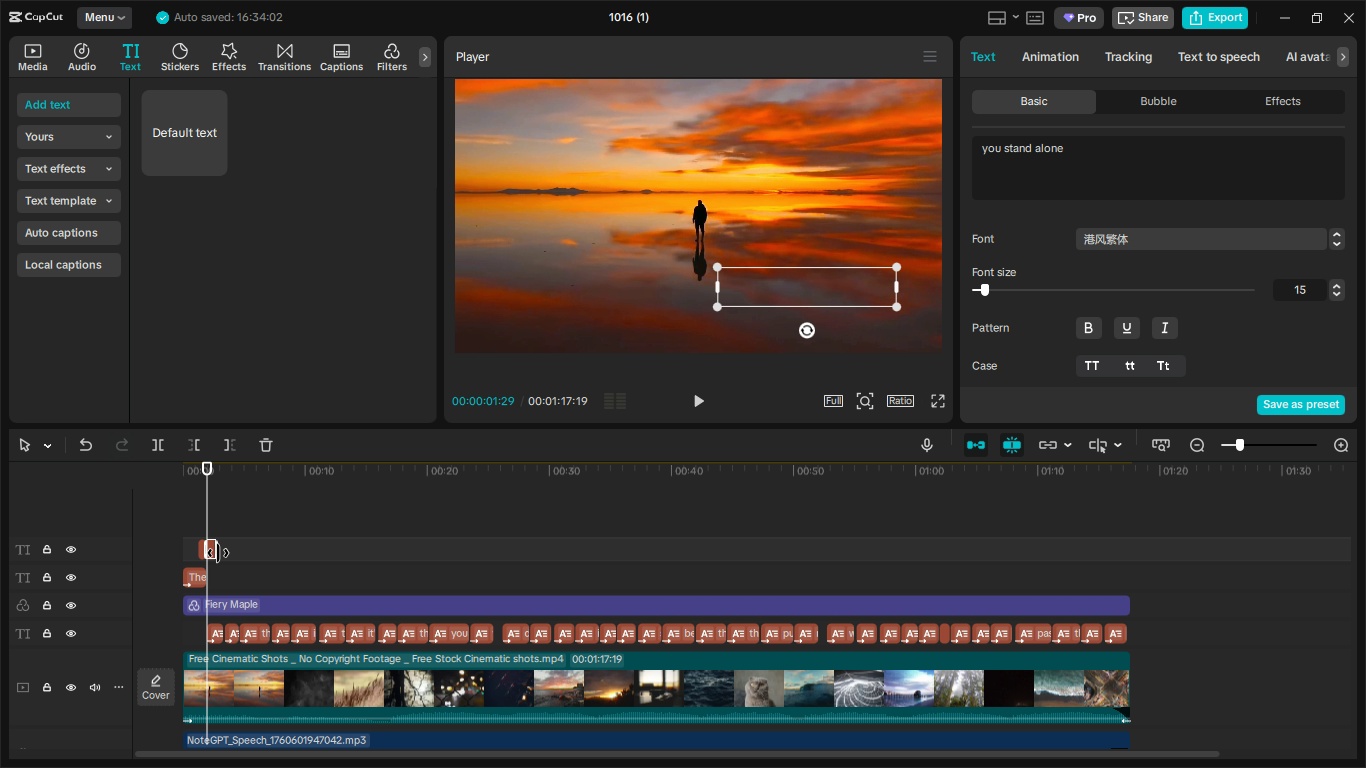 
left_click_drag(start_coordinate=[218, 553], to_coordinate=[225, 555])
 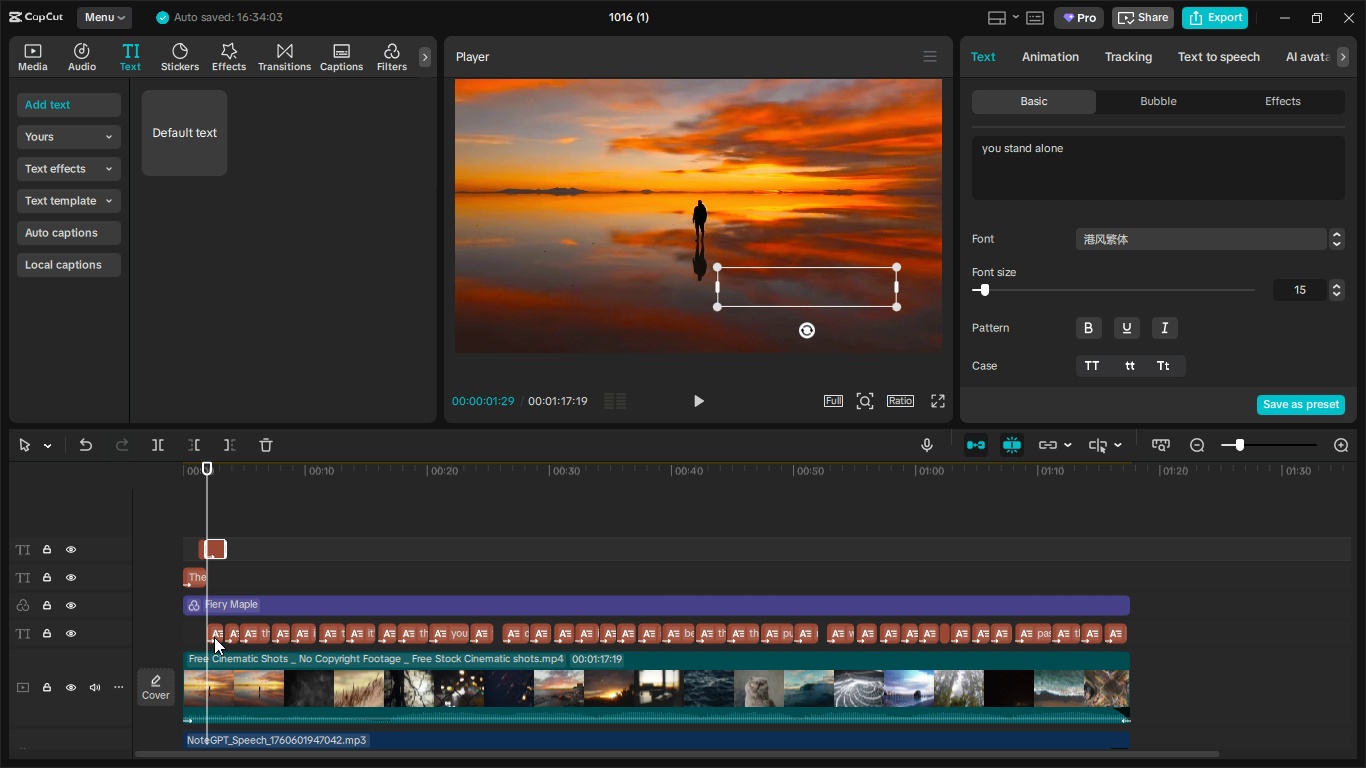 
left_click([215, 638])
 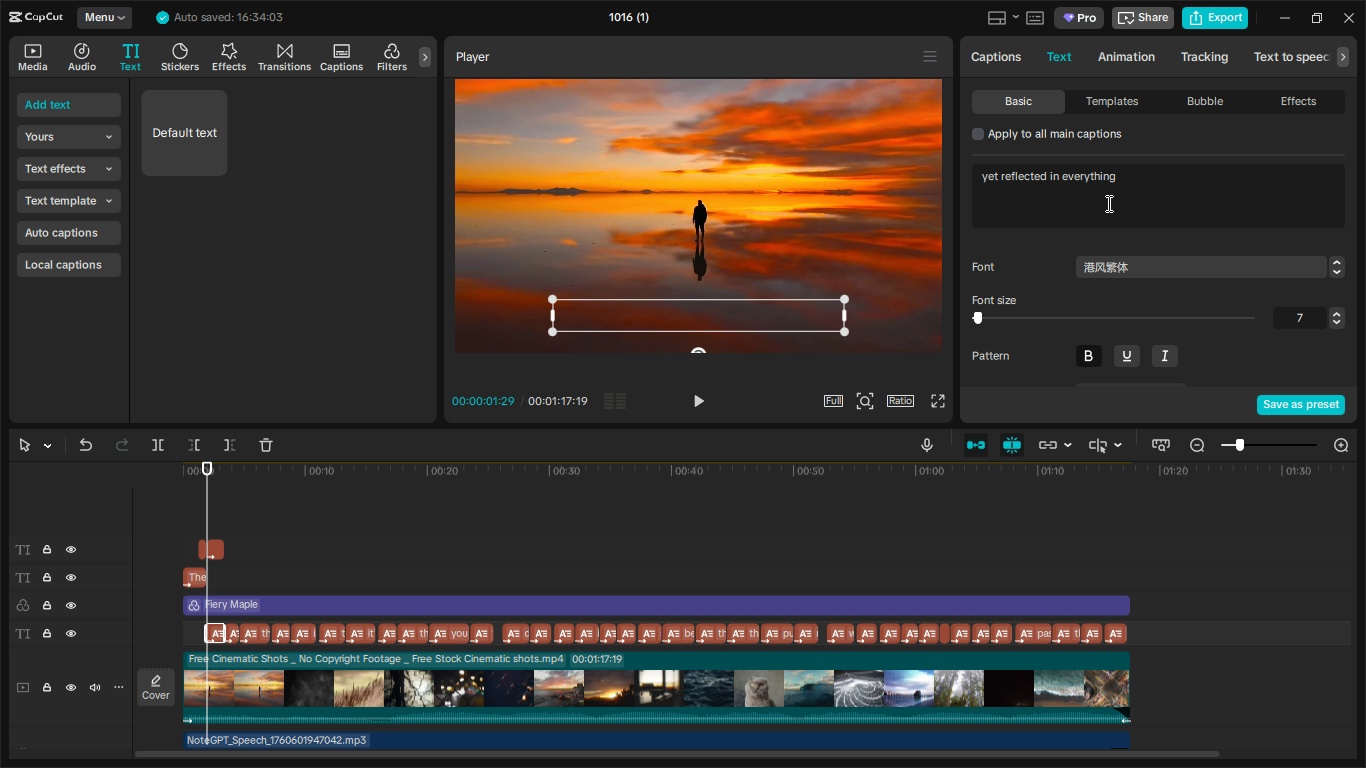 
left_click_drag(start_coordinate=[1142, 185], to_coordinate=[943, 172])
 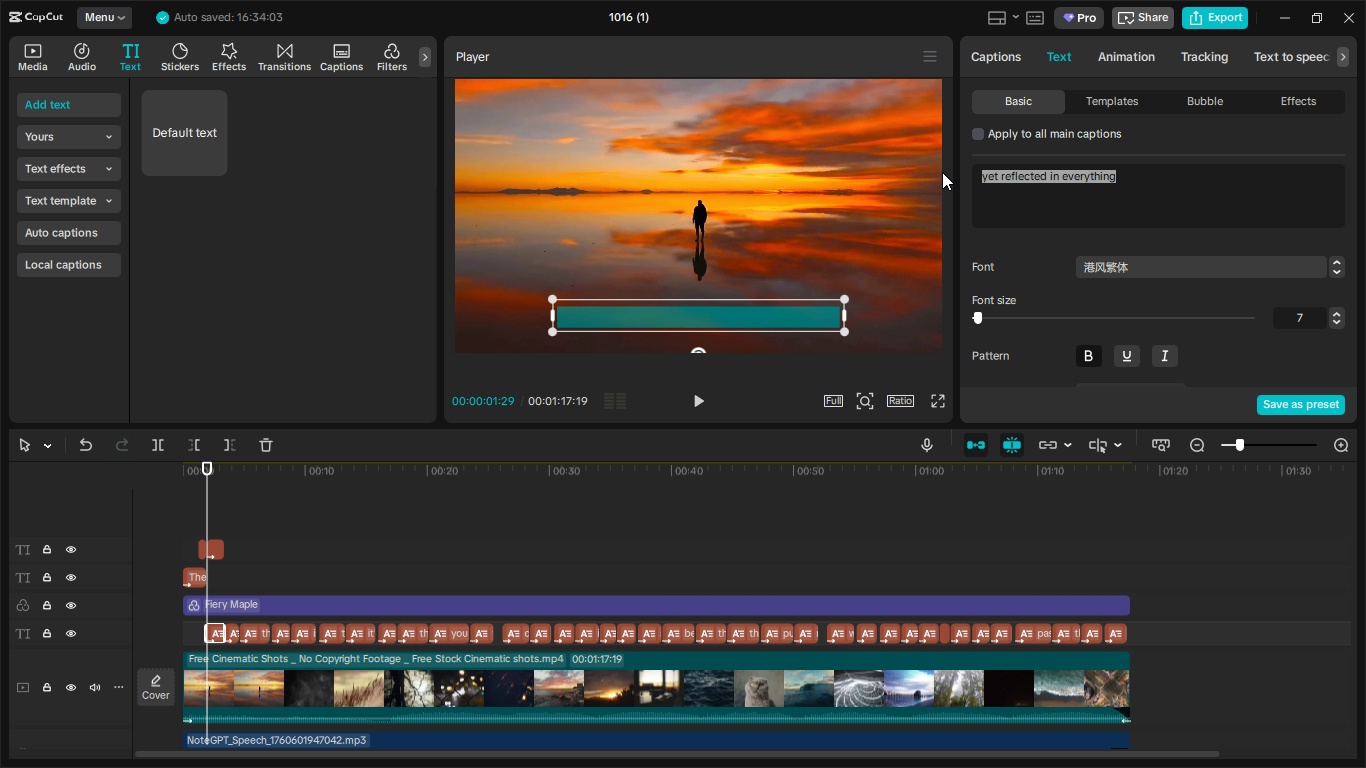 
key(Control+C)
 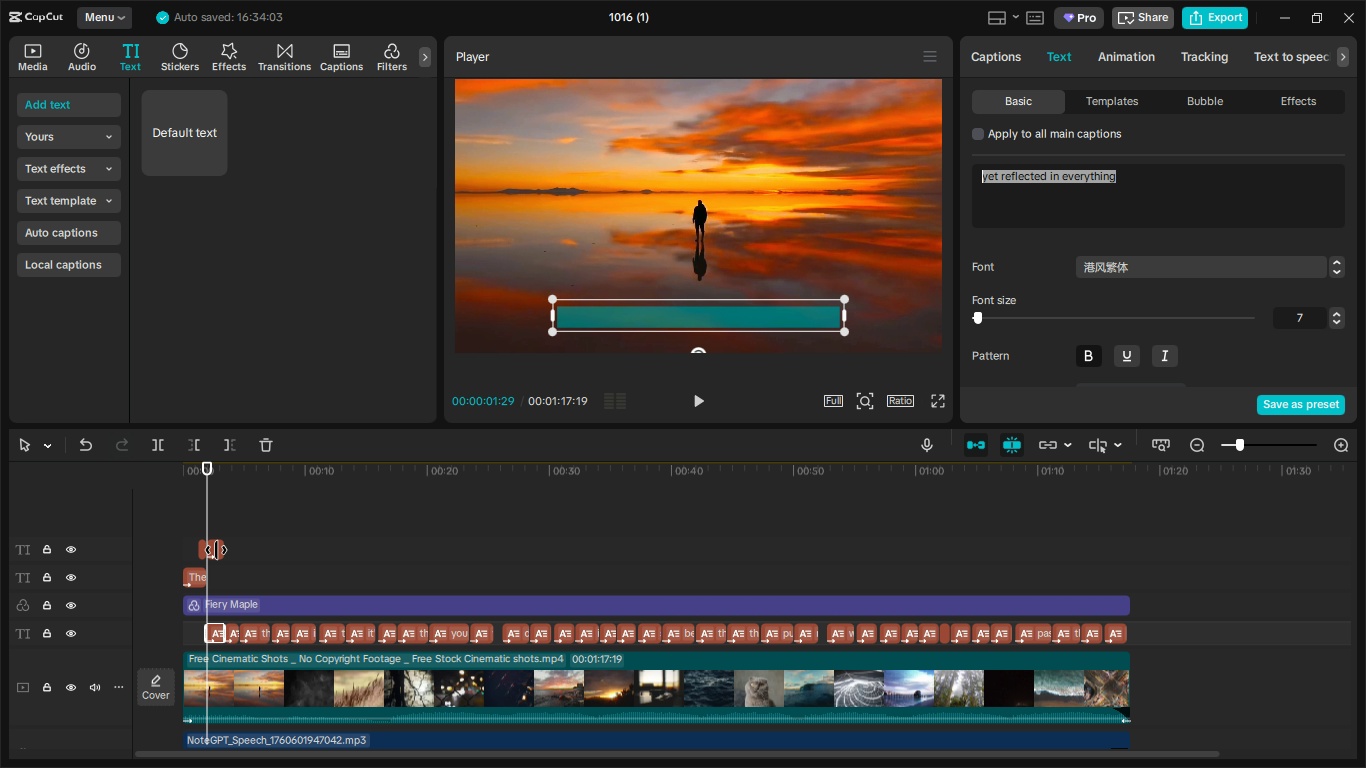 
left_click([216, 550])
 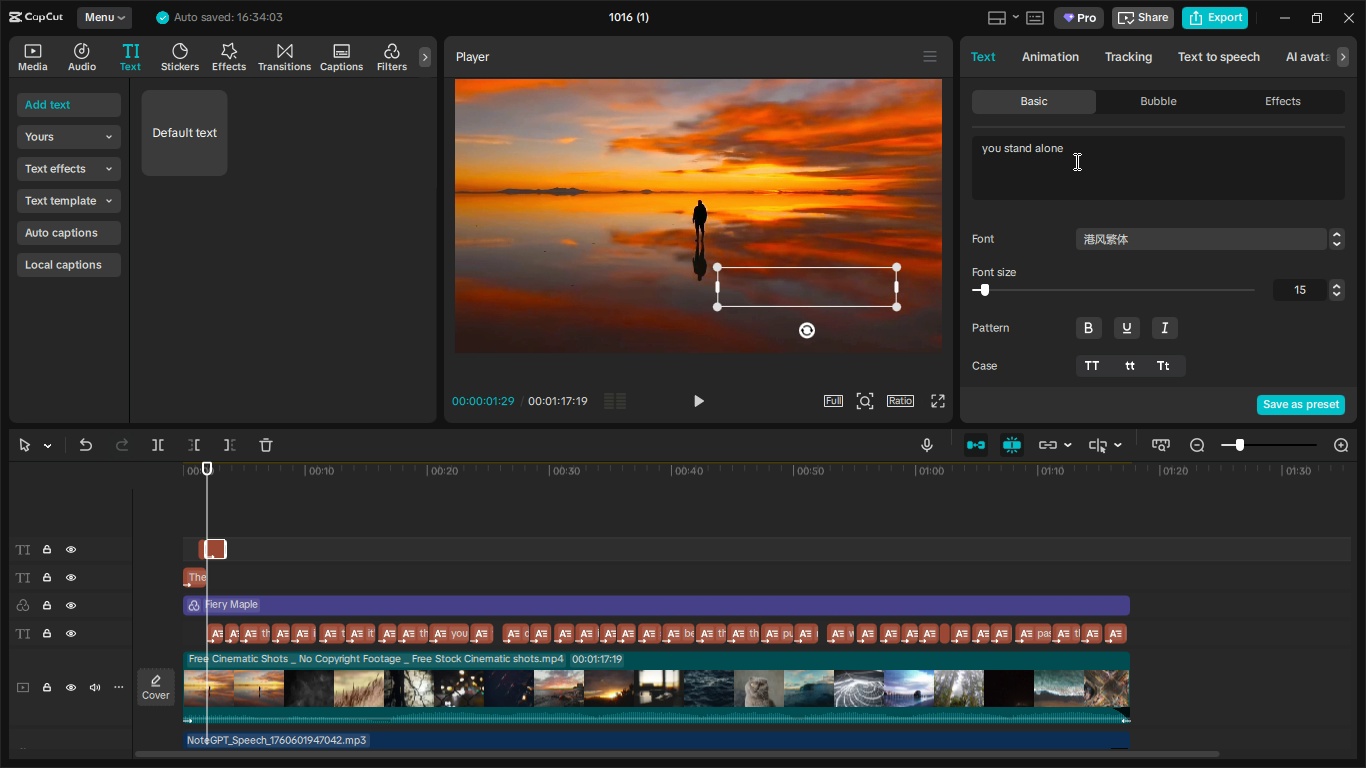 
left_click_drag(start_coordinate=[1095, 143], to_coordinate=[966, 145])
 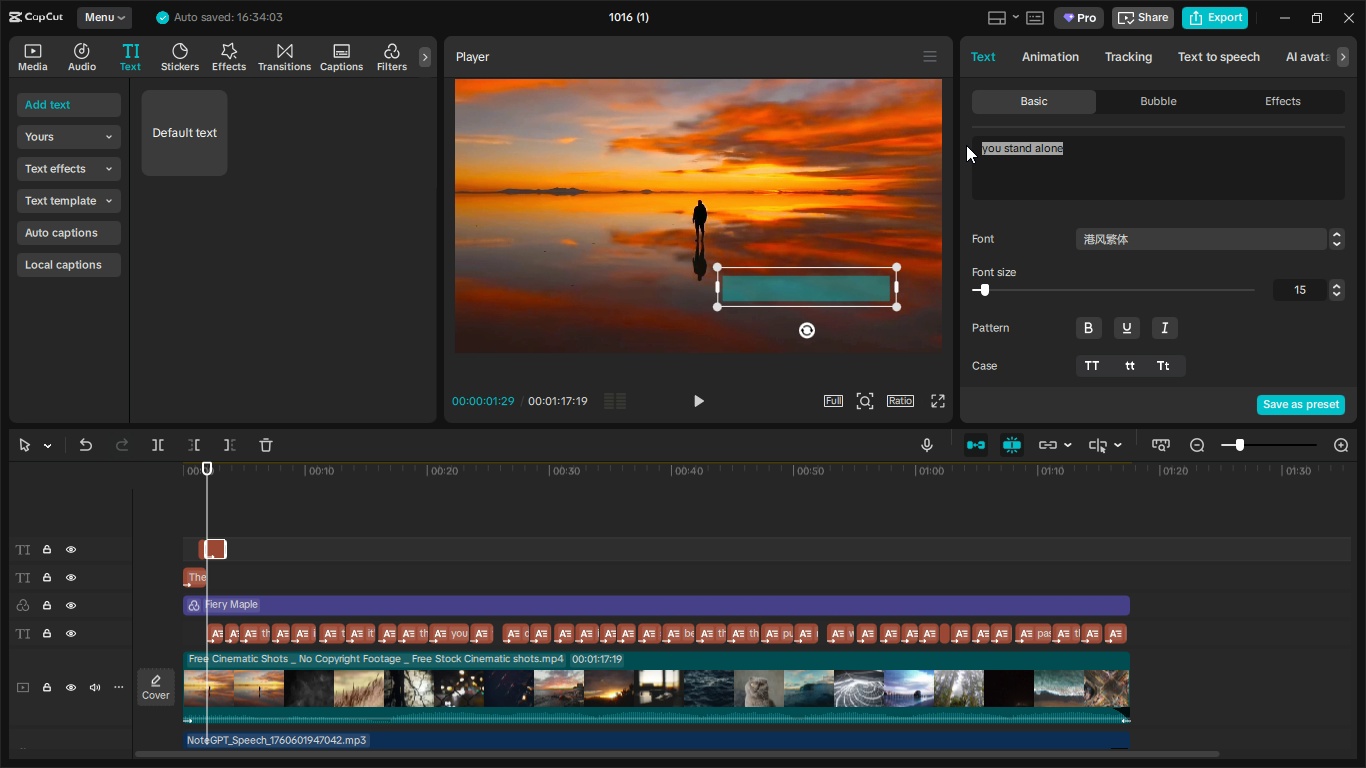 
key(Control+V)
 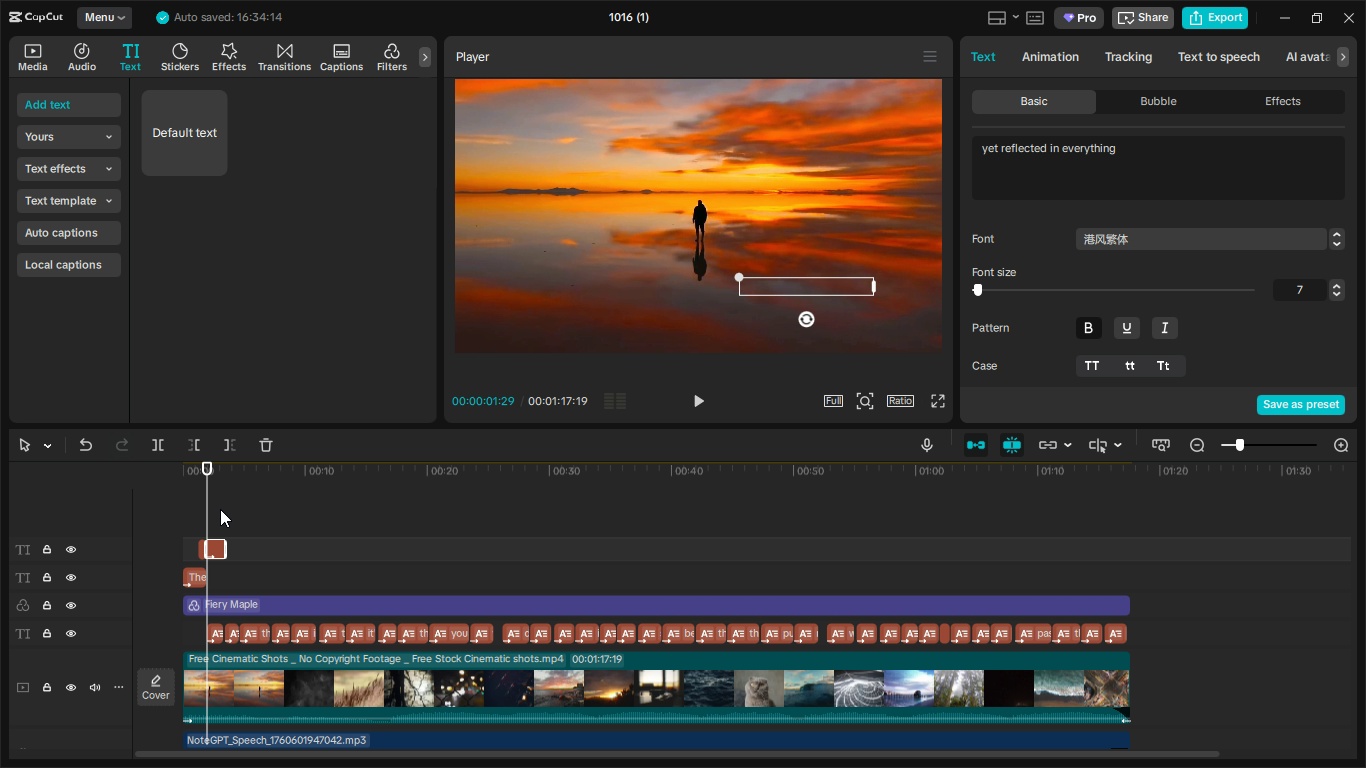 
left_click_drag(start_coordinate=[209, 484], to_coordinate=[228, 486])
 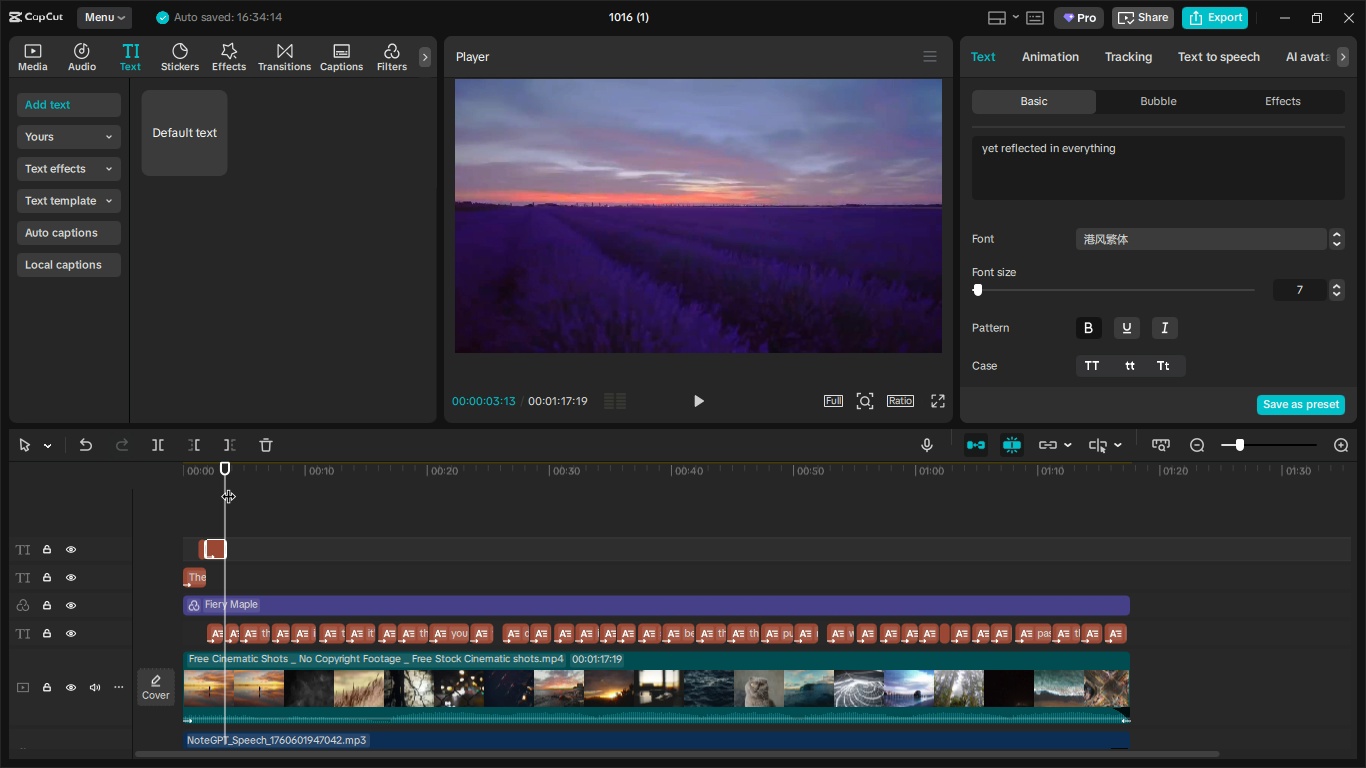 
key(Control+C)
 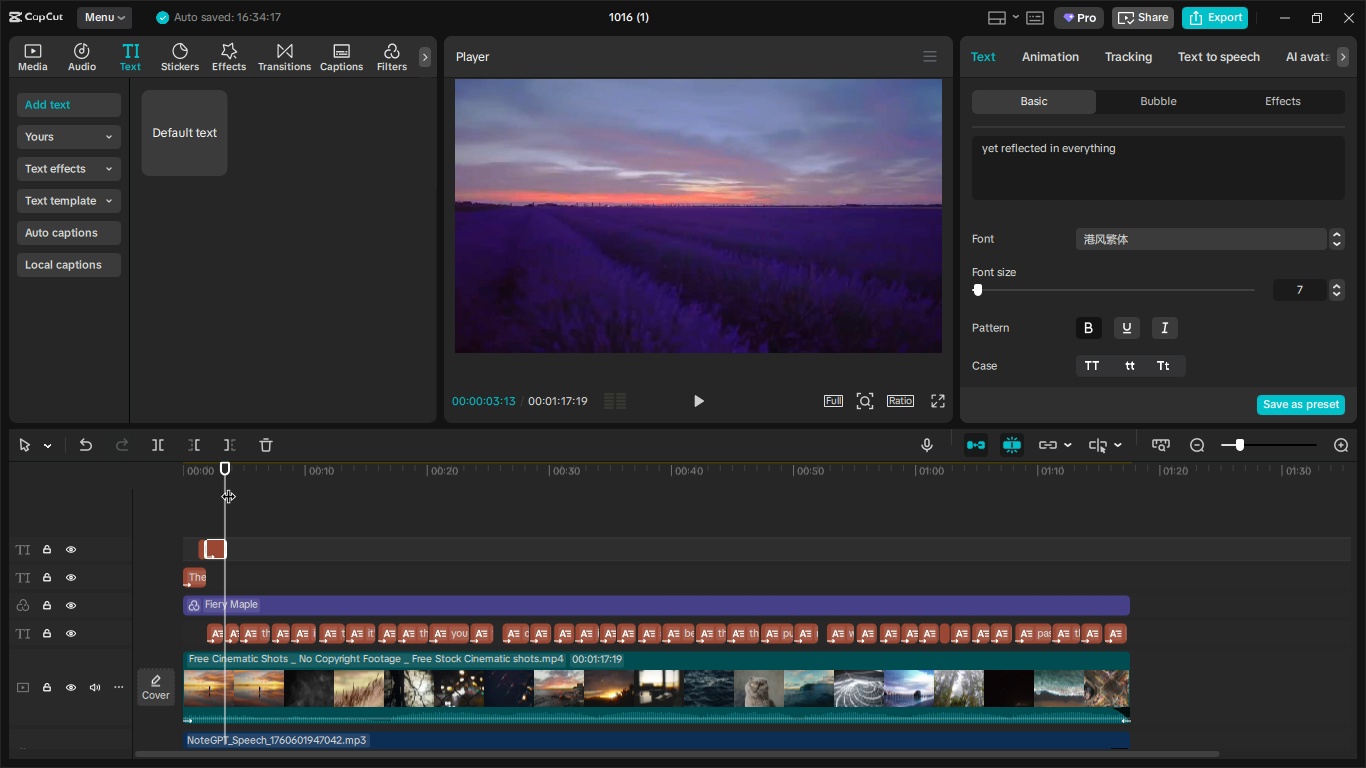 
key(Control+V)
 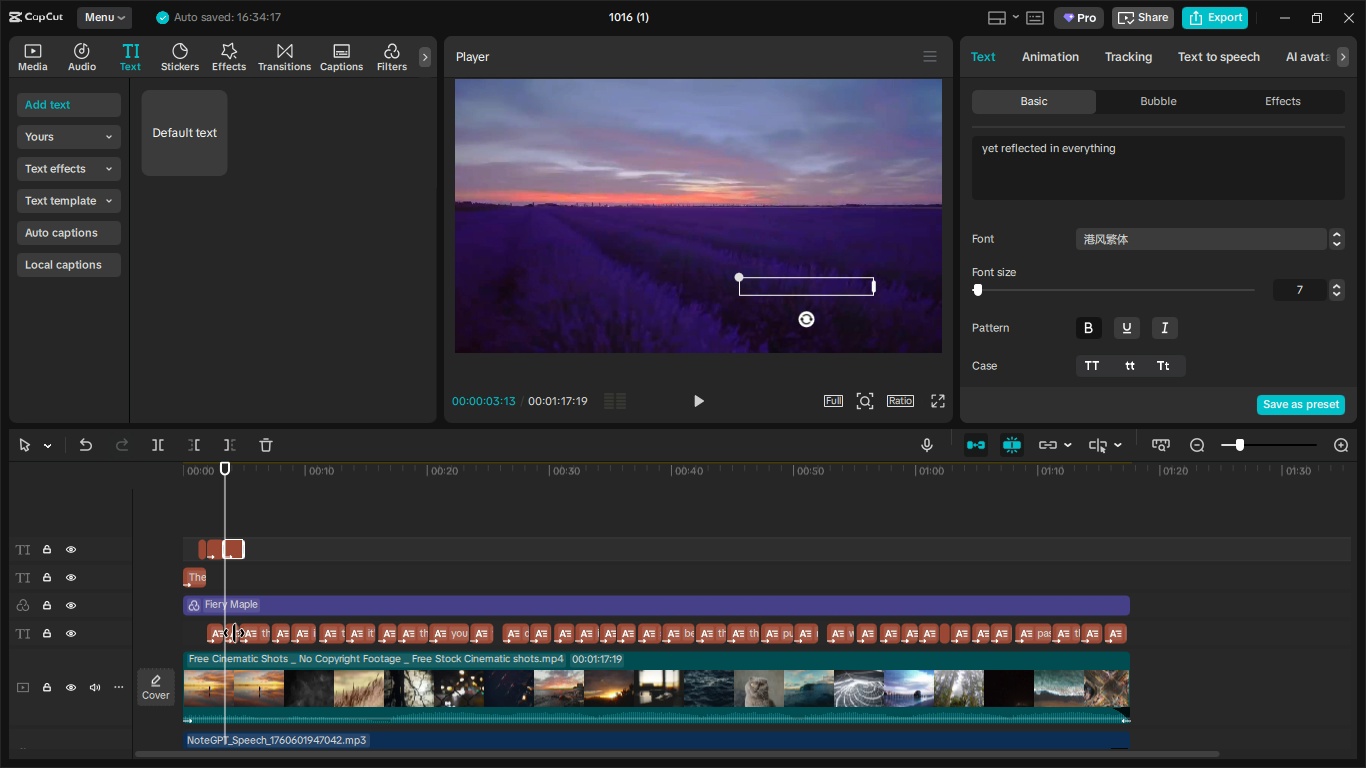 
left_click([234, 633])
 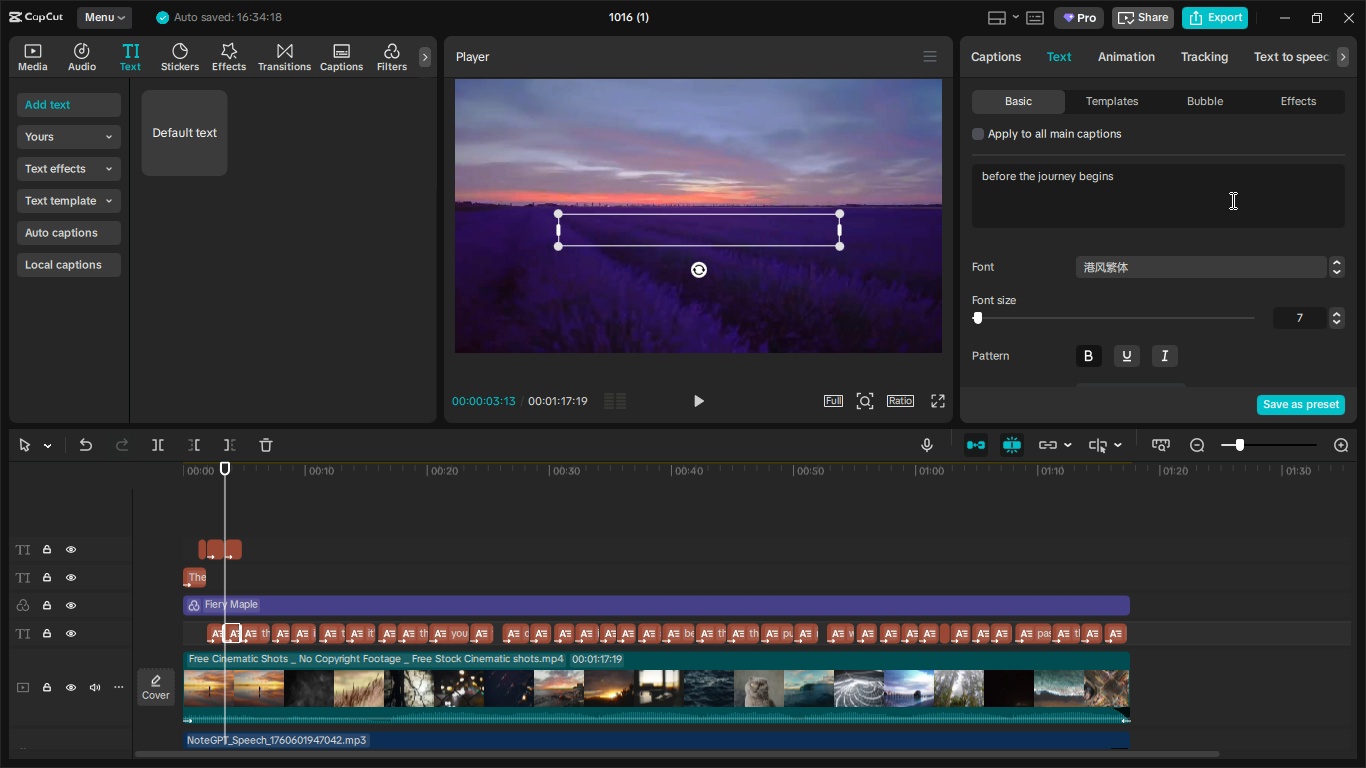 
left_click_drag(start_coordinate=[1210, 184], to_coordinate=[924, 174])
 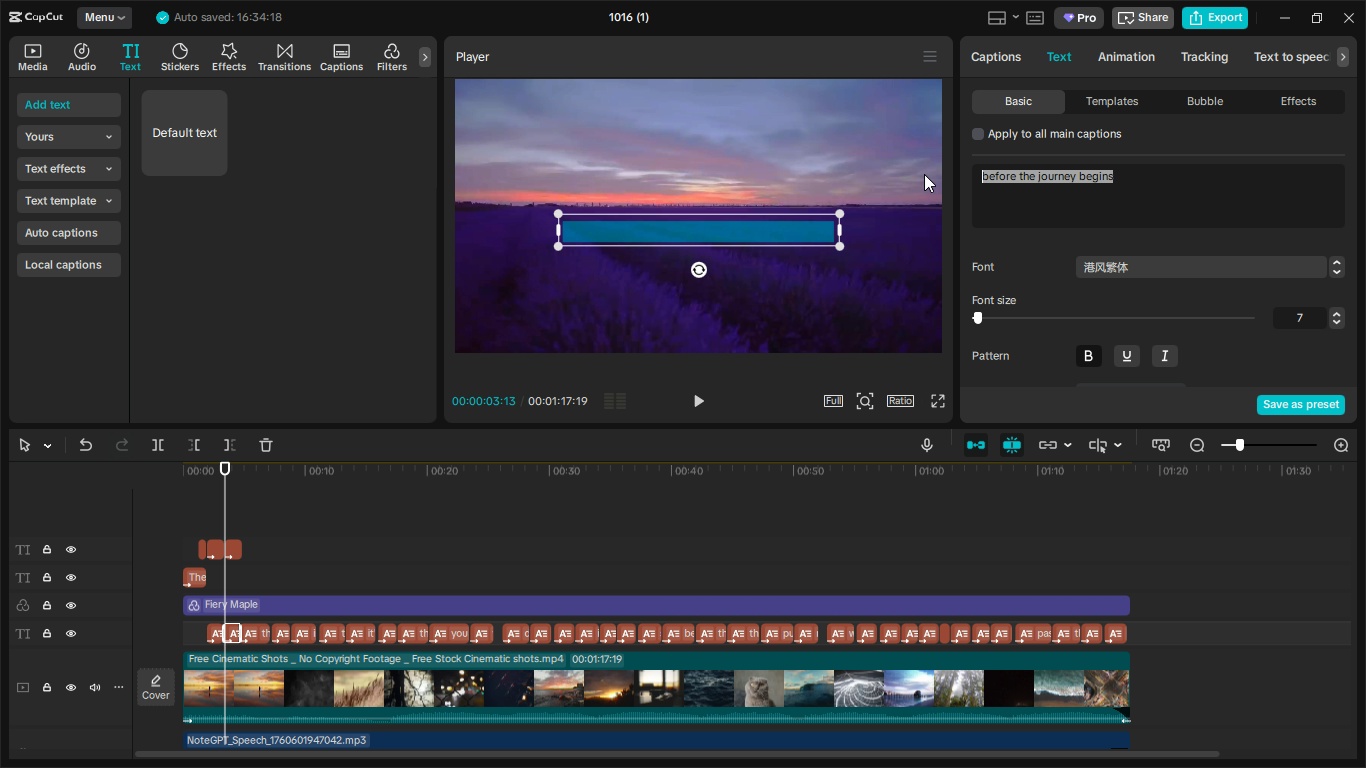 
key(Control+C)
 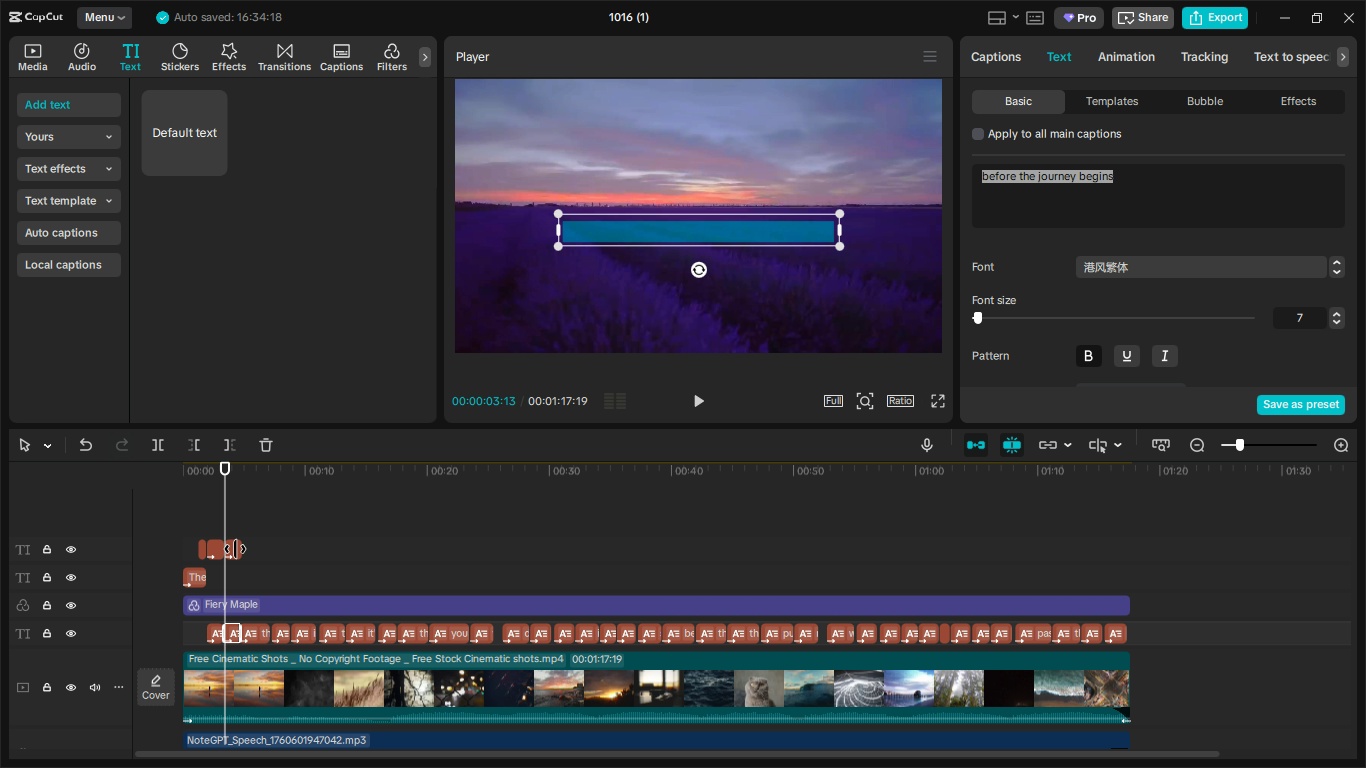 
left_click([235, 549])
 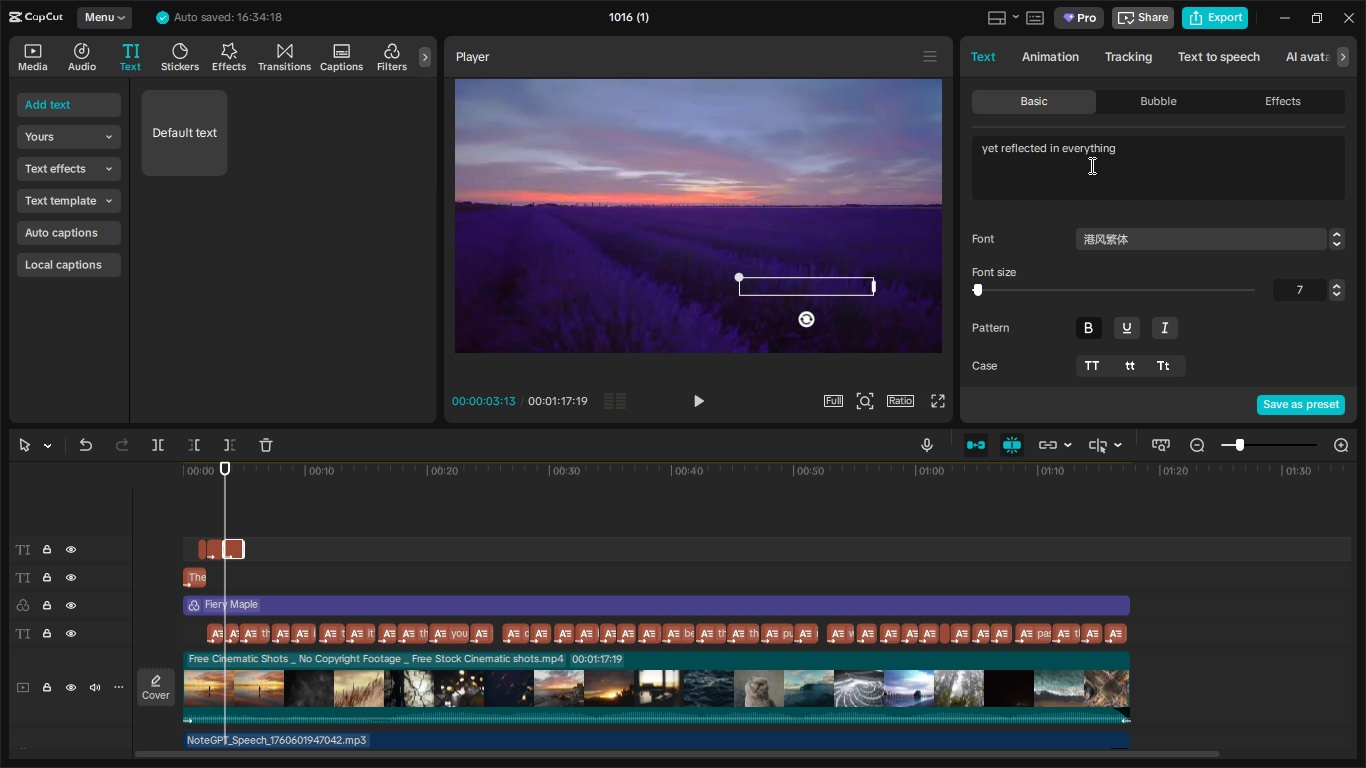 
left_click_drag(start_coordinate=[1166, 151], to_coordinate=[907, 148])
 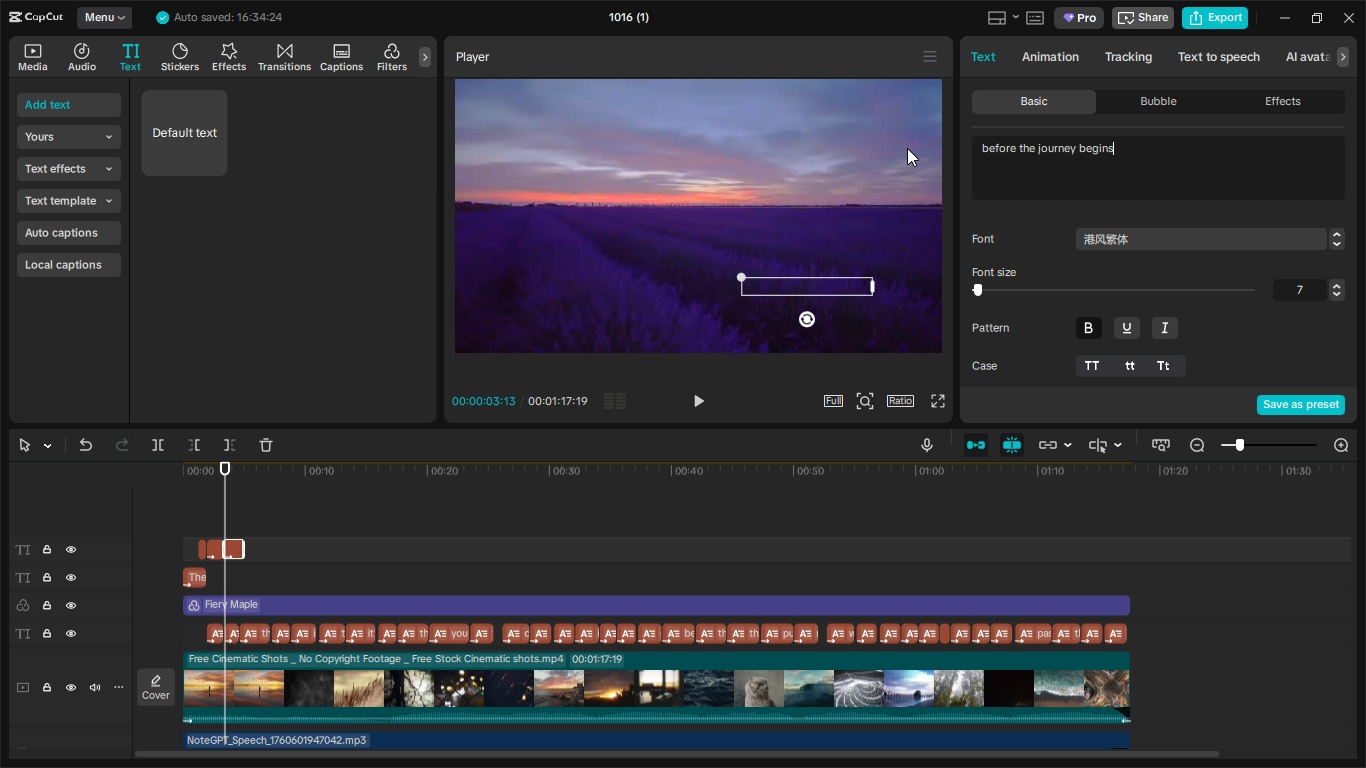 
key(Control+V)
 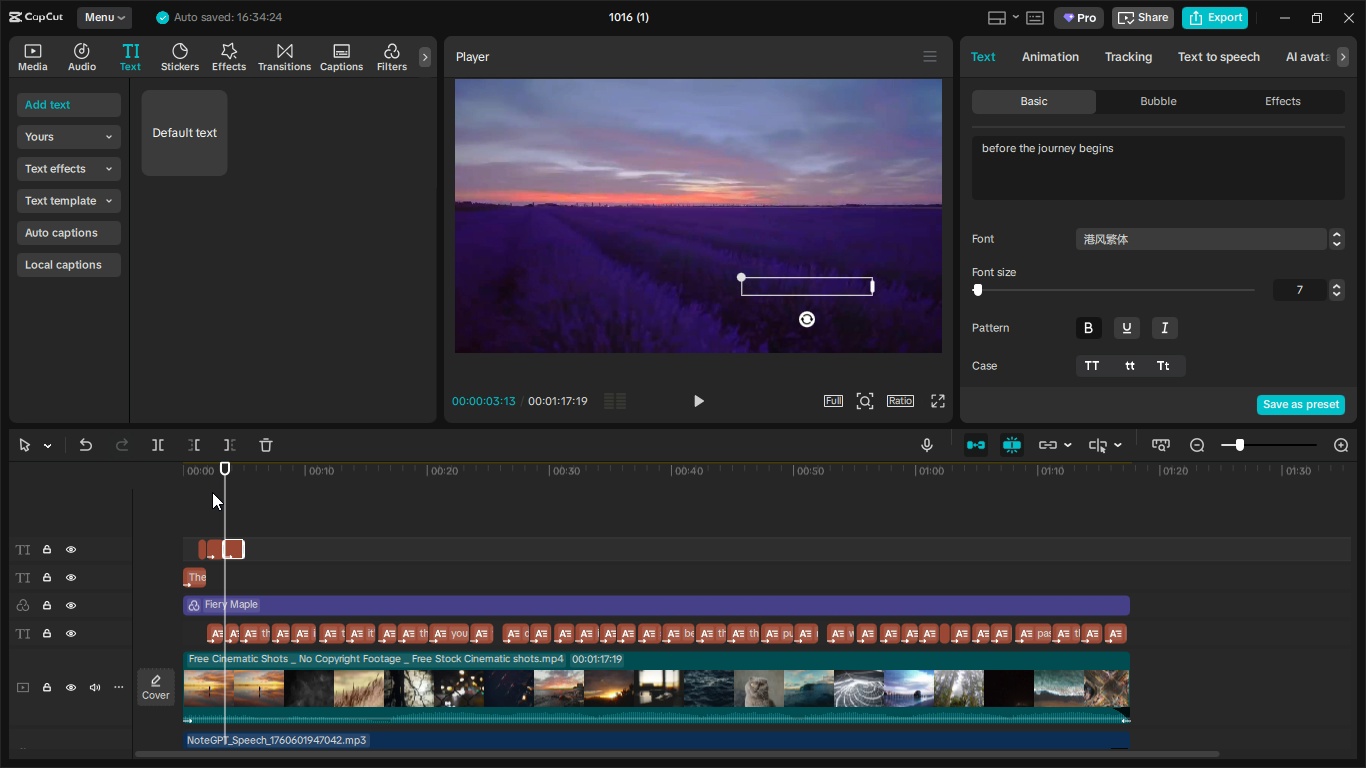 
left_click_drag(start_coordinate=[225, 492], to_coordinate=[237, 493])
 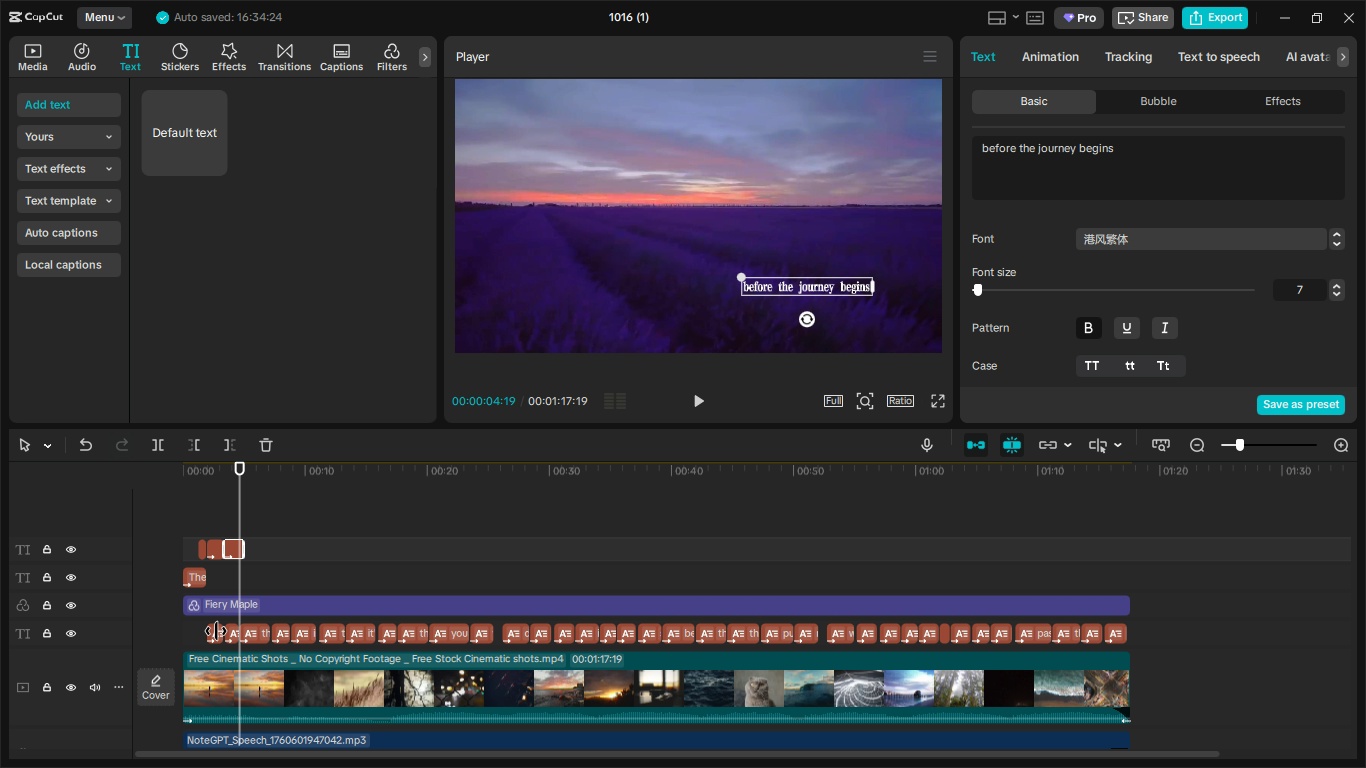 
left_click([216, 631])
 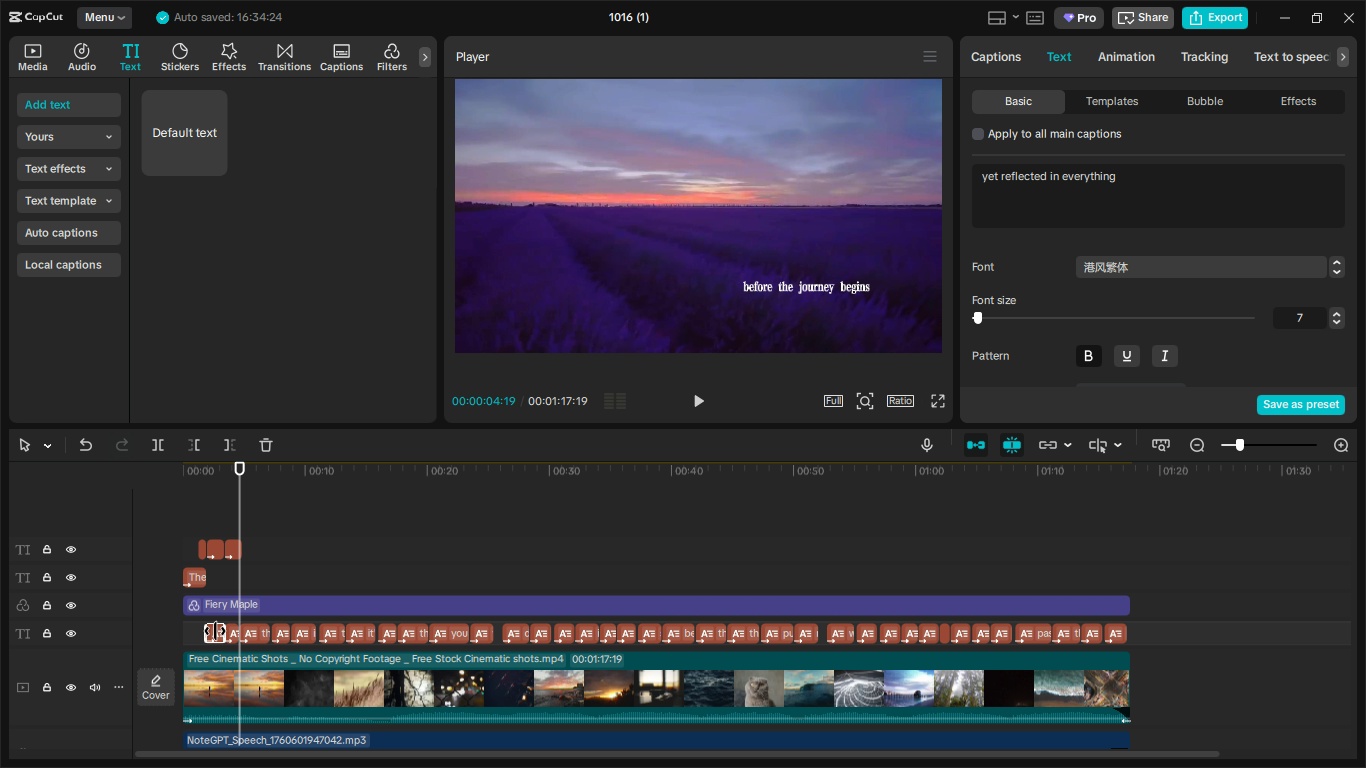 
key(Delete)
 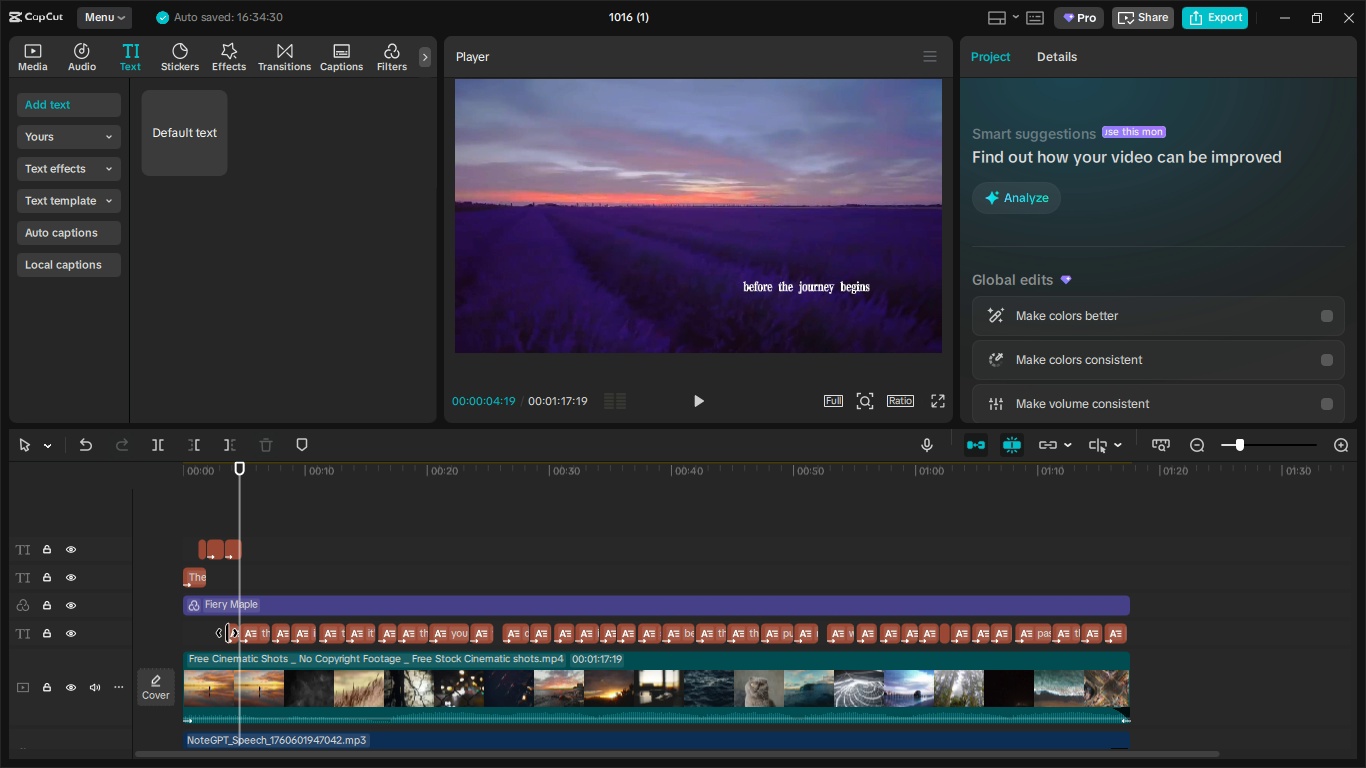 
left_click([227, 633])
 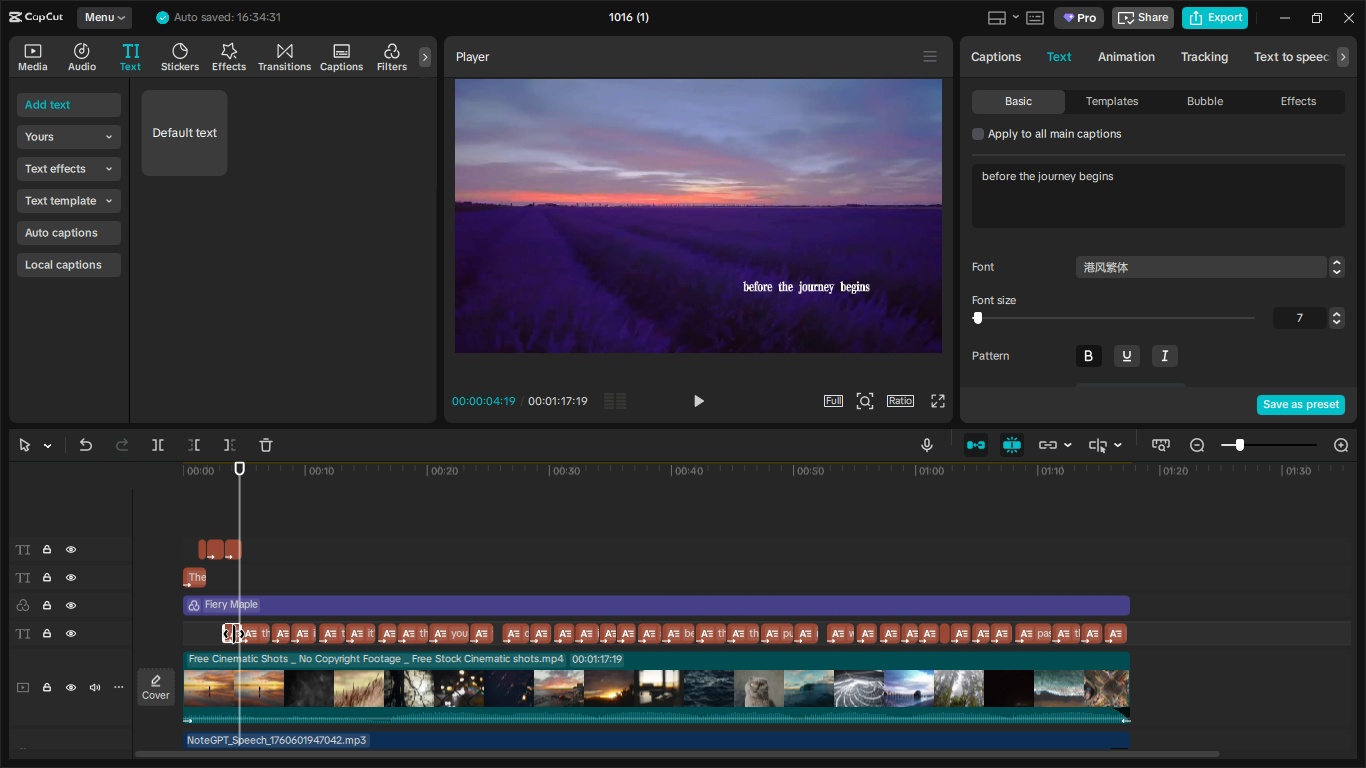 
key(Delete)
 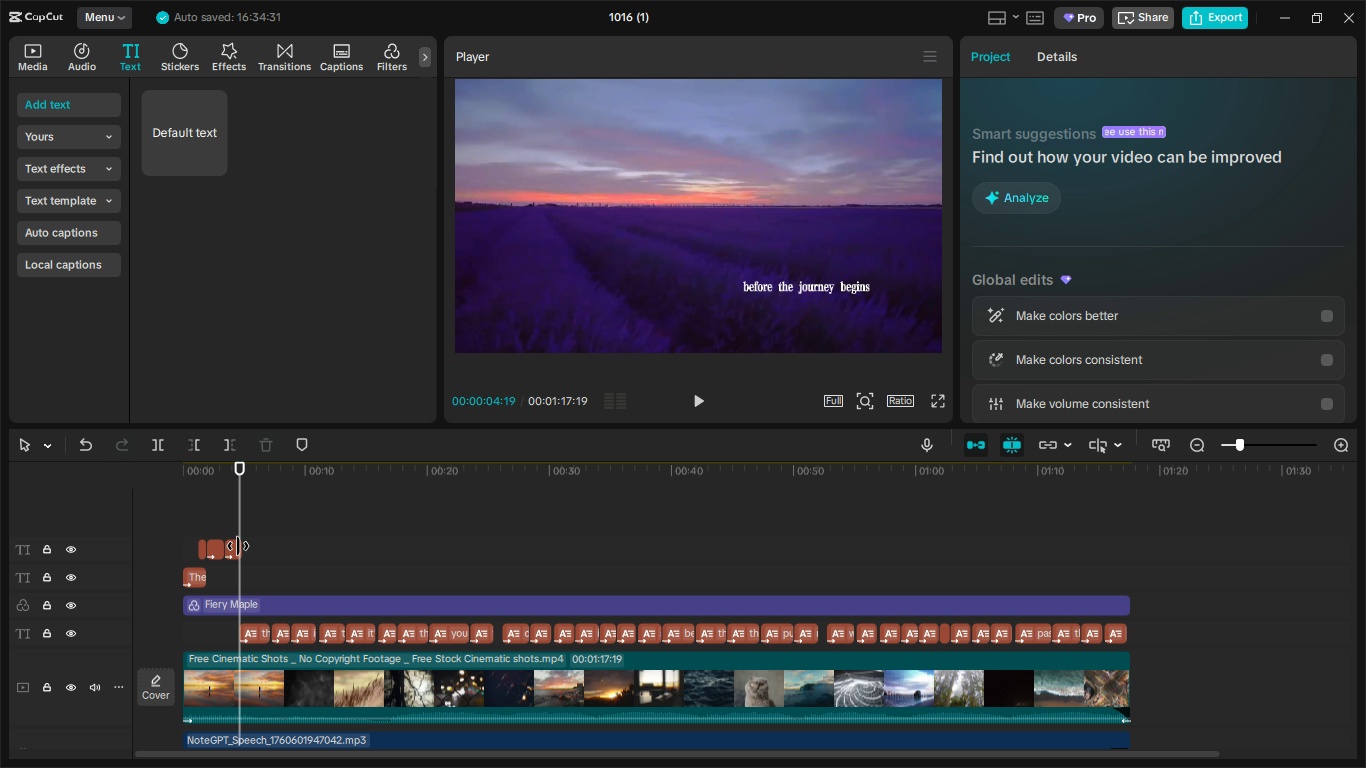 
left_click([237, 546])
 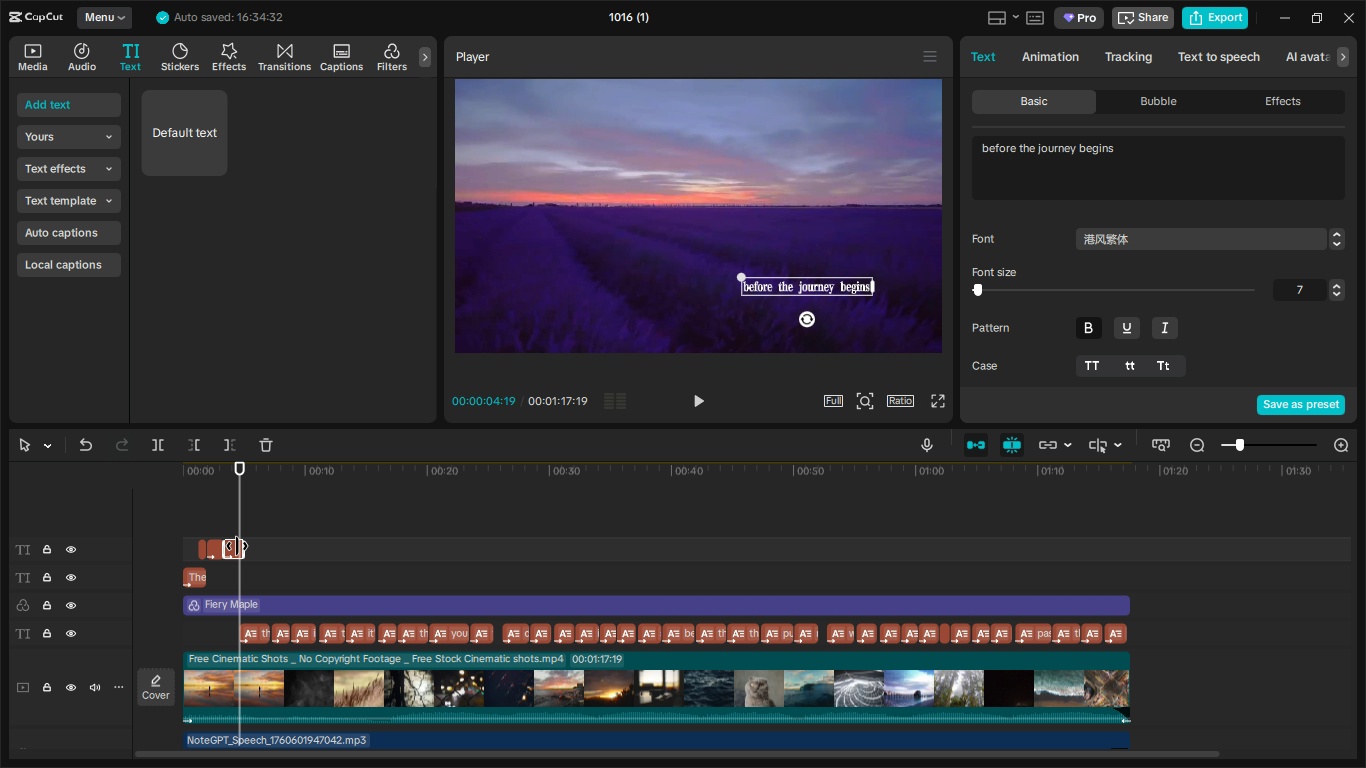 
key(Control+C)
 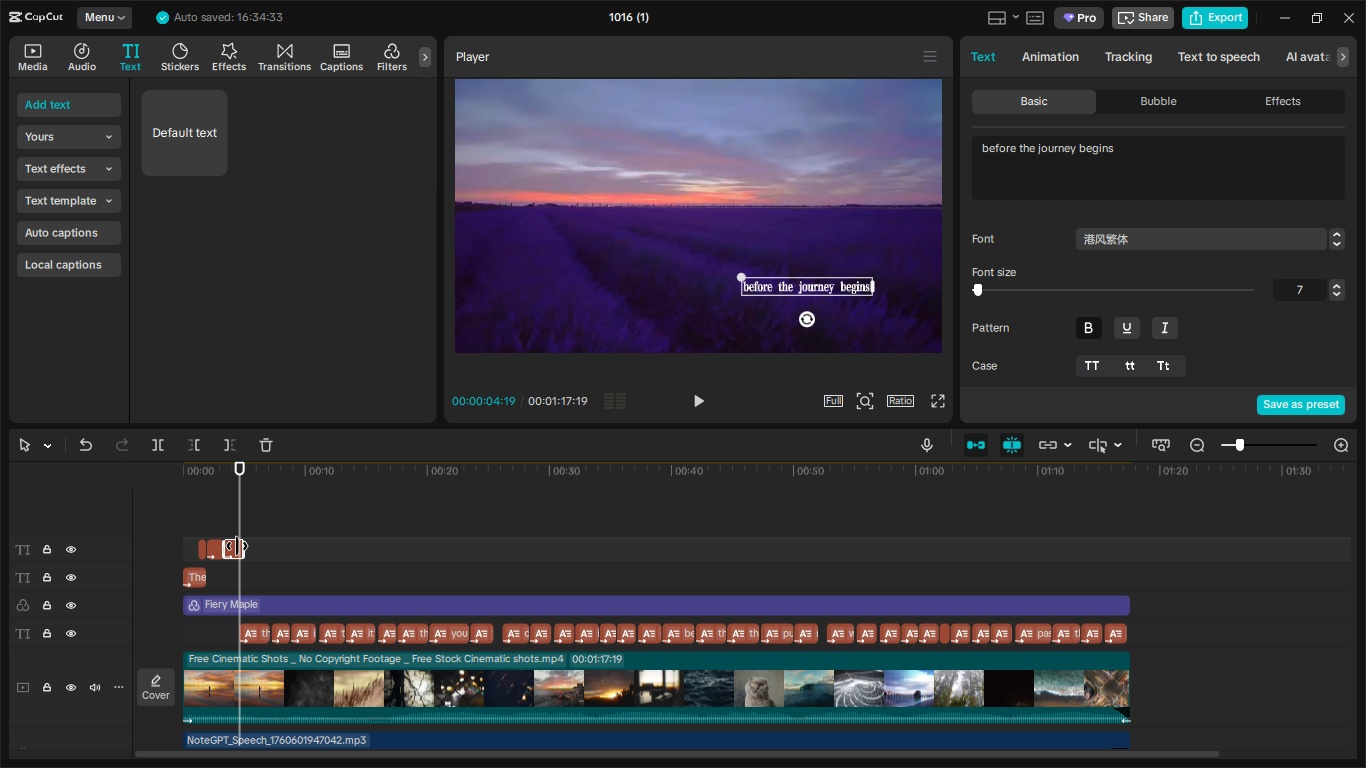 
key(Control+V)
 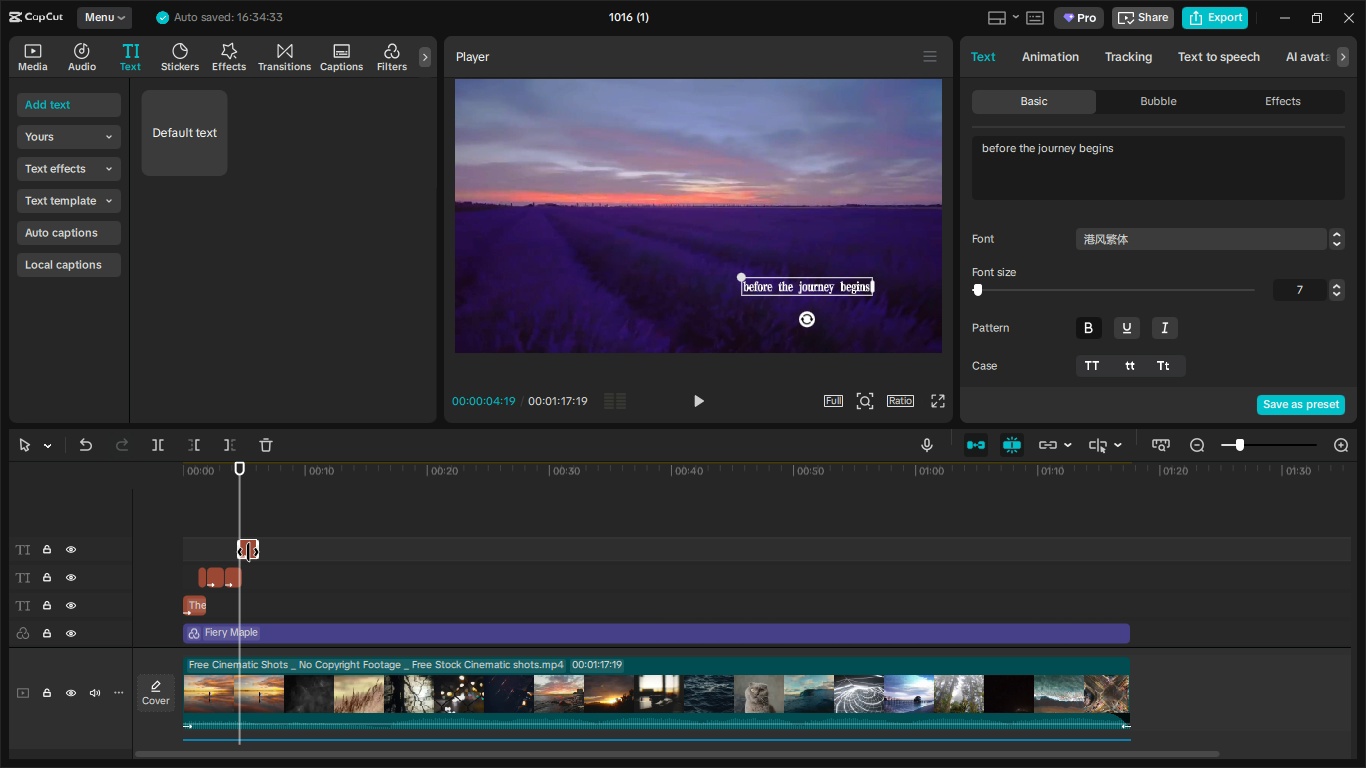 
left_click_drag(start_coordinate=[248, 552], to_coordinate=[260, 584])
 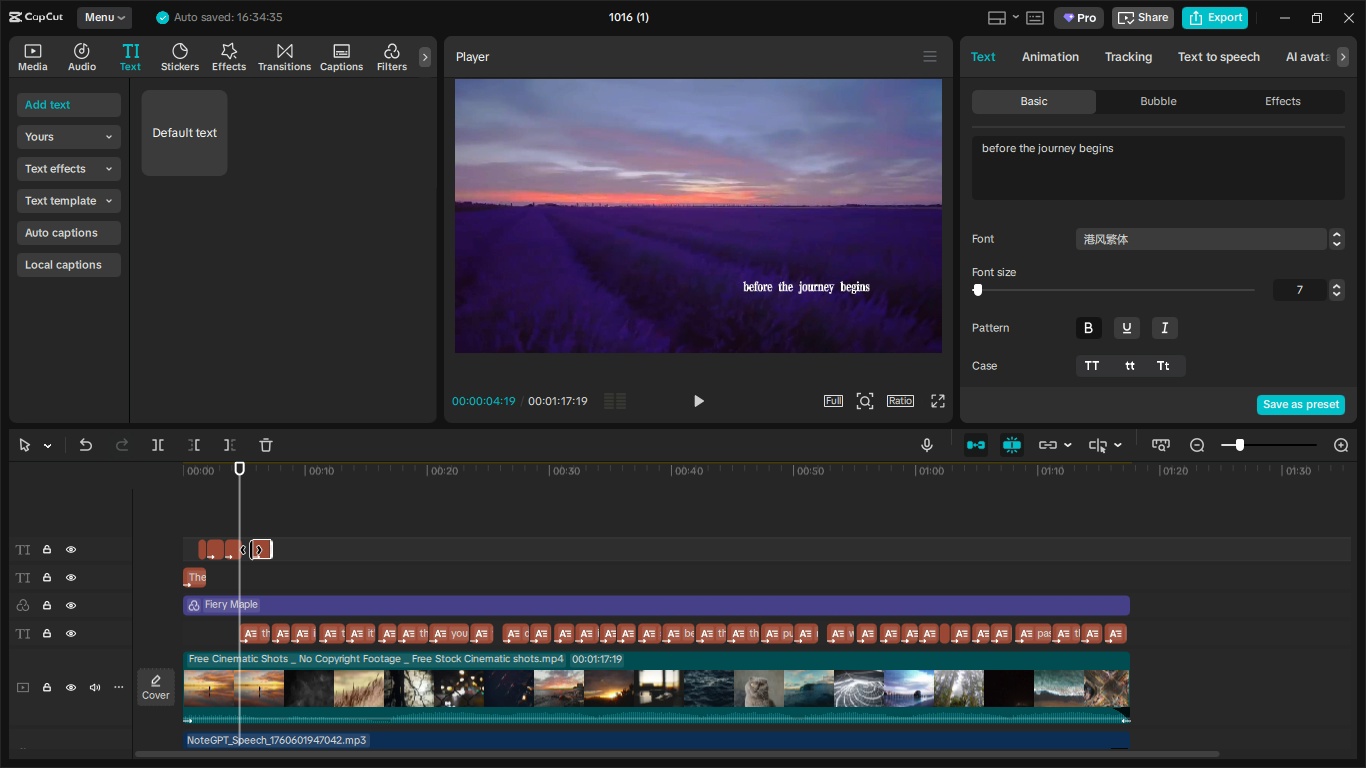 
left_click_drag(start_coordinate=[251, 550], to_coordinate=[233, 549])
 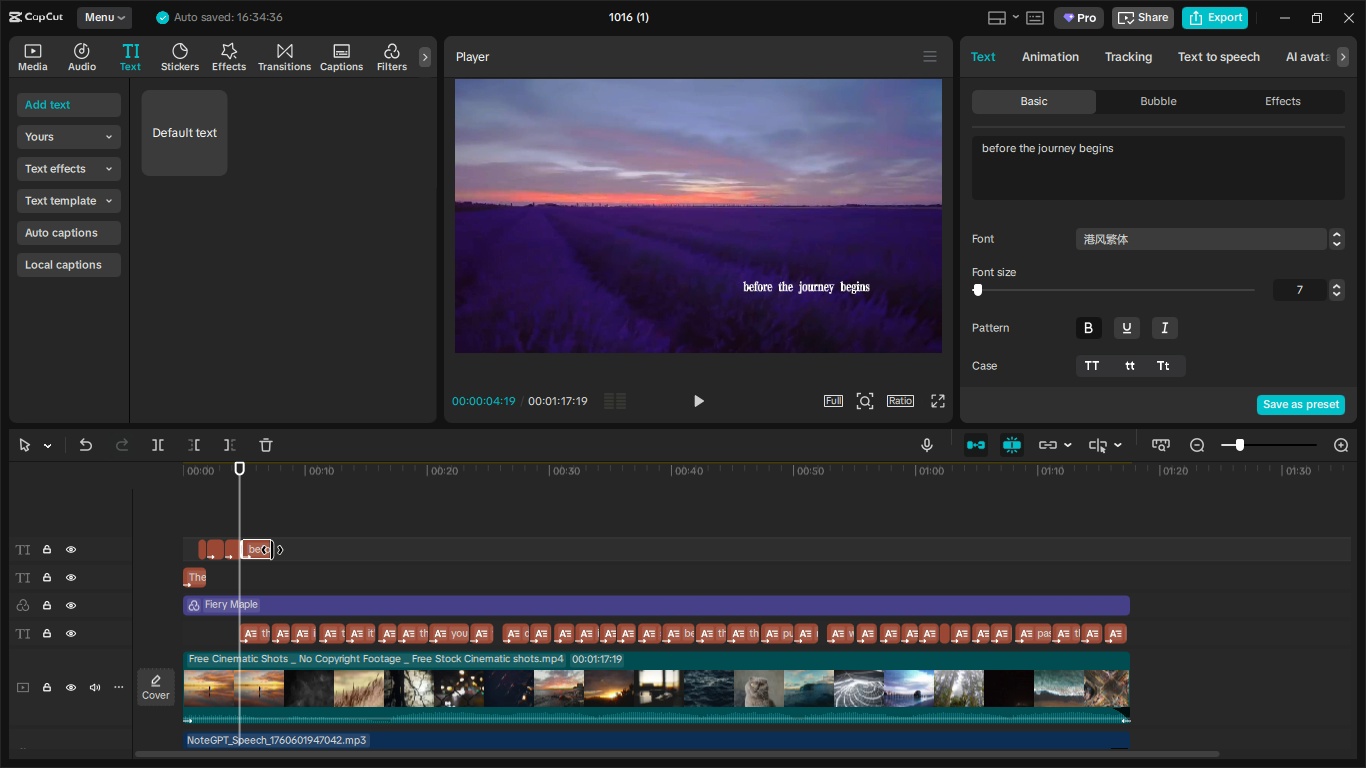 
left_click_drag(start_coordinate=[272, 550], to_coordinate=[267, 550])
 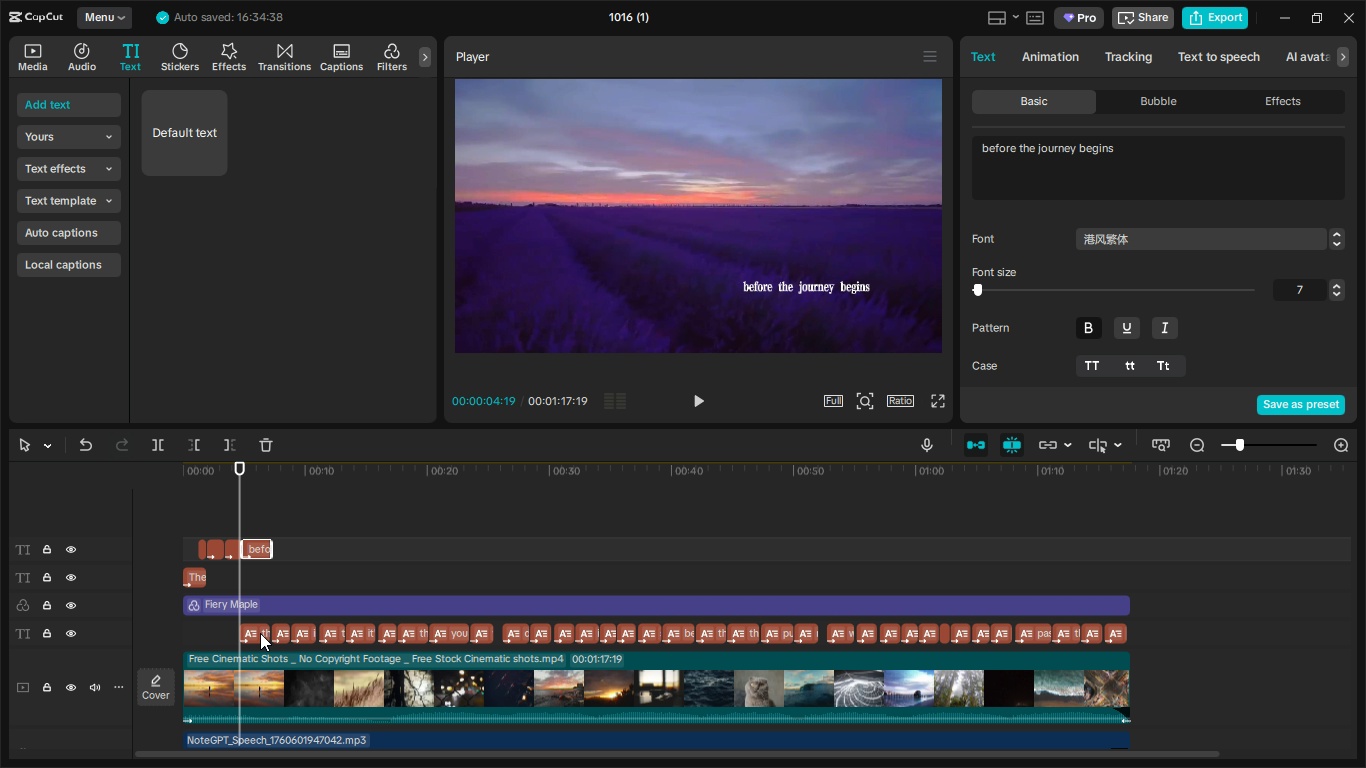 
left_click([260, 633])
 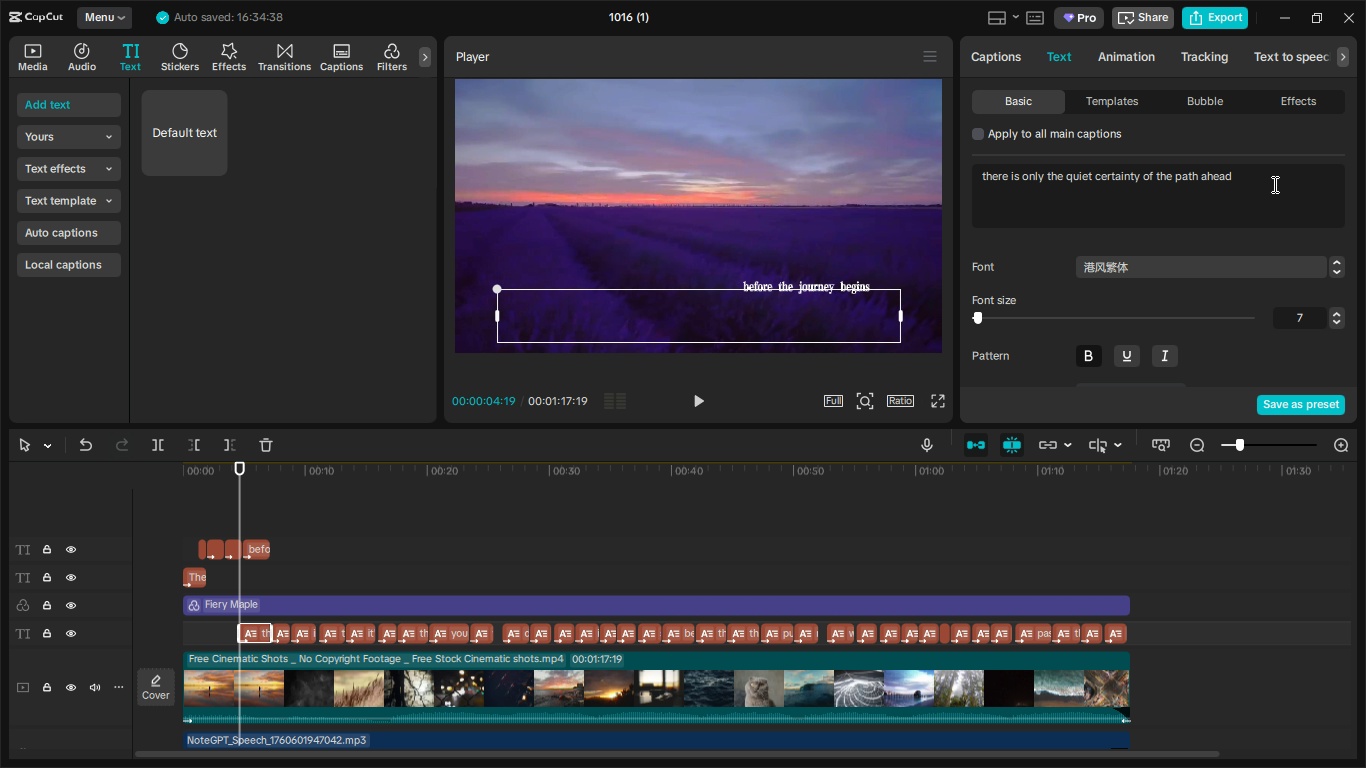 
left_click_drag(start_coordinate=[1273, 184], to_coordinate=[957, 167])
 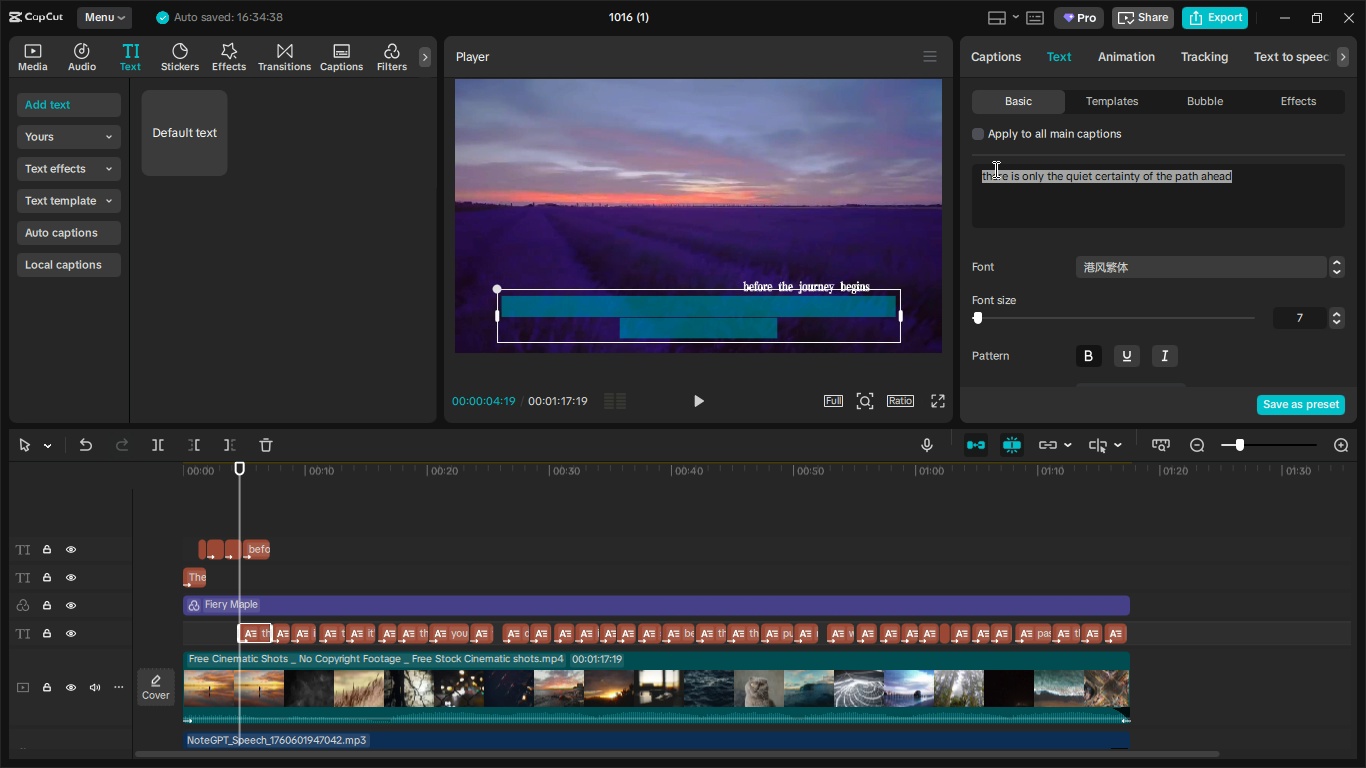 
key(Control+C)
 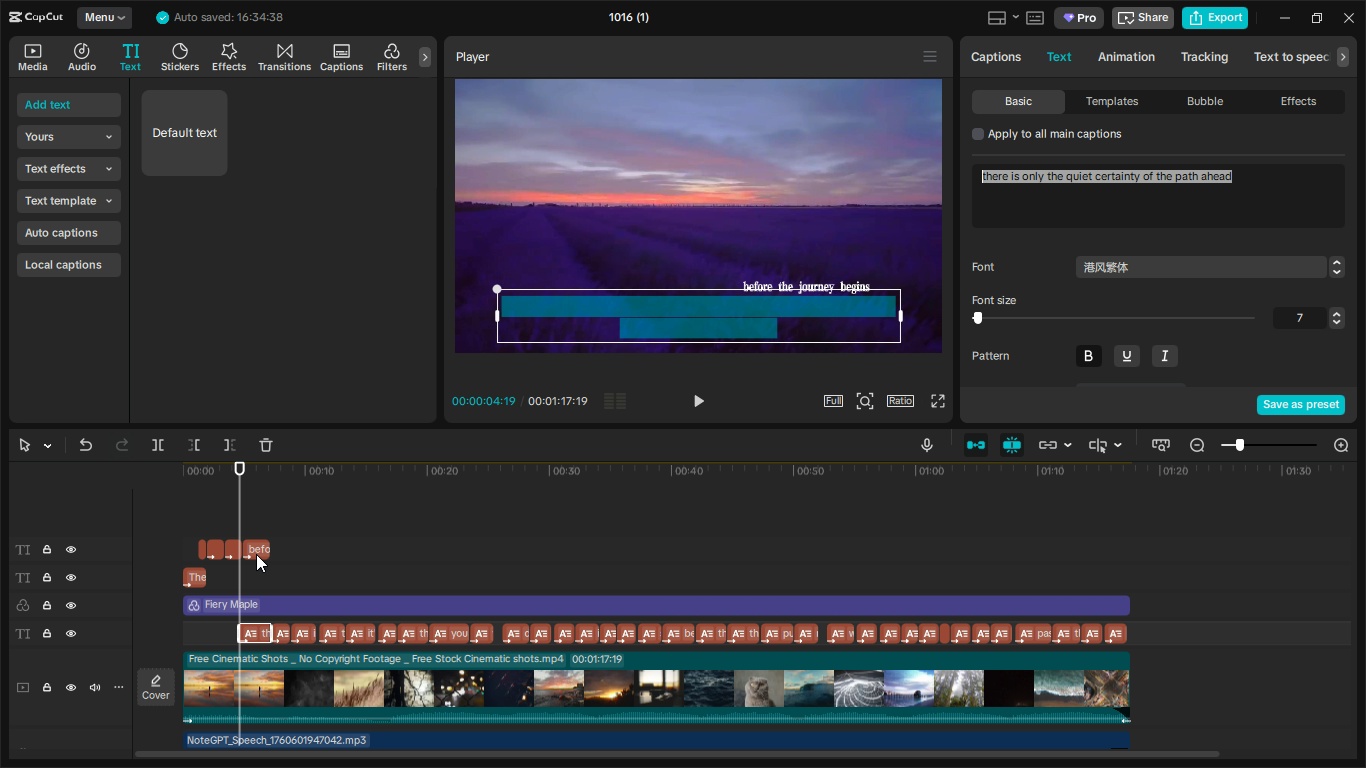 
left_click([256, 554])
 